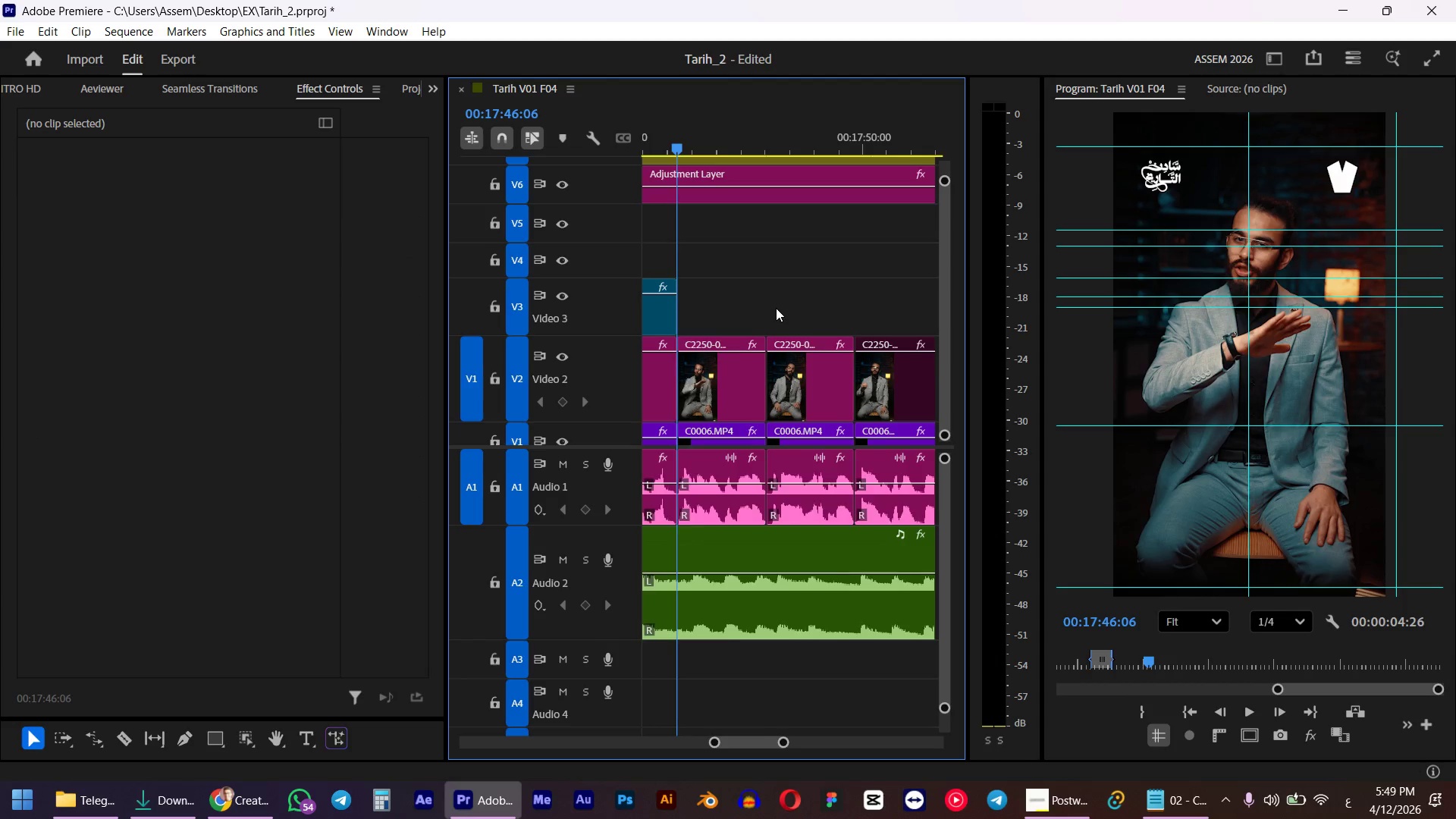 
hold_key(key=ShiftLeft, duration=0.52)
 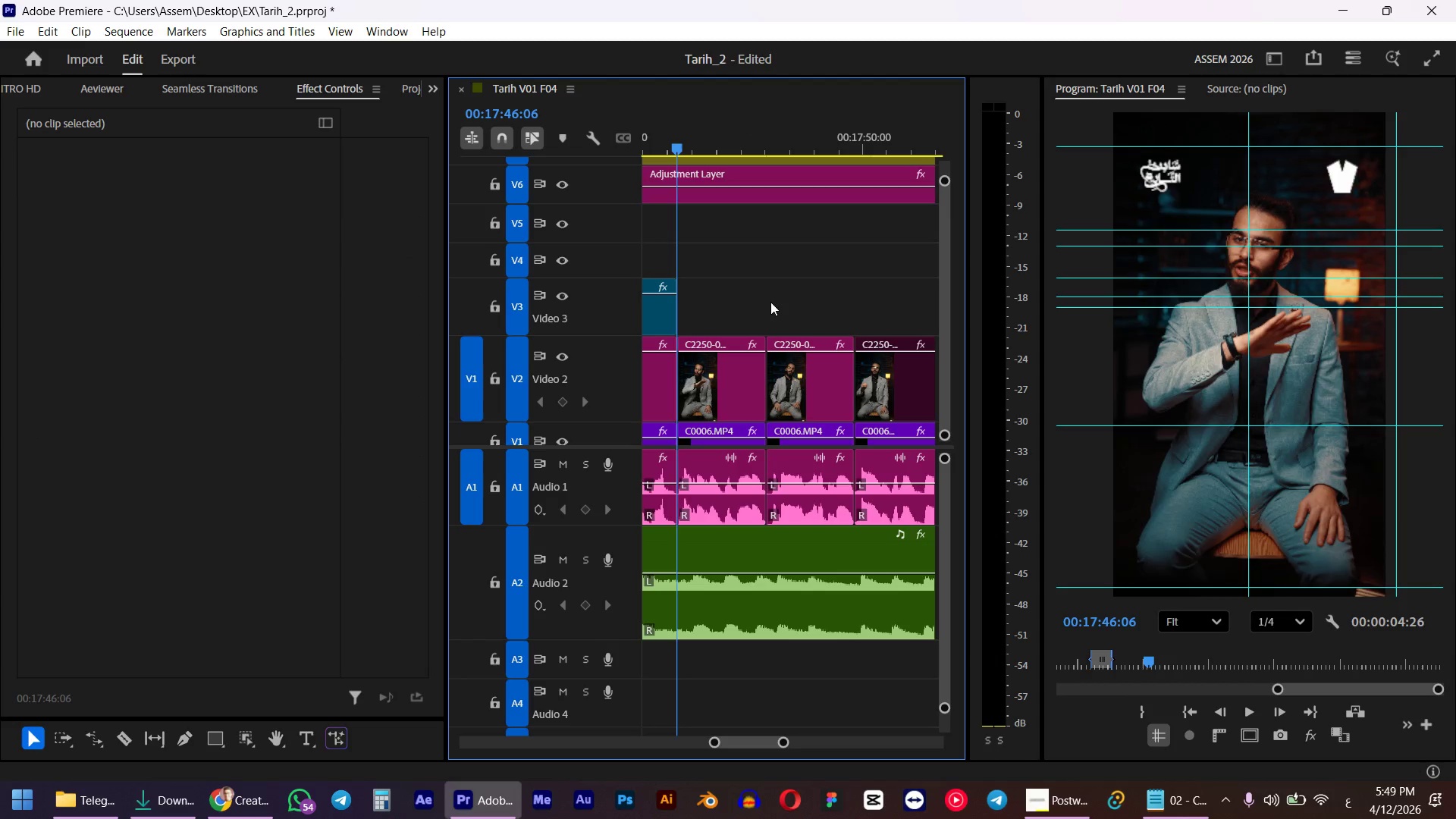 
hold_key(key=AltLeft, duration=2.03)
scroll: coordinate [776, 308], scroll_direction: down, amount: 20.0
 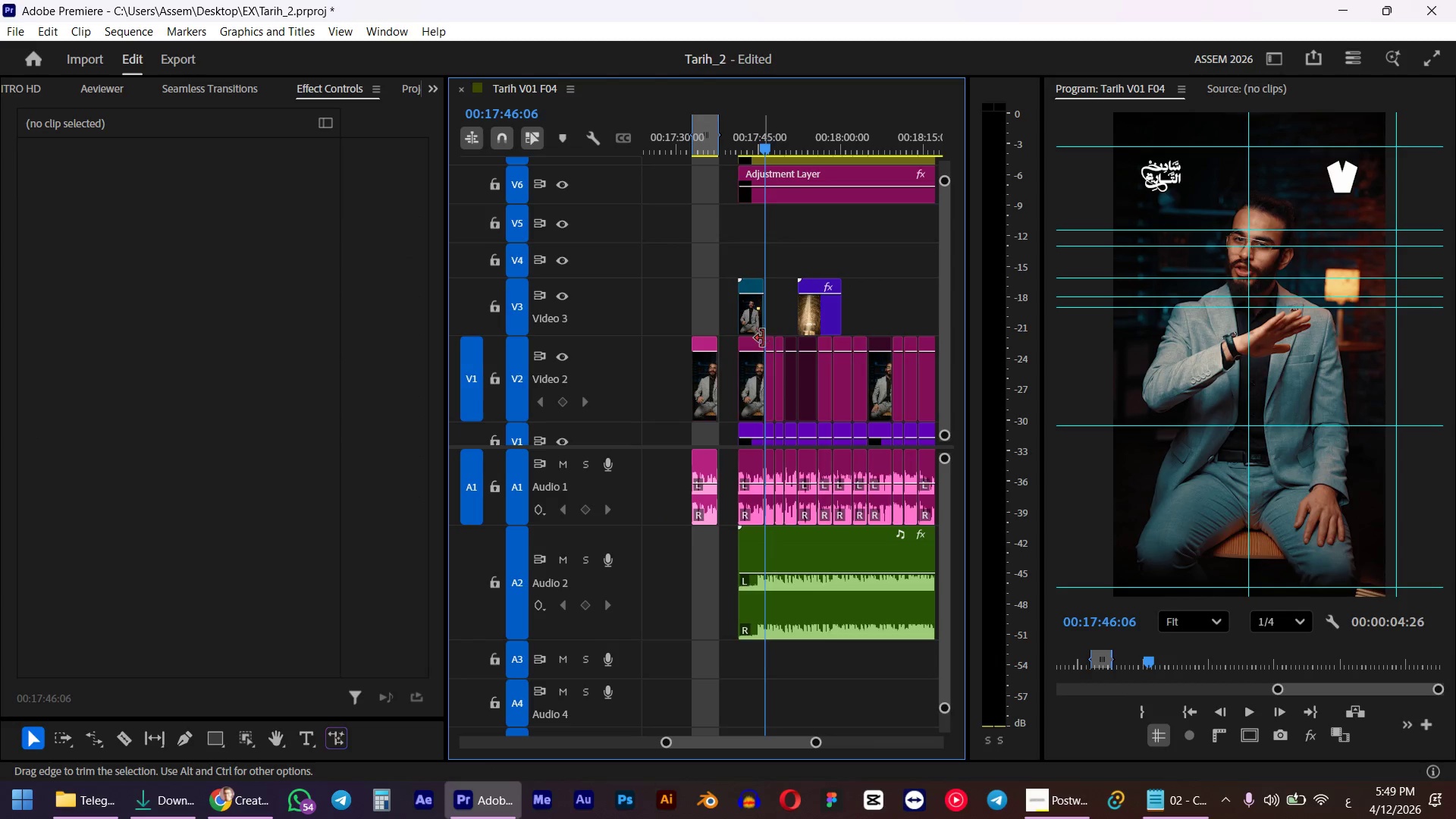 
hold_key(key=AltLeft, duration=0.44)
scroll: coordinate [763, 338], scroll_direction: down, amount: 4.0
 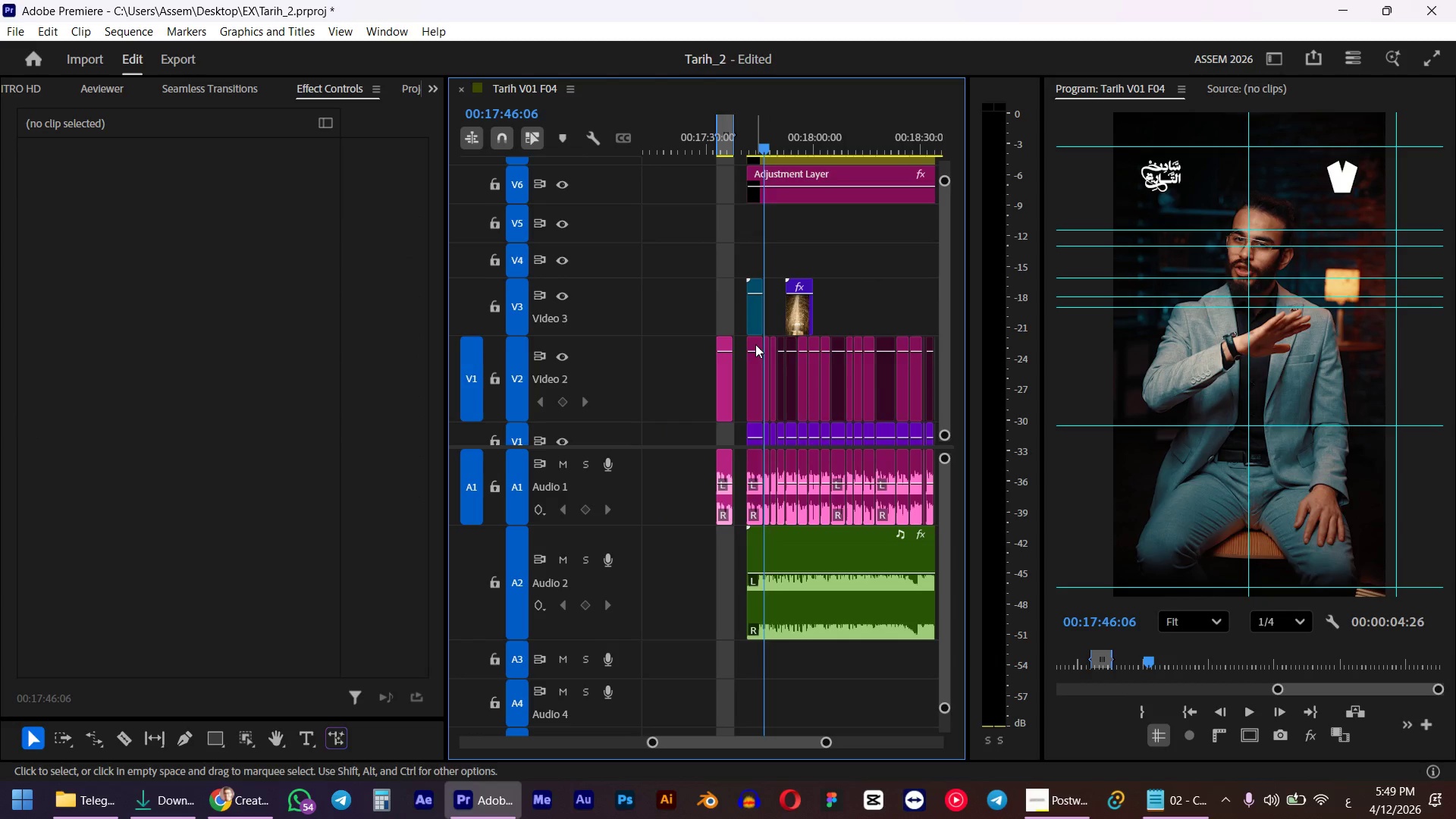 
hold_key(key=ControlLeft, duration=1.14)
scroll: coordinate [755, 342], scroll_direction: up, amount: 29.0
 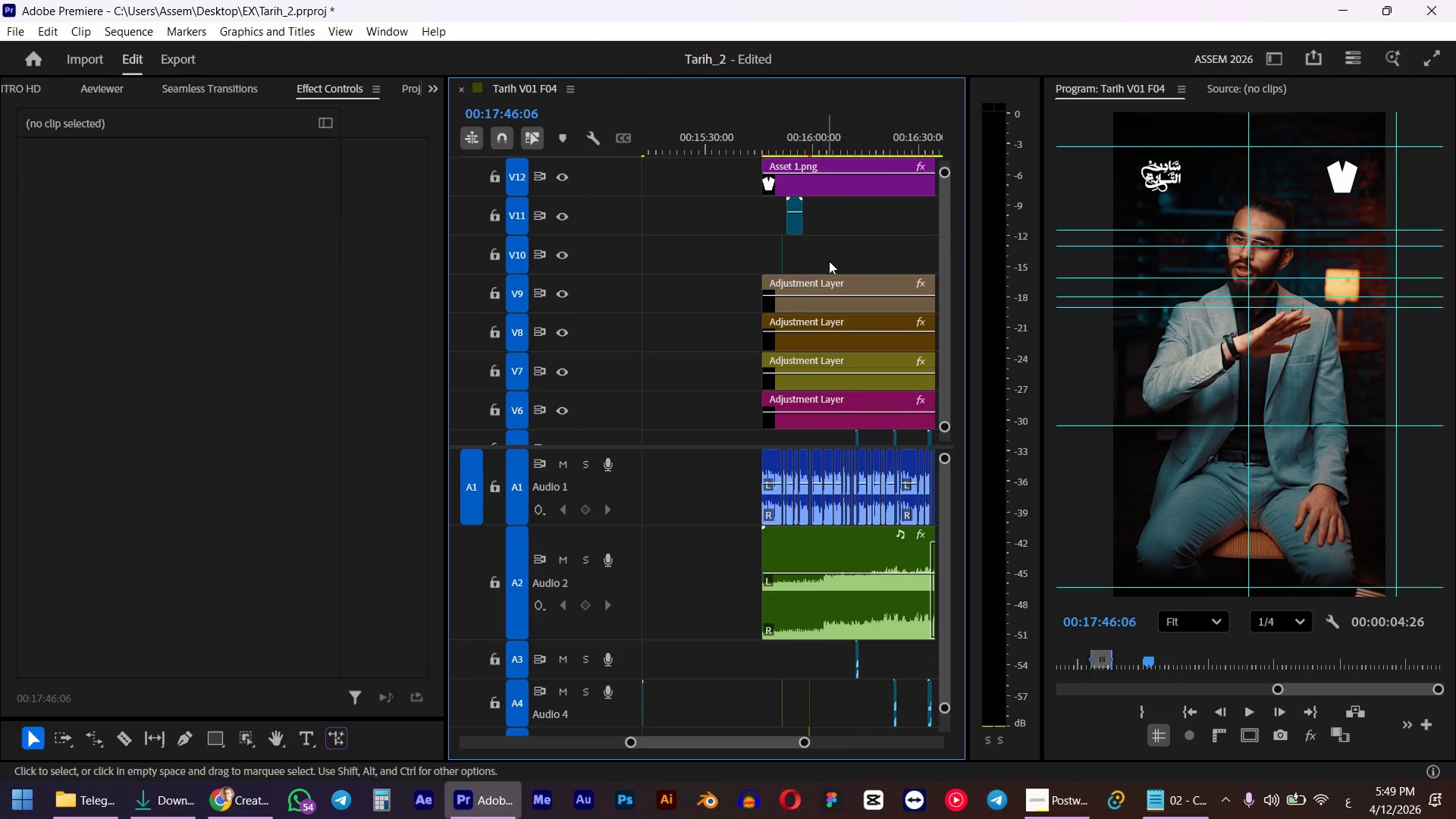 
left_click_drag(start_coordinate=[830, 257], to_coordinate=[707, 256])
 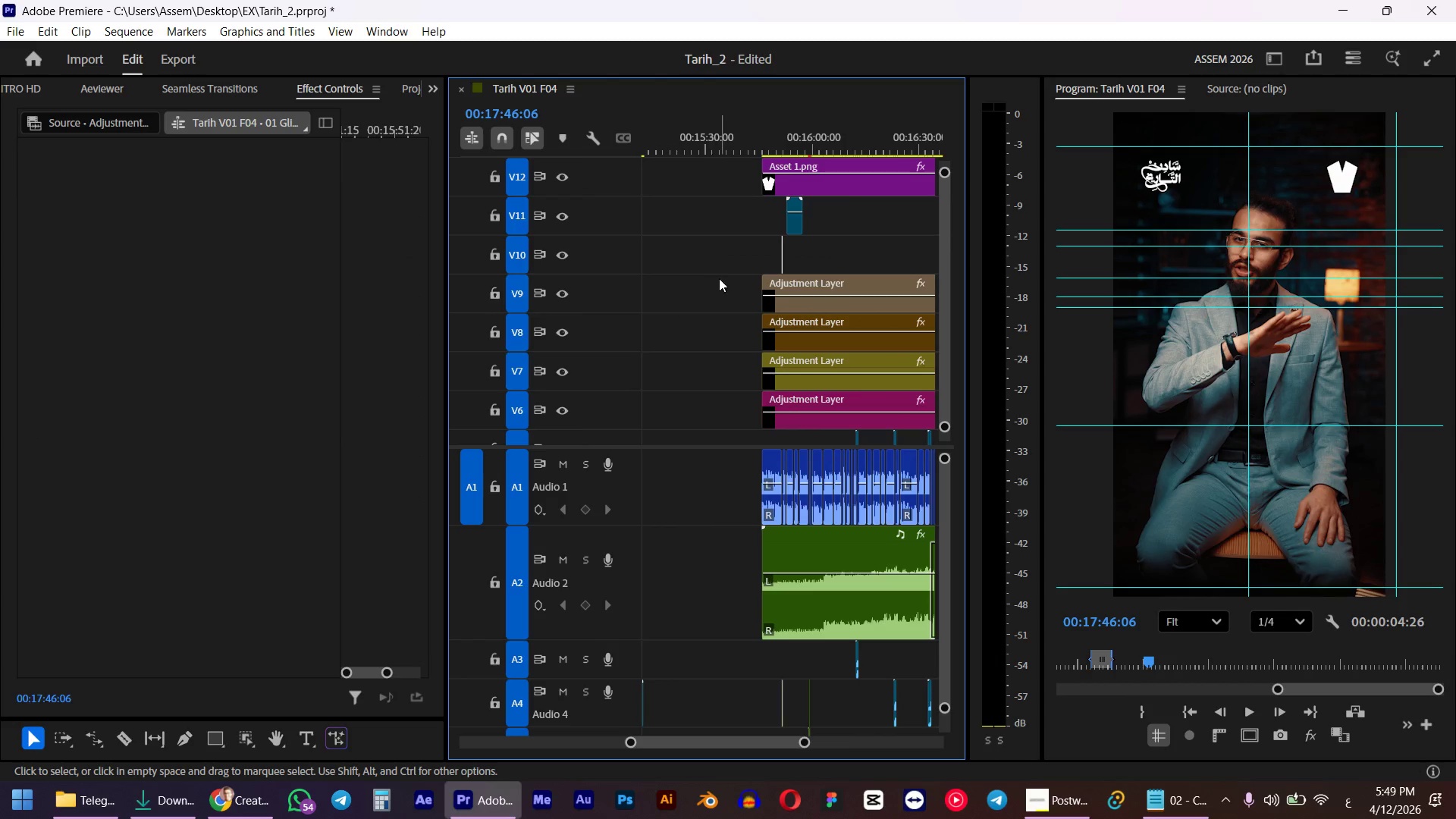 
key(Control+C)
 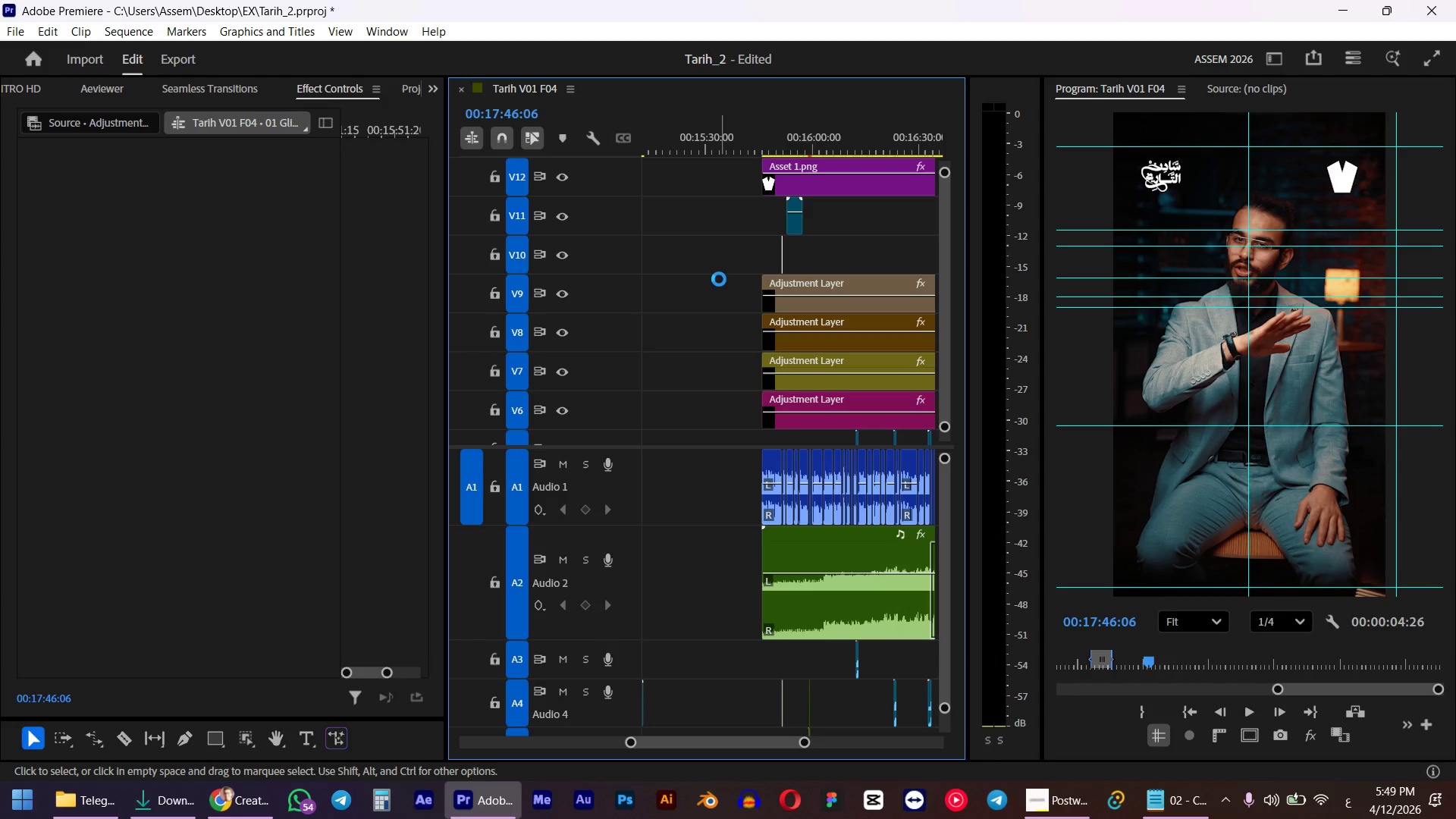 
key(Control+V)
 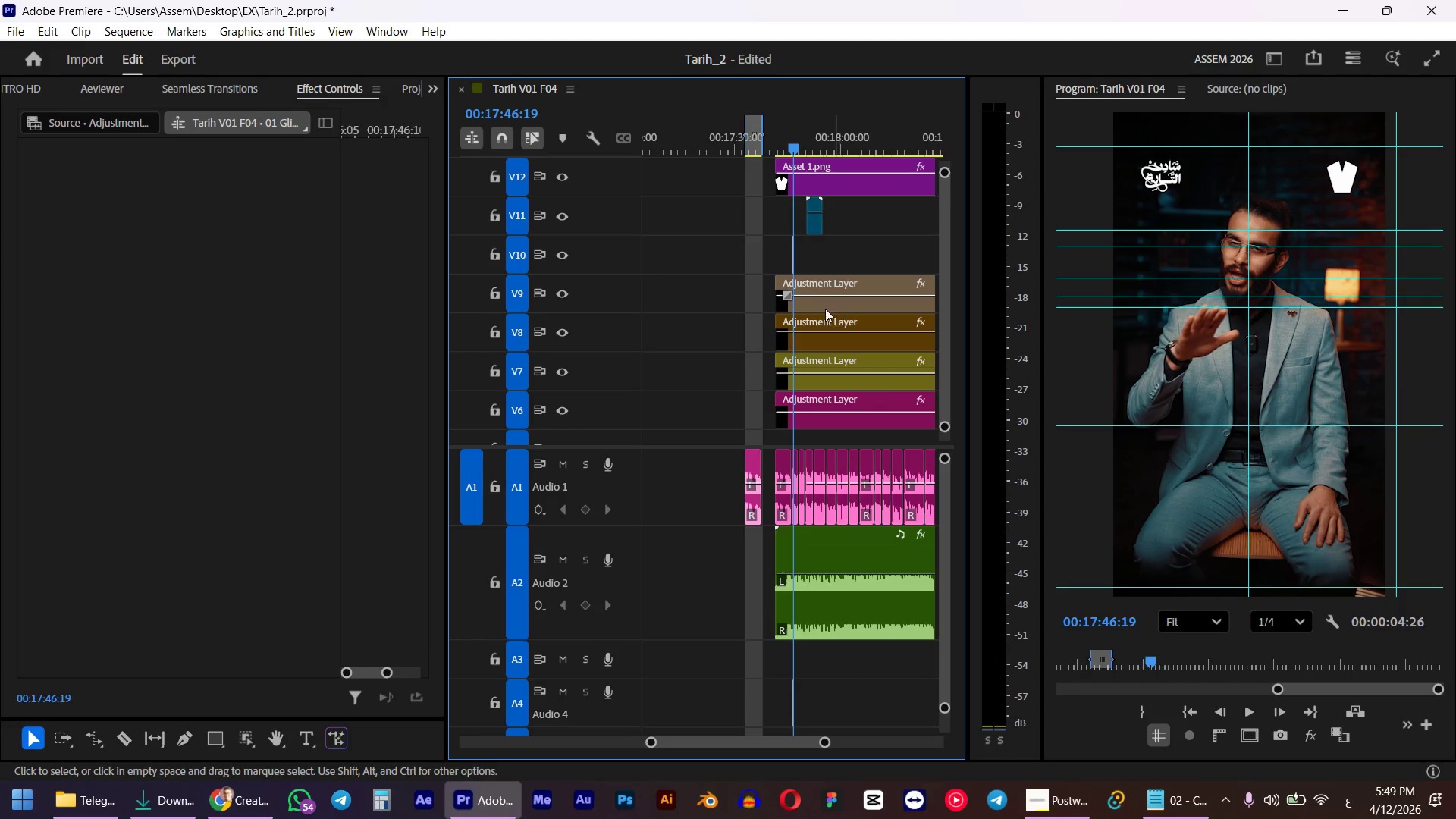 
hold_key(key=AltLeft, duration=1.89)
hold_key(key=ControlLeft, duration=0.69)
scroll: coordinate [751, 295], scroll_direction: up, amount: 16.0
 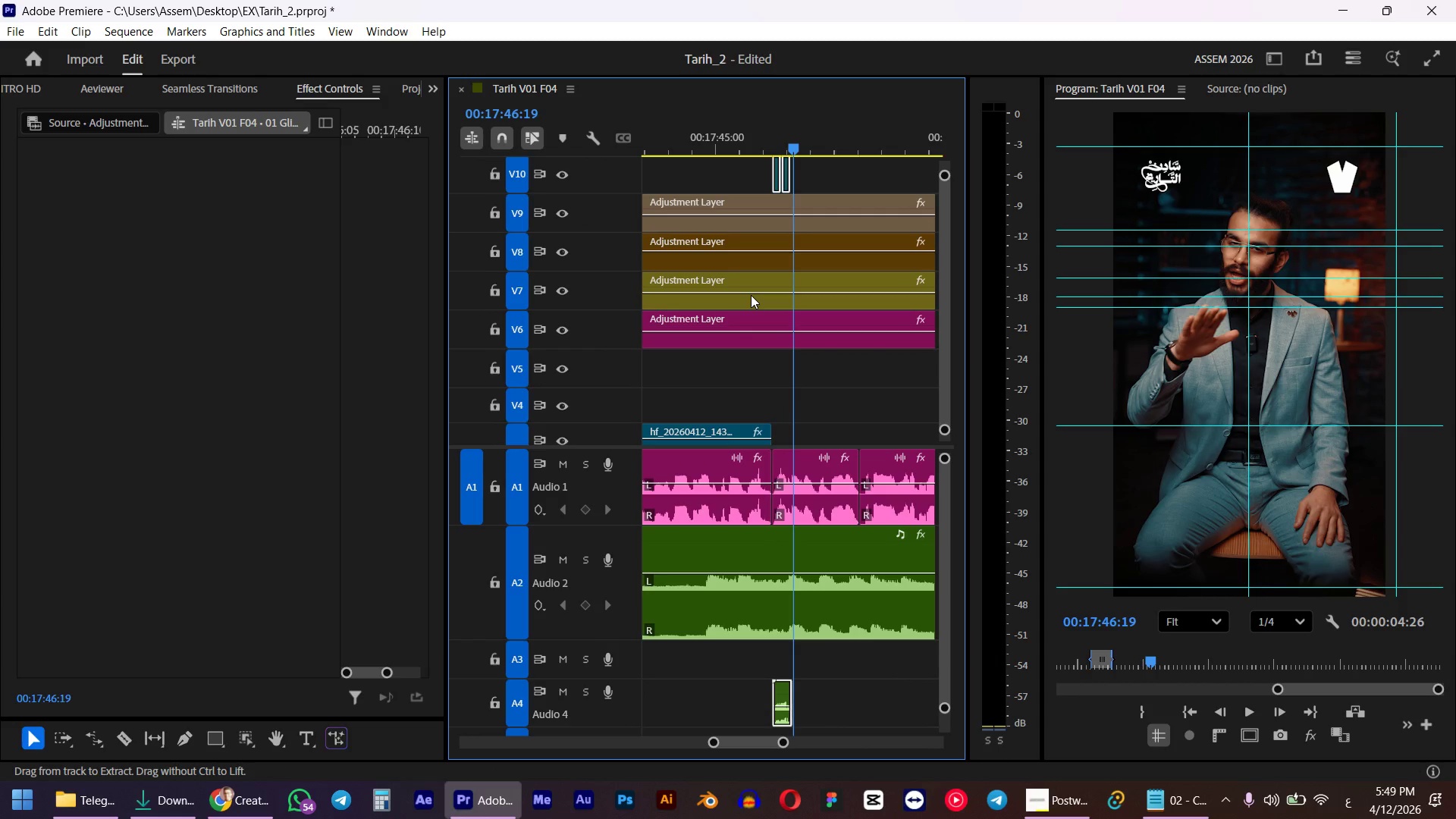 
left_click_drag(start_coordinate=[790, 137], to_coordinate=[779, 139])
 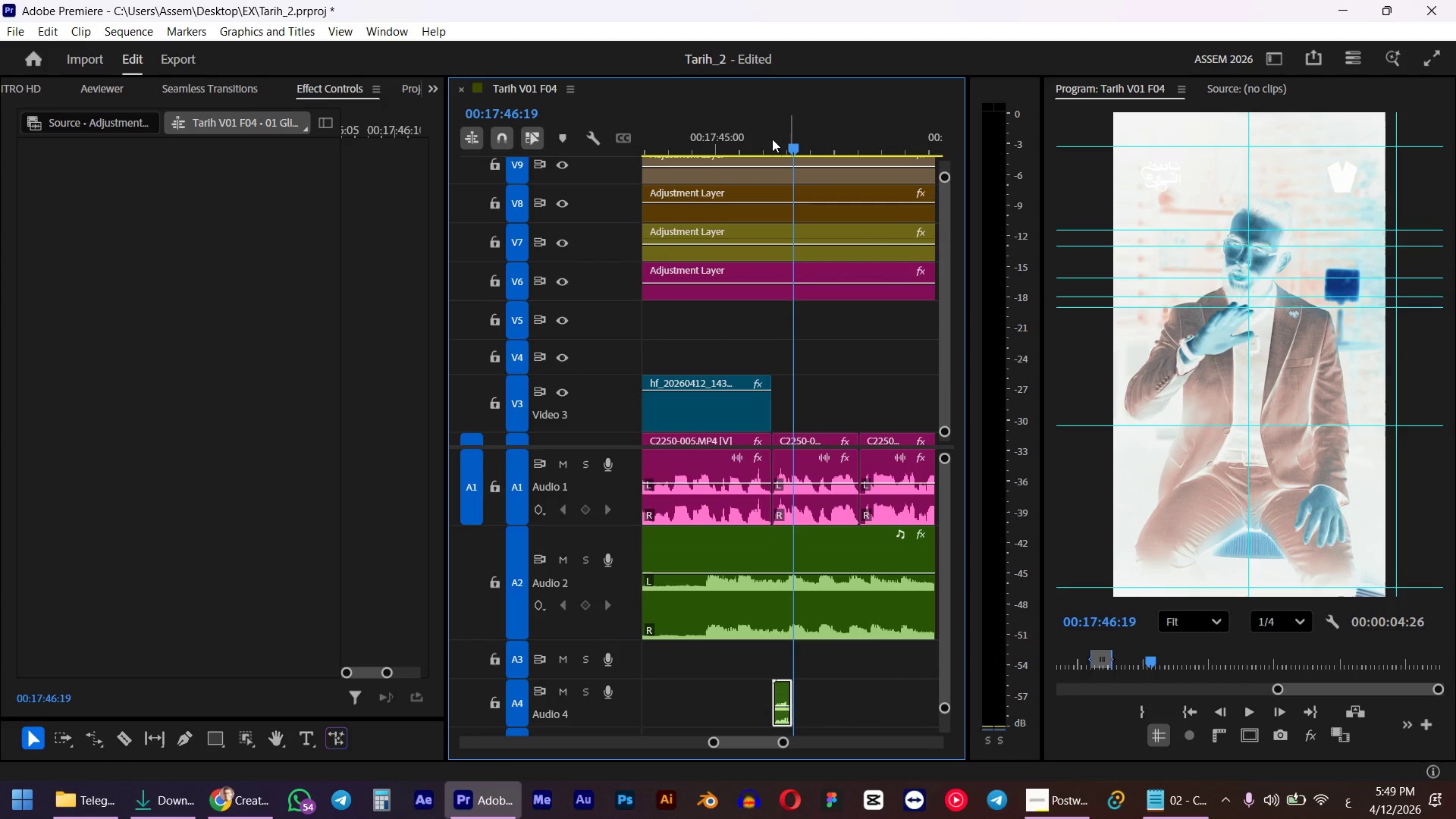 
hold_key(key=ShiftLeft, duration=1.33)
 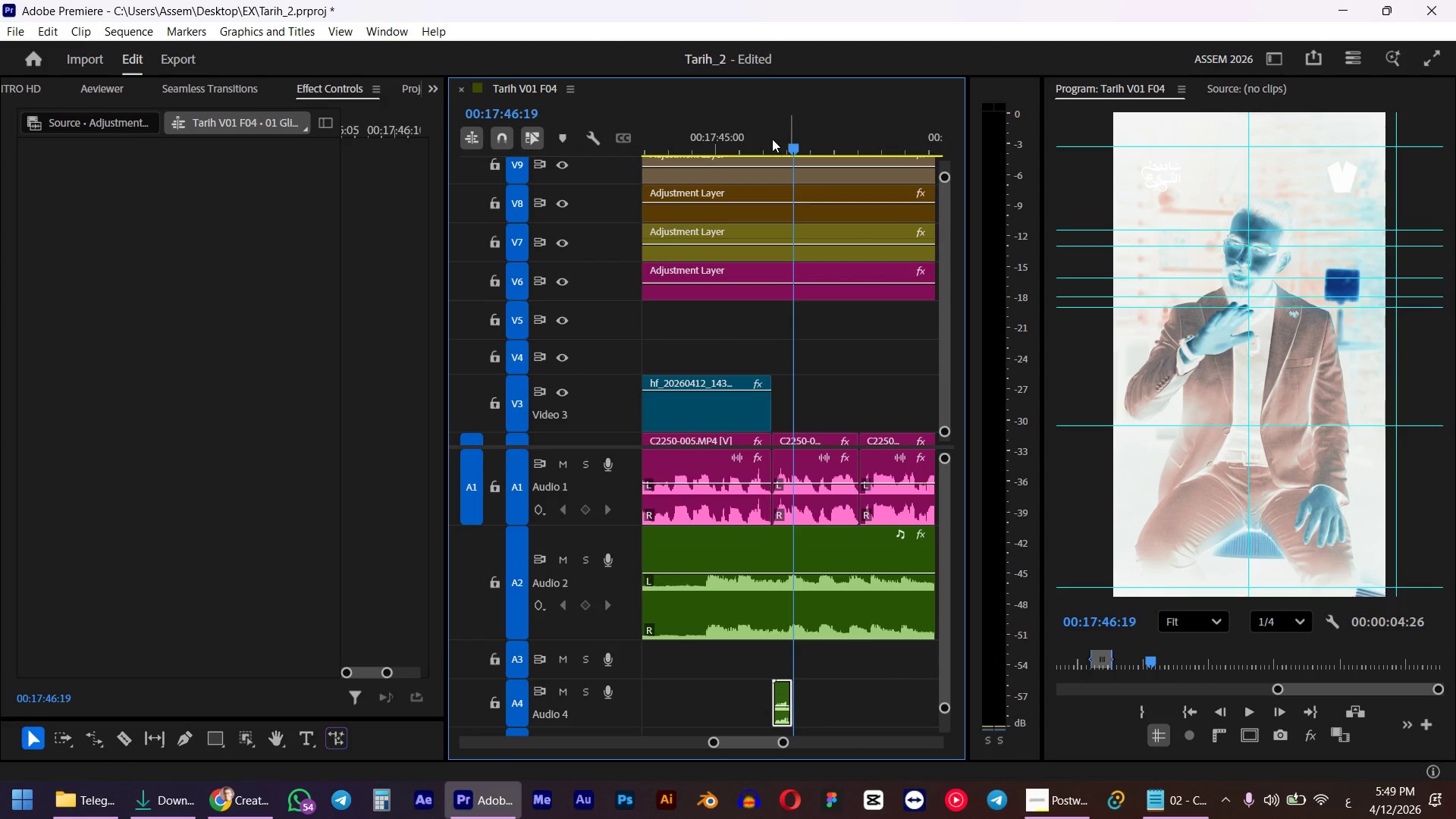 
left_click_drag(start_coordinate=[779, 151], to_coordinate=[770, 161])
 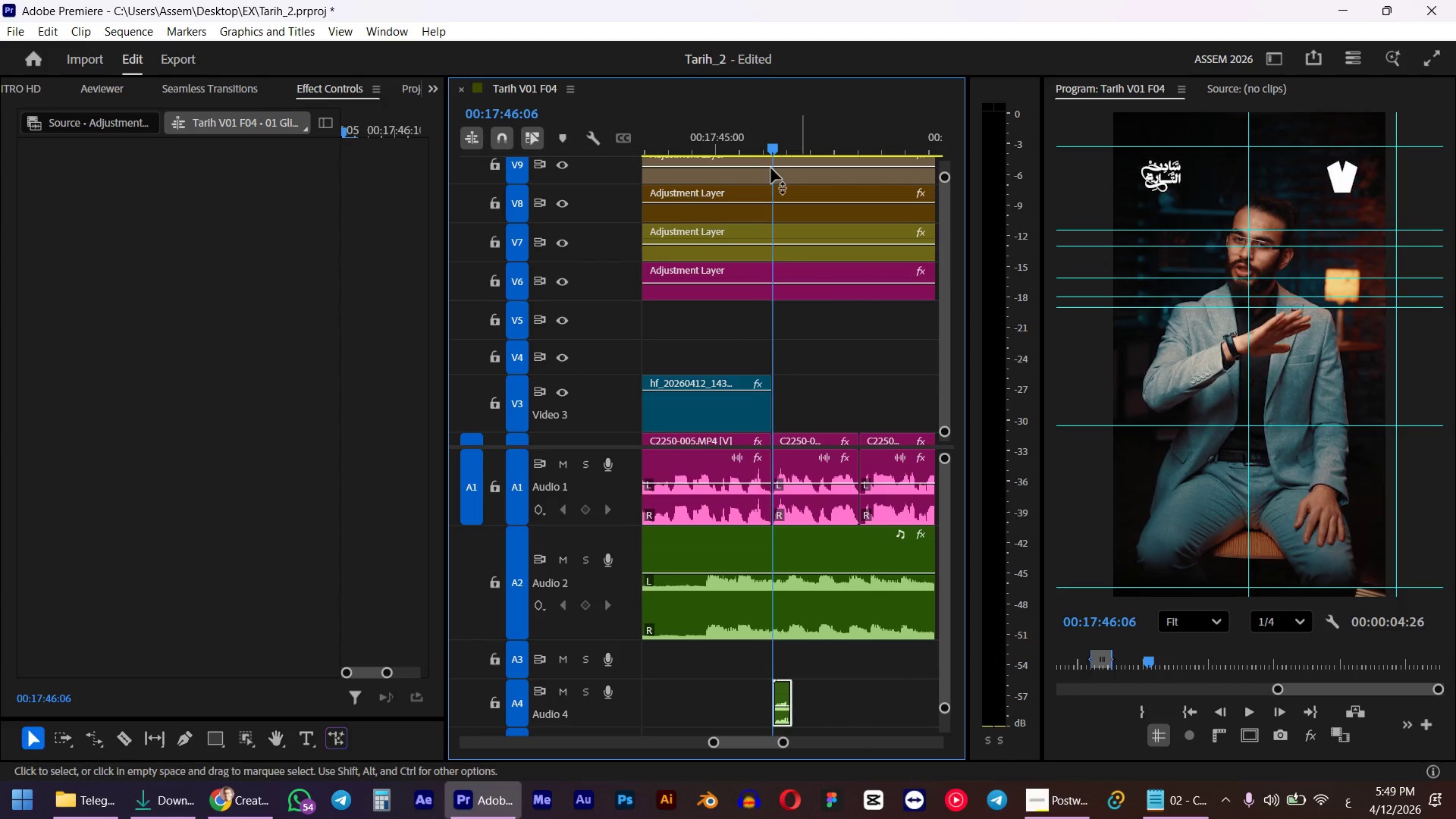 
hold_key(key=ShiftLeft, duration=1.0)
 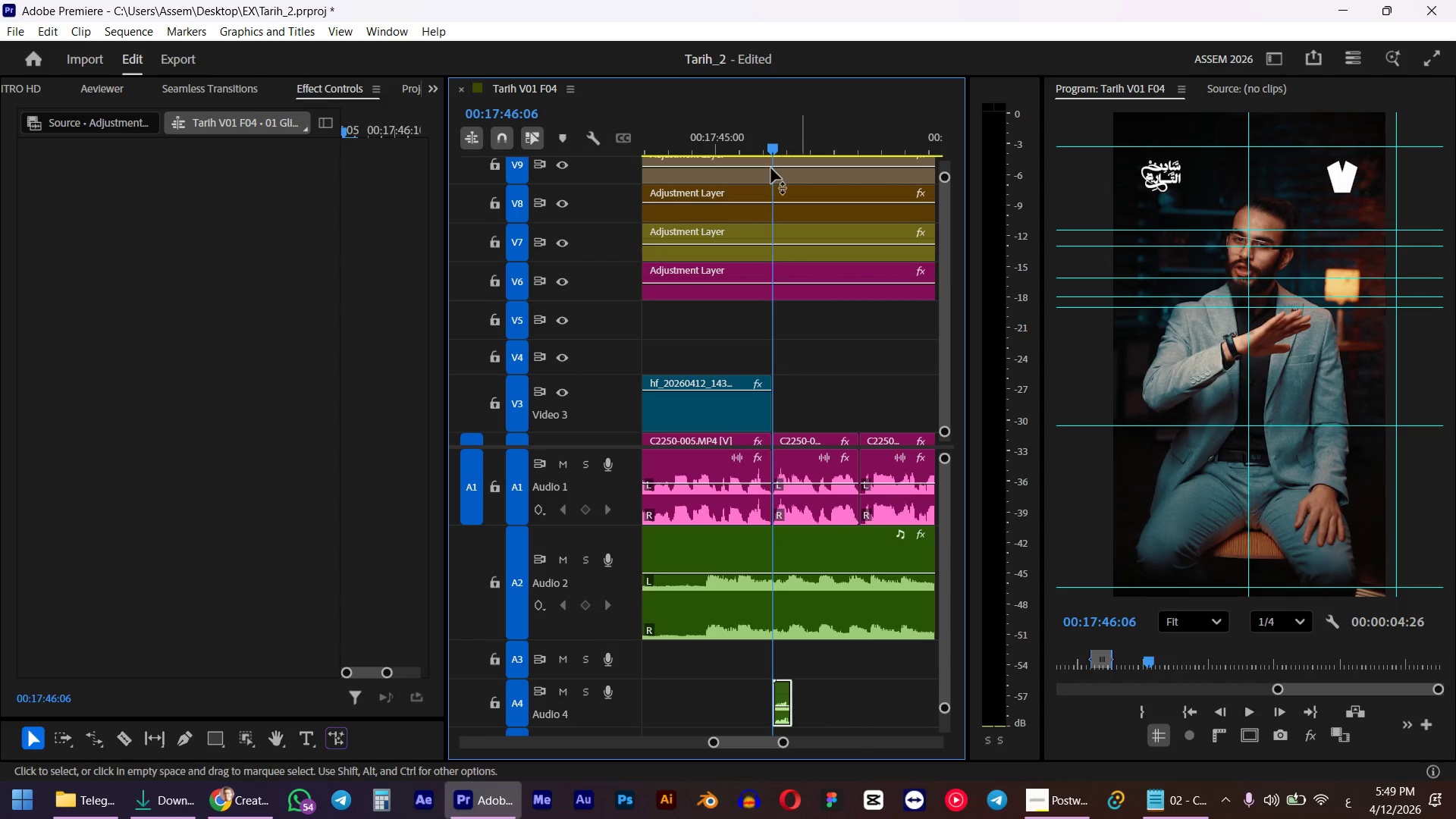 
hold_key(key=ControlLeft, duration=0.67)
hold_key(key=AltLeft, duration=0.5)
scroll: coordinate [782, 264], scroll_direction: up, amount: 14.0
 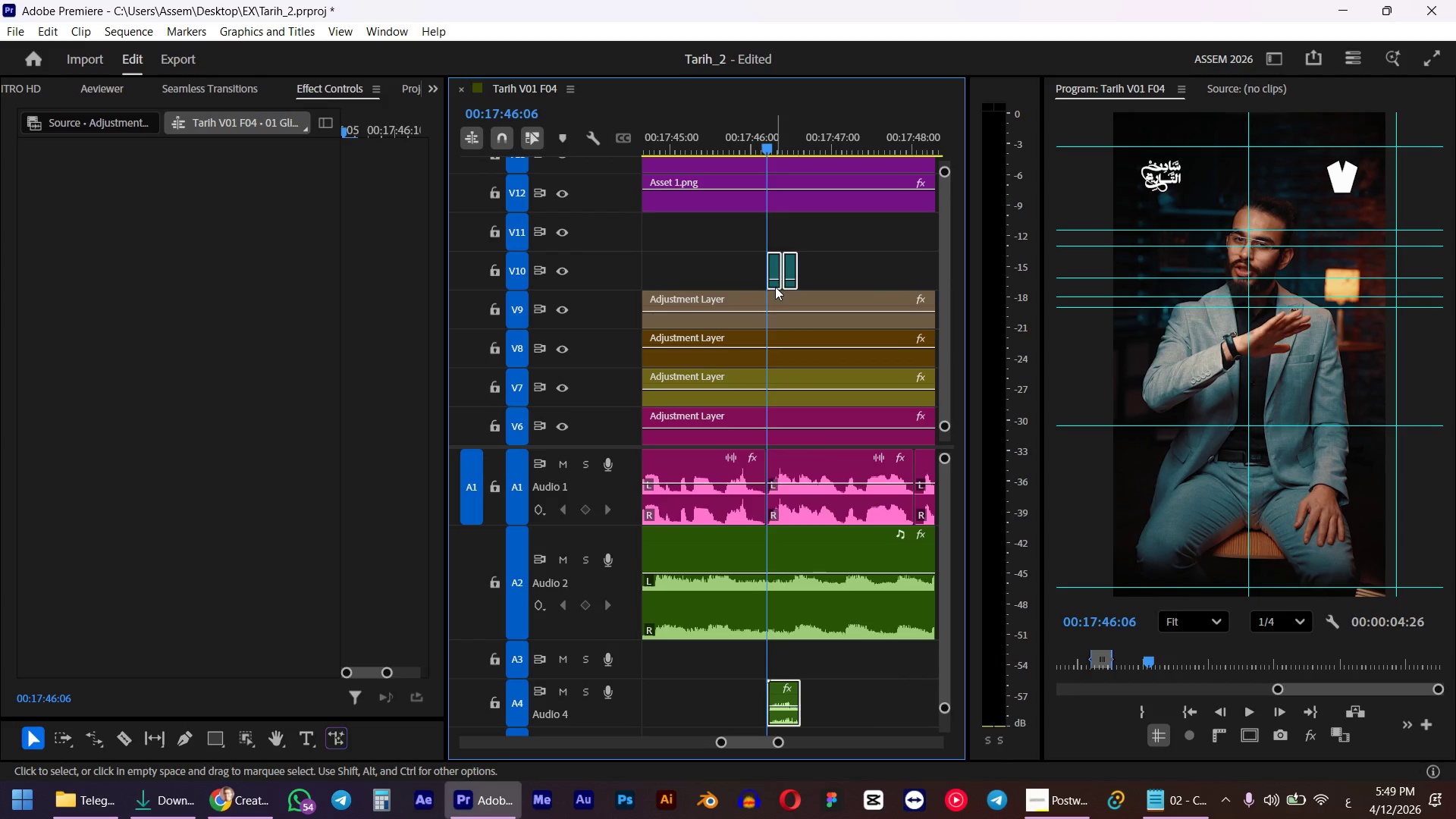 
left_click_drag(start_coordinate=[775, 287], to_coordinate=[765, 285])
 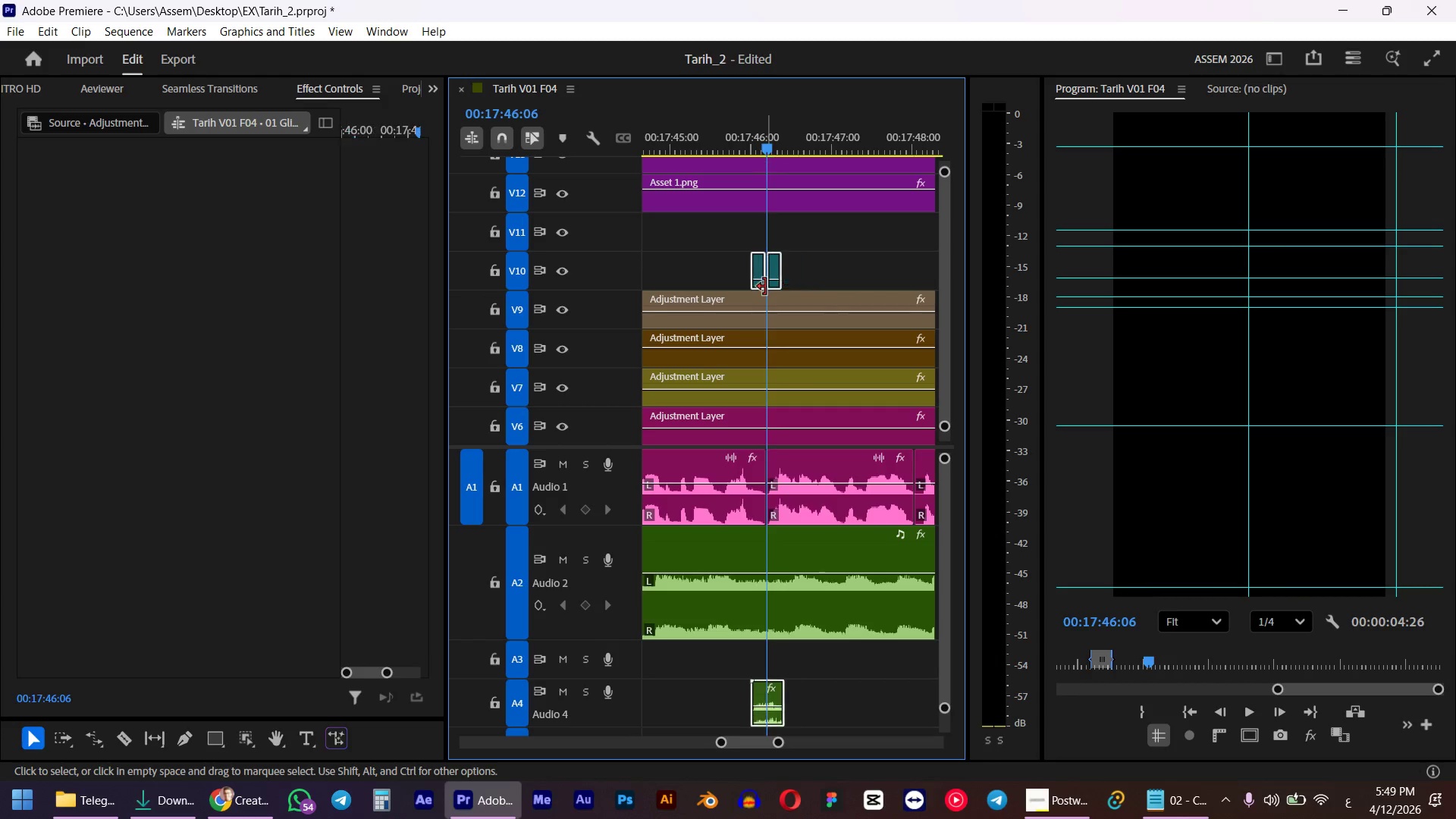 
hold_key(key=AltLeft, duration=1.61)
scroll: coordinate [766, 289], scroll_direction: down, amount: 8.0
 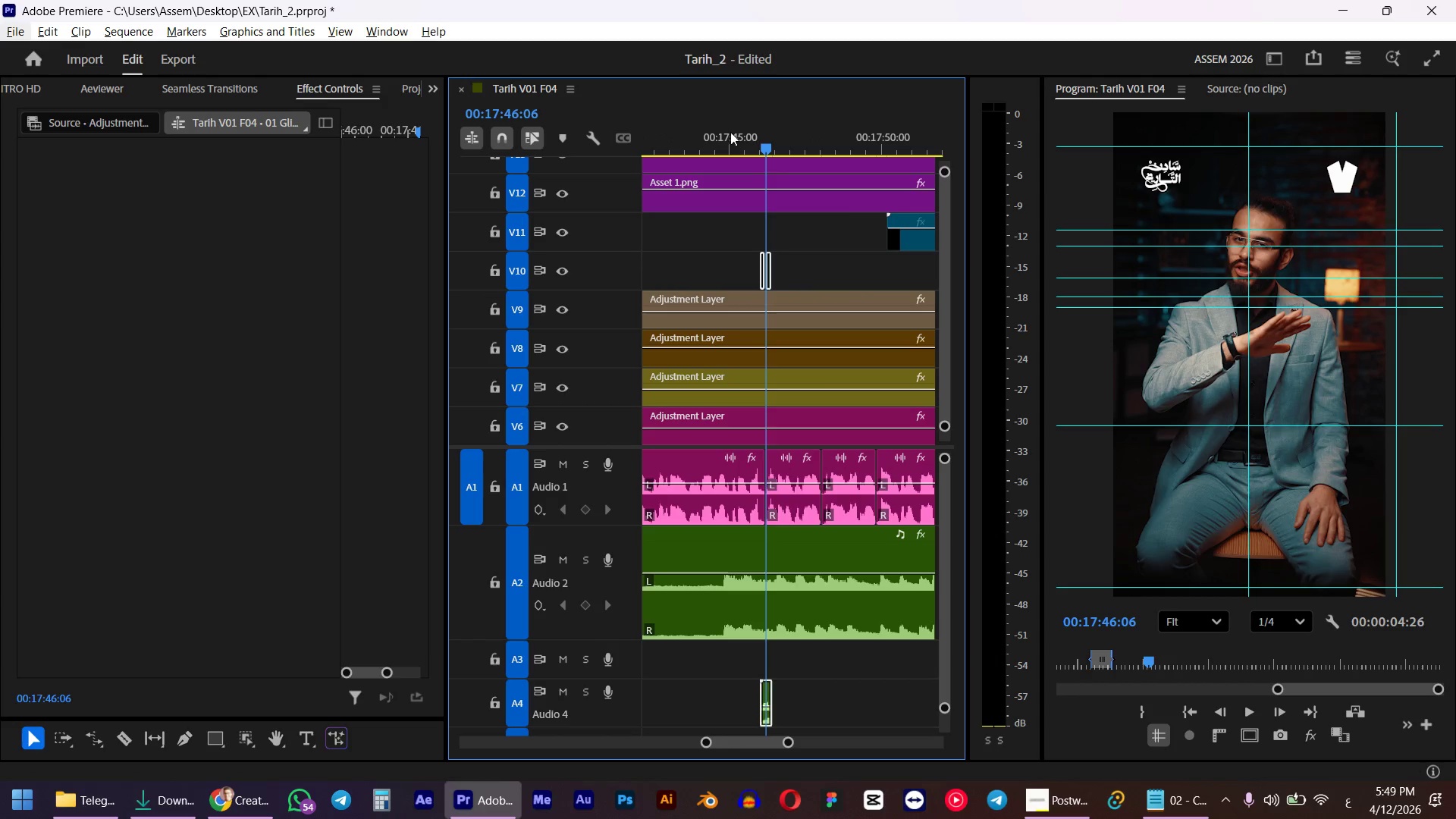 
left_click([734, 142])
 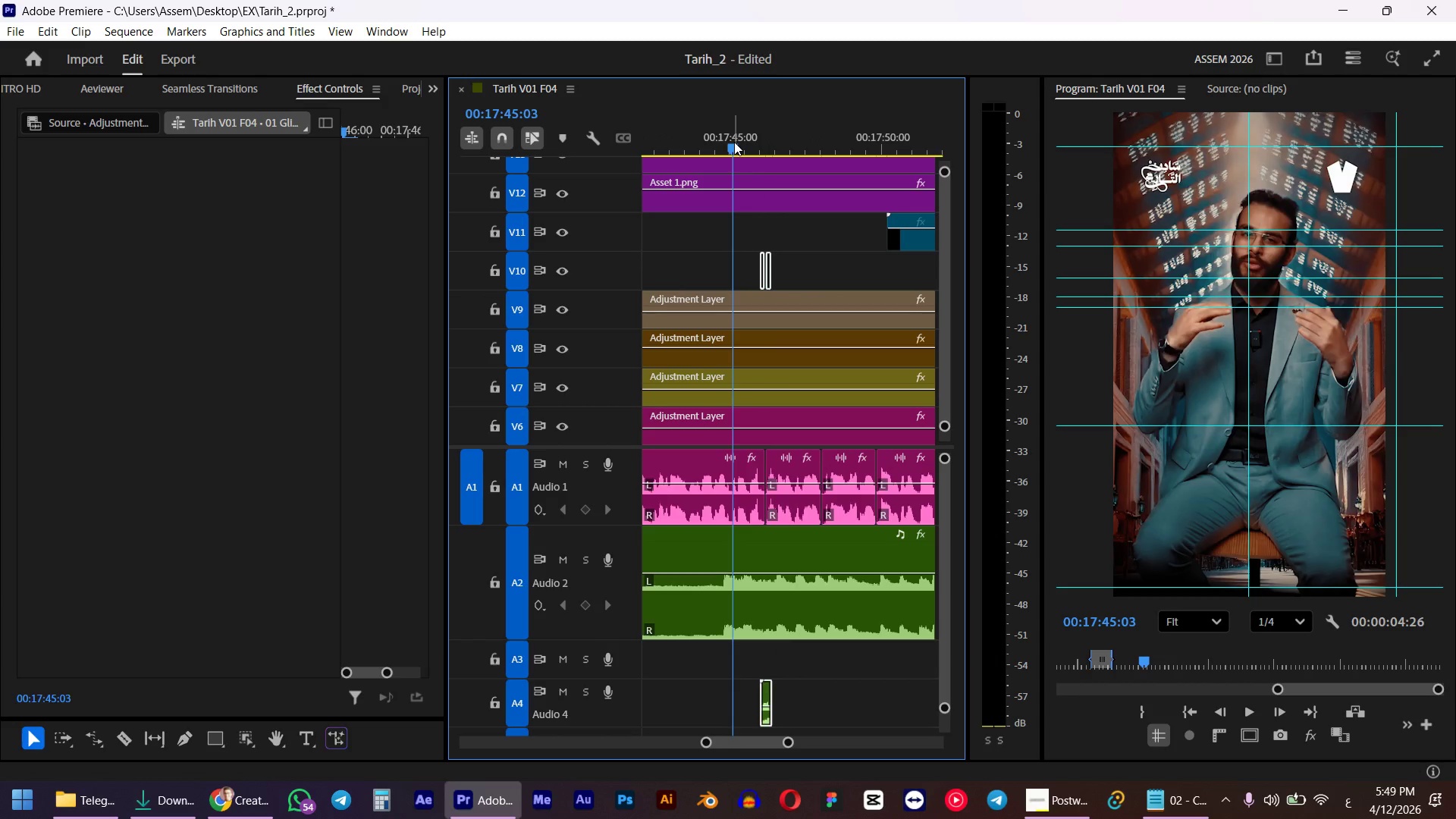 
key(Space)
 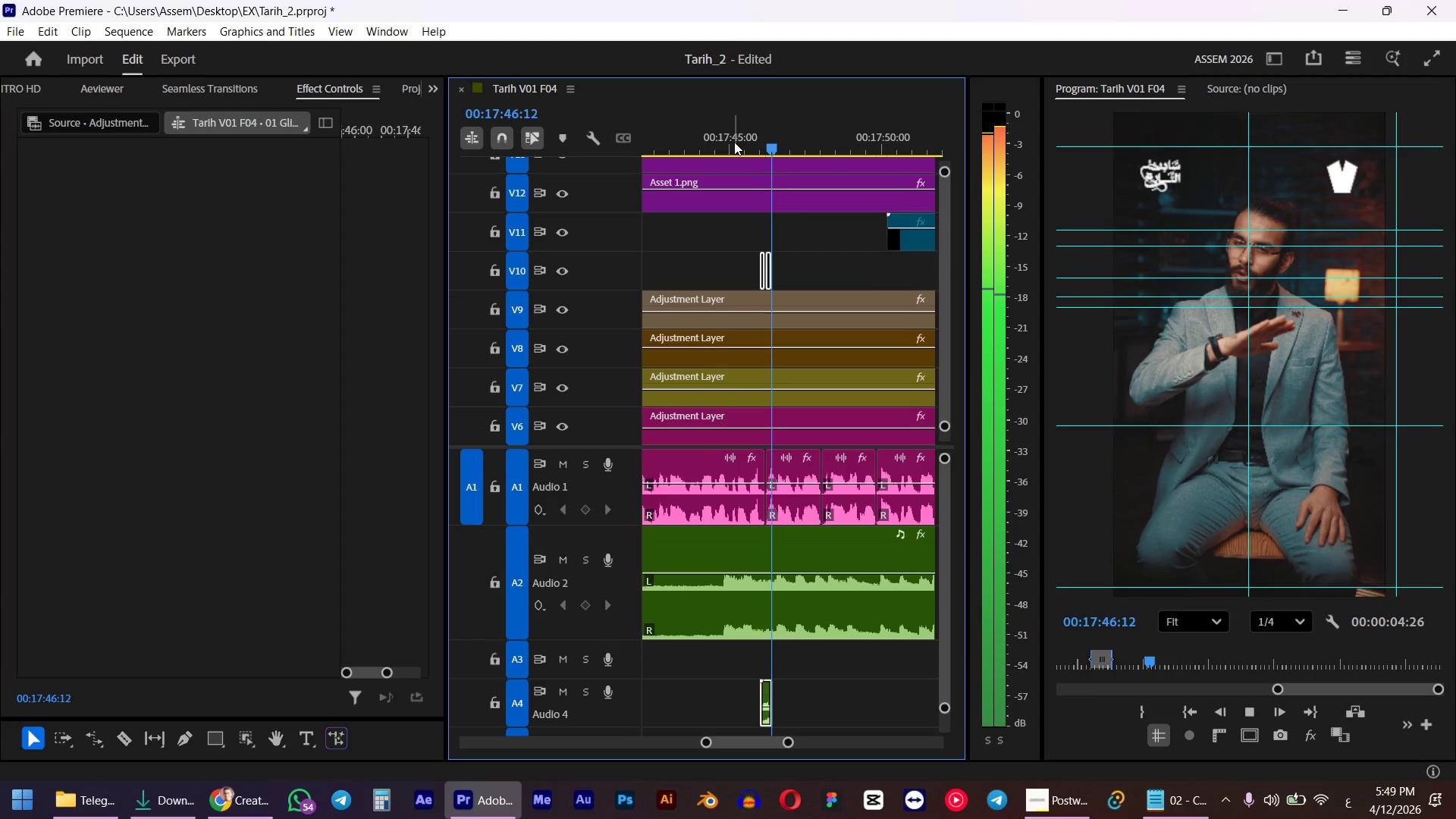 
key(Space)
 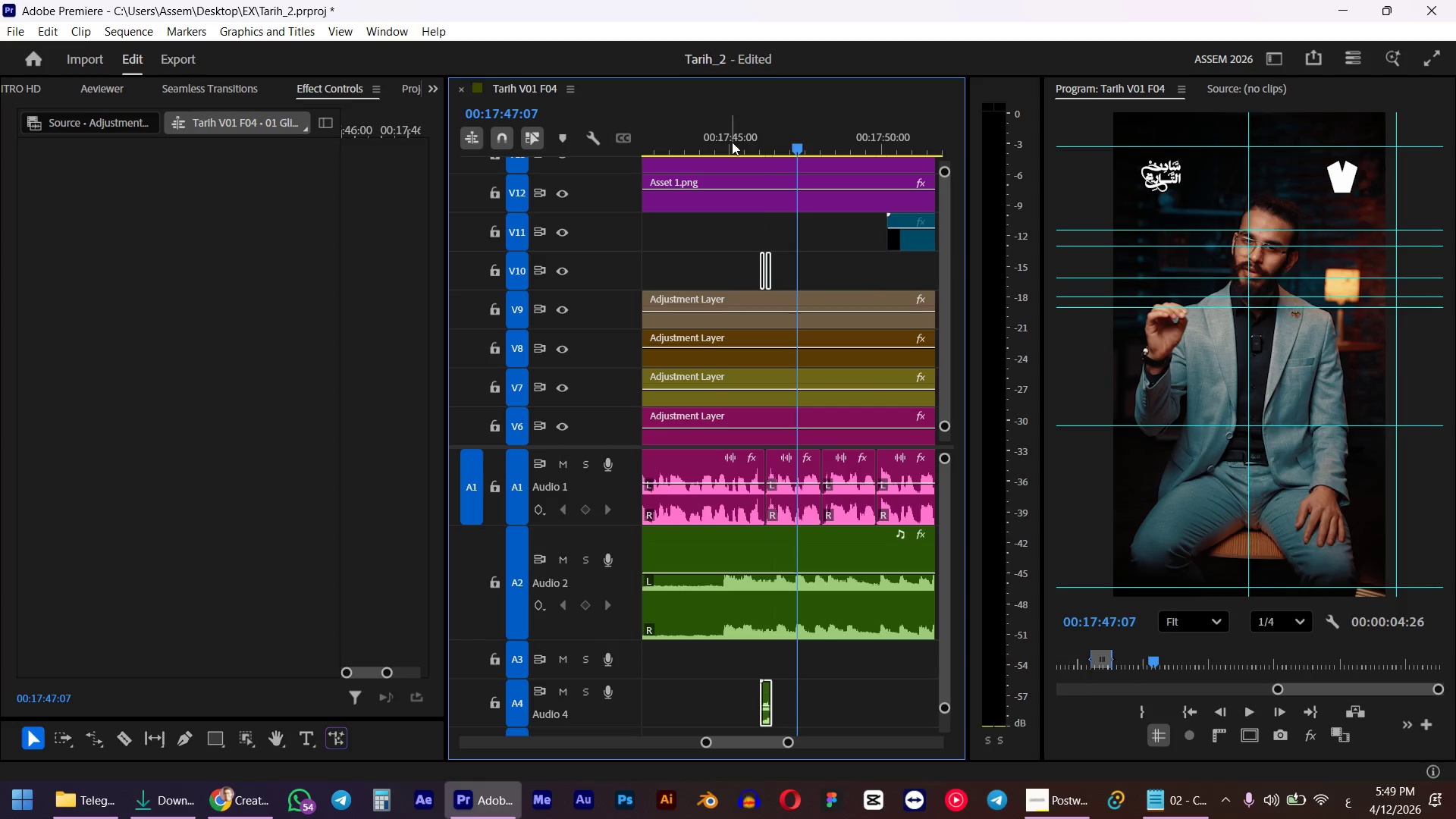 
left_click([695, 147])
 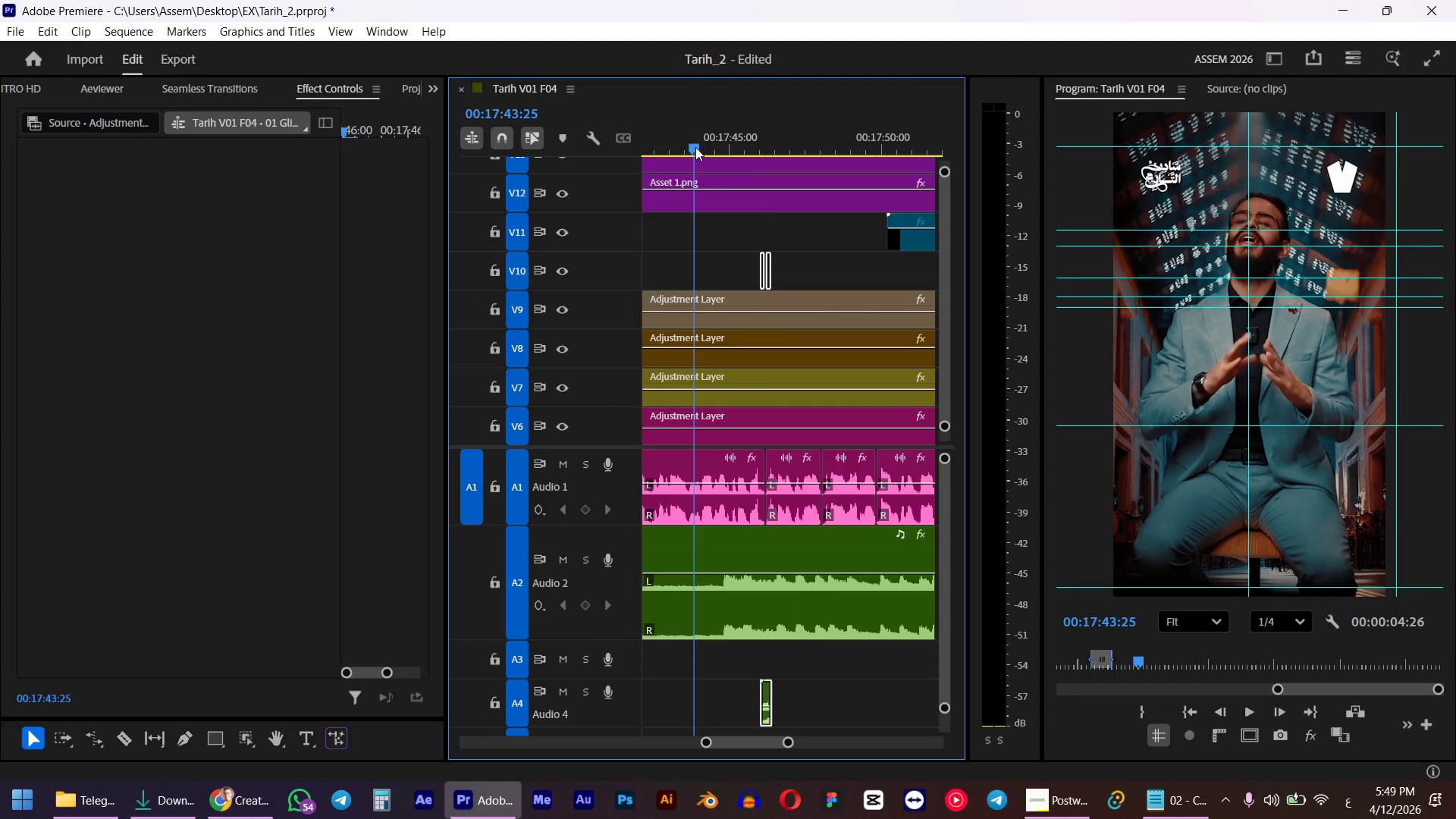 
key(Space)
 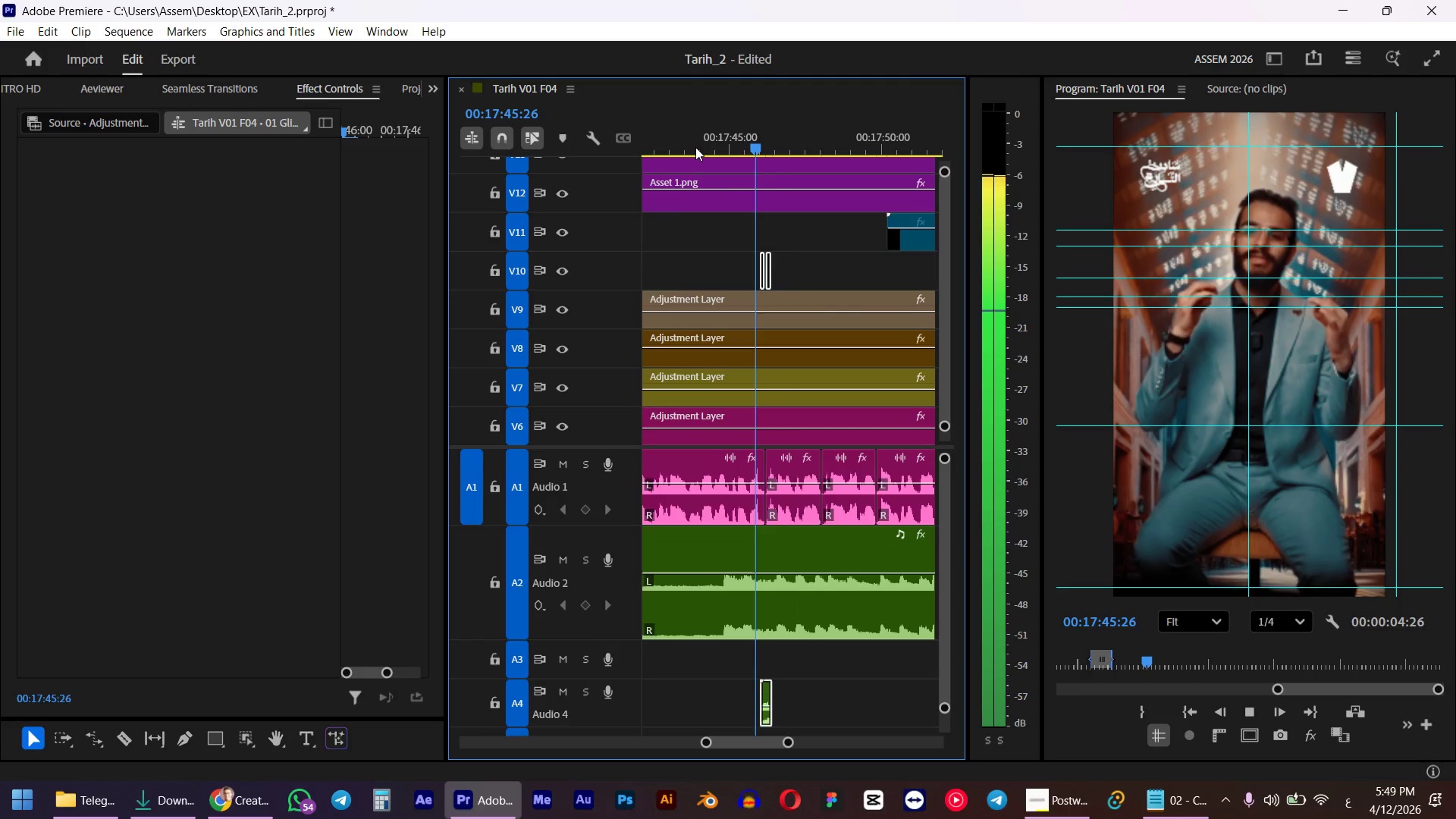 
key(Space)
 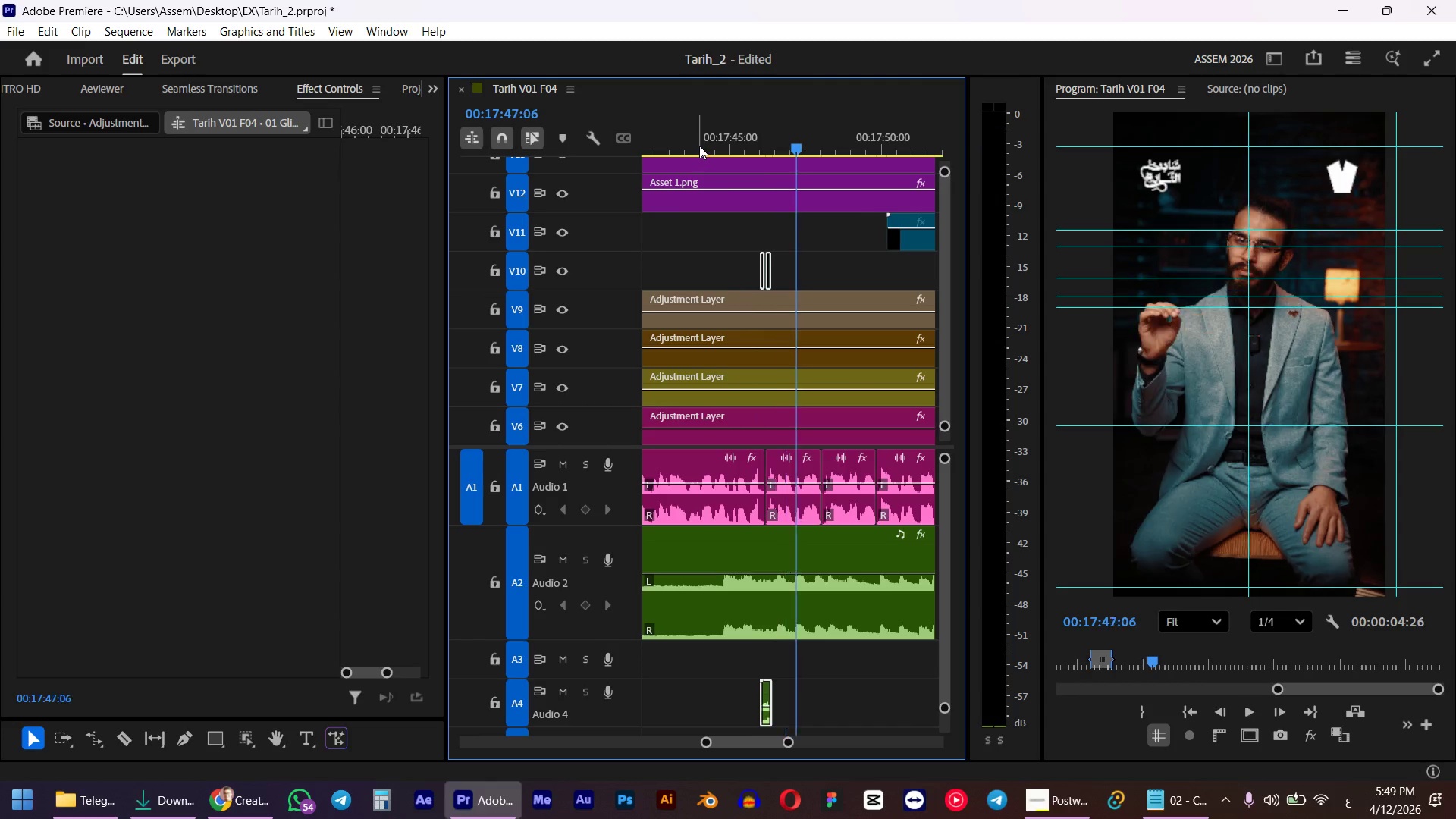 
left_click([699, 146])
 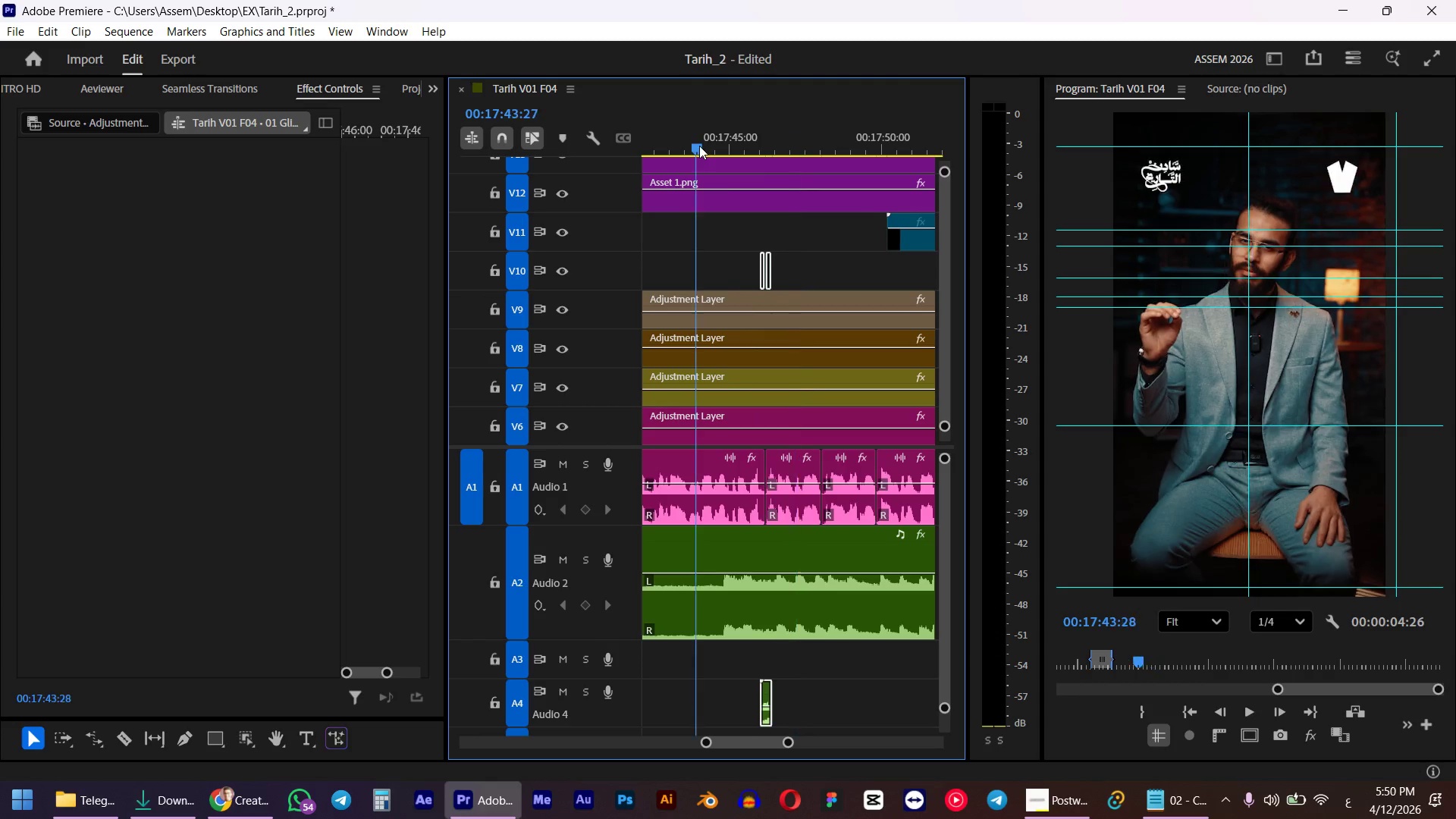 
left_click([738, 140])
 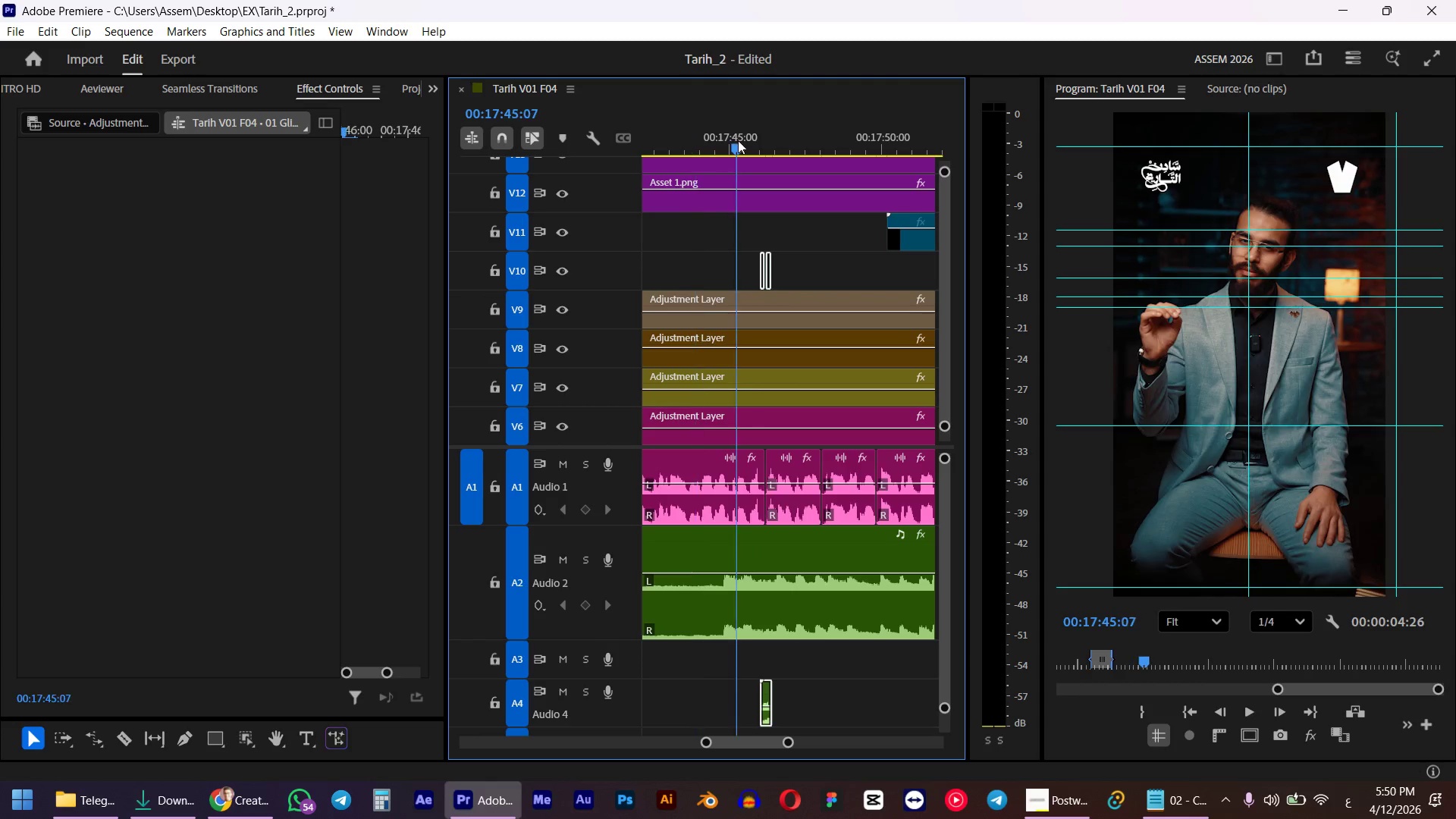 
key(Space)
 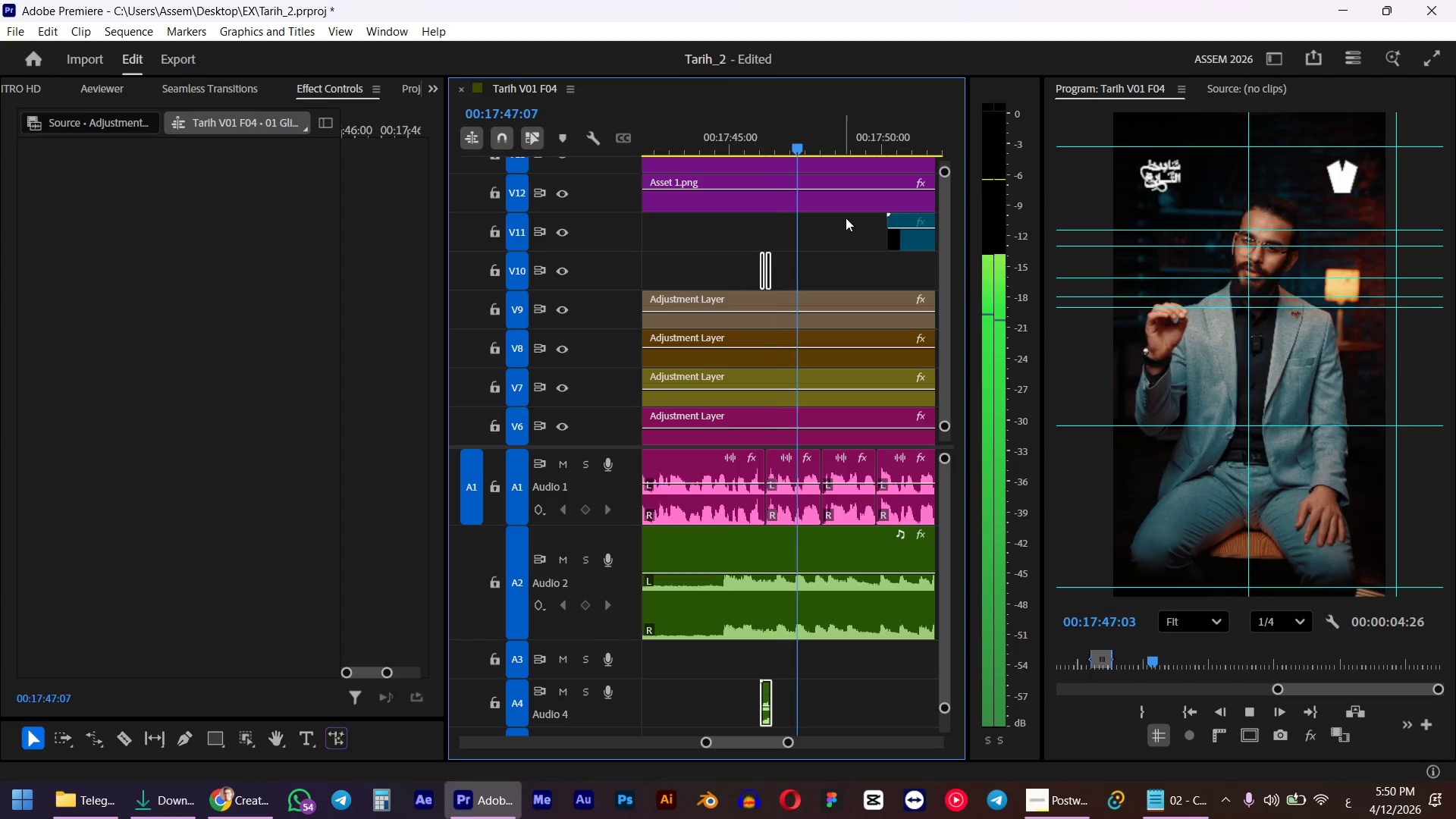 
key(Space)
 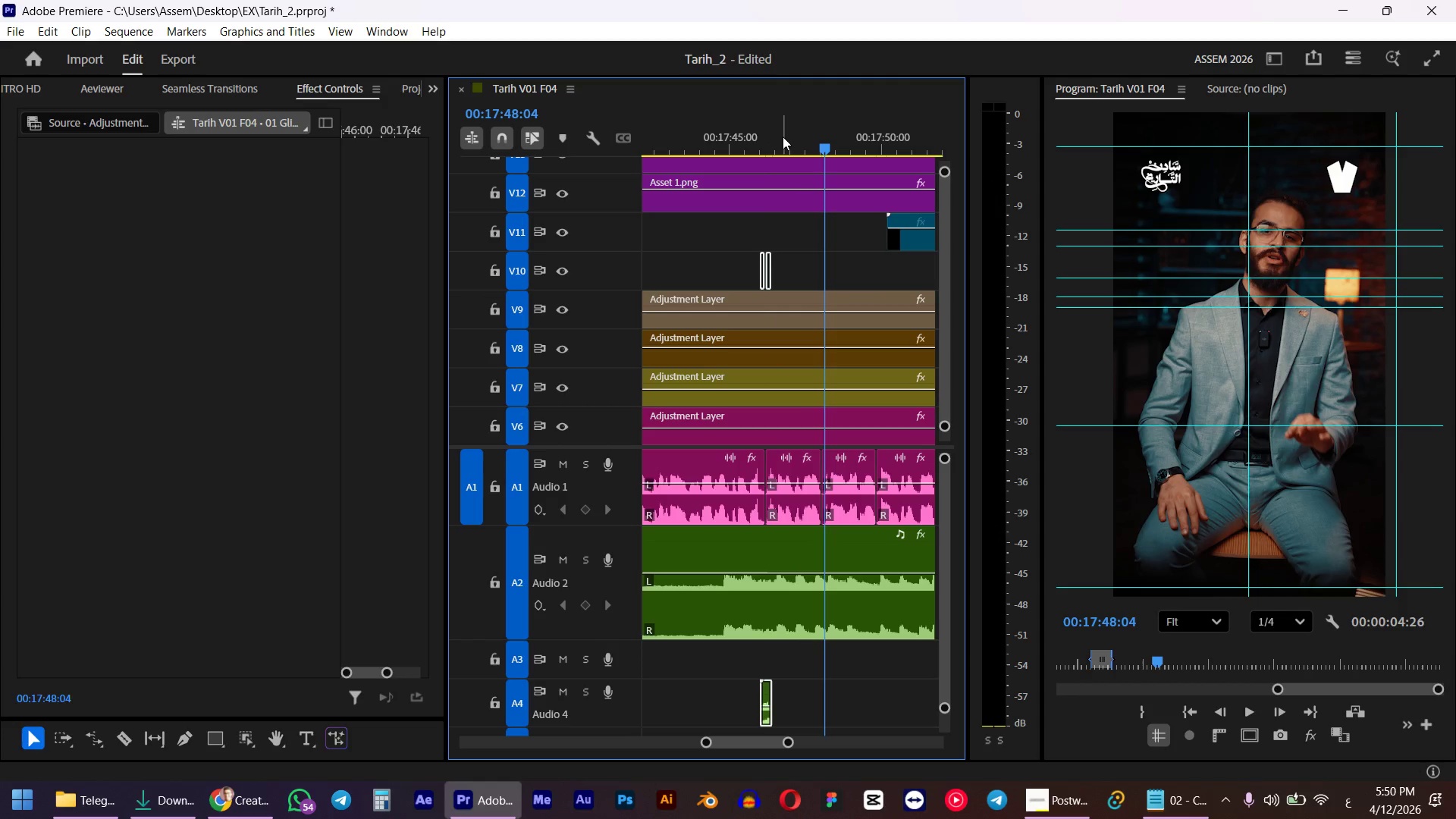 
left_click_drag(start_coordinate=[783, 130], to_coordinate=[823, 127])
 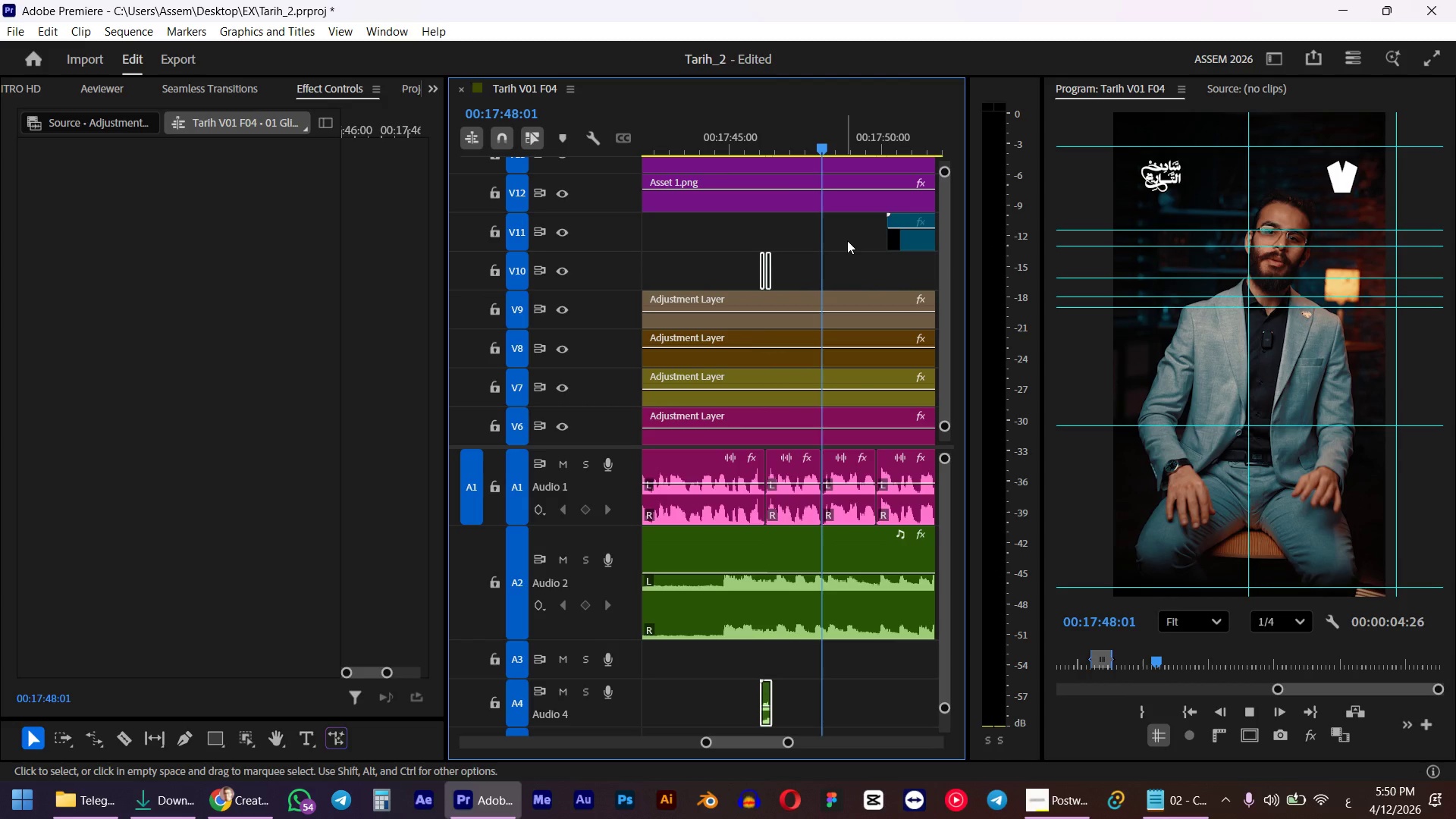 
hold_key(key=ShiftLeft, duration=0.39)
 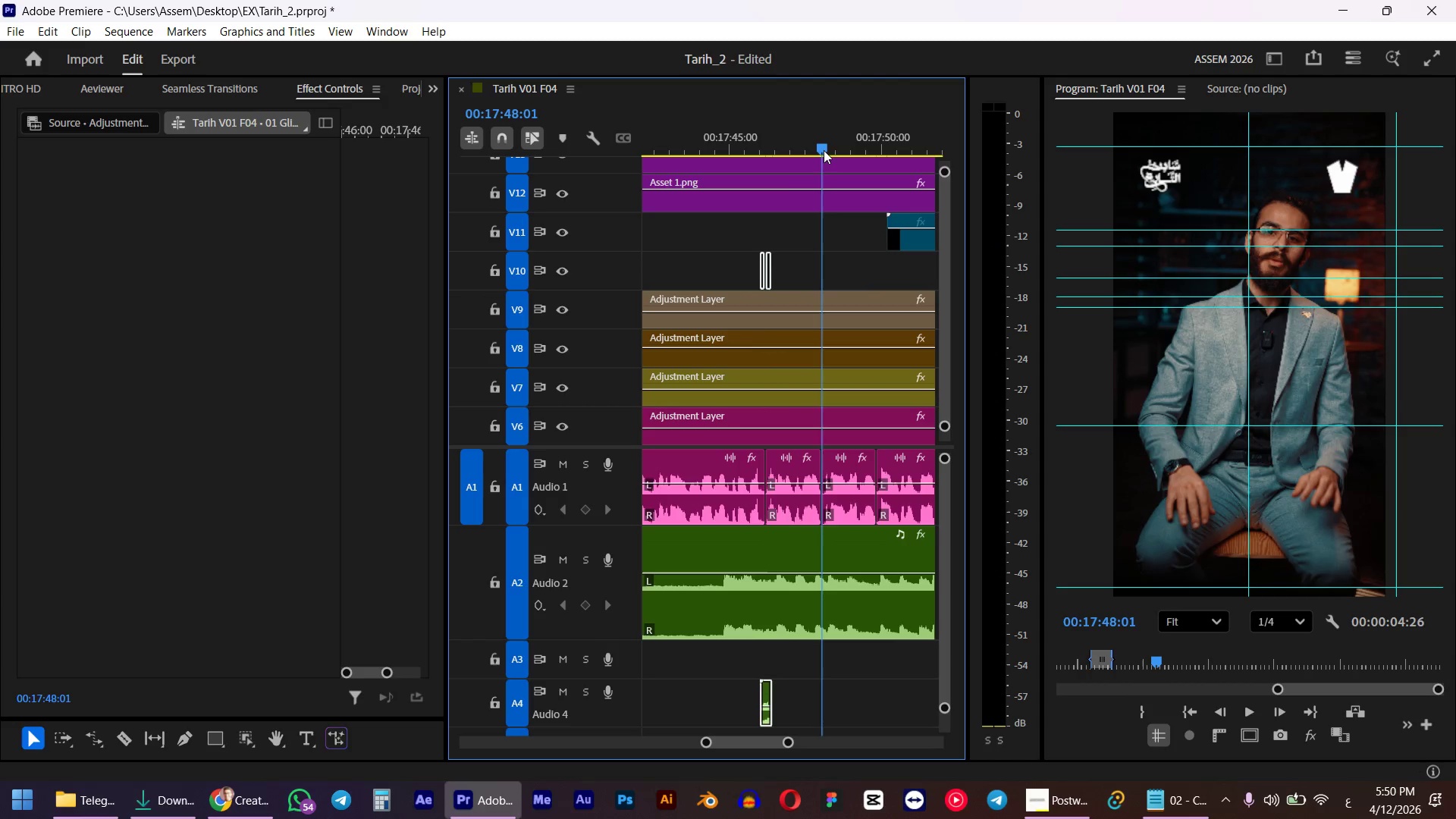 
key(Space)
 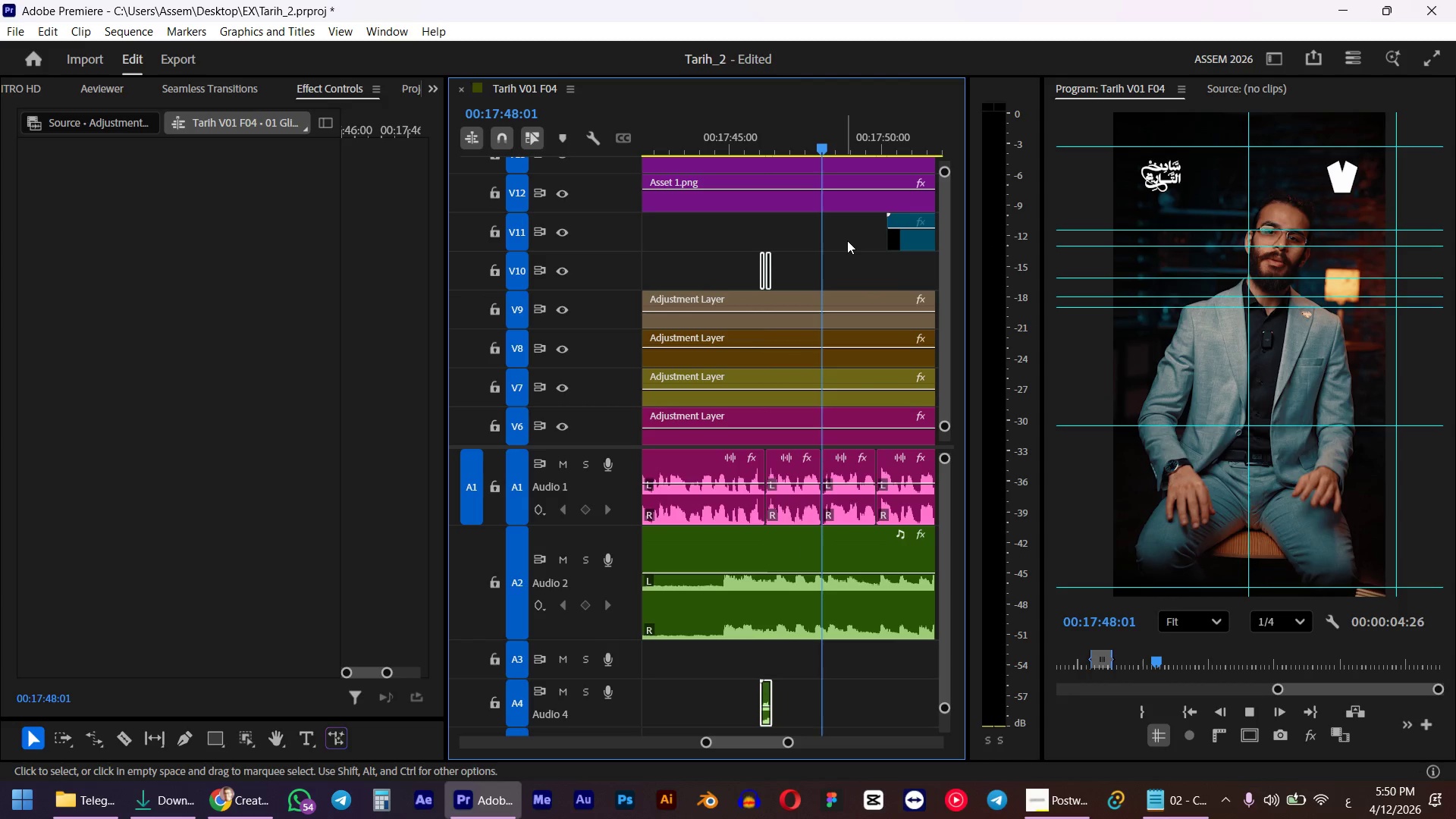 
scroll: coordinate [846, 240], scroll_direction: down, amount: 3.0
 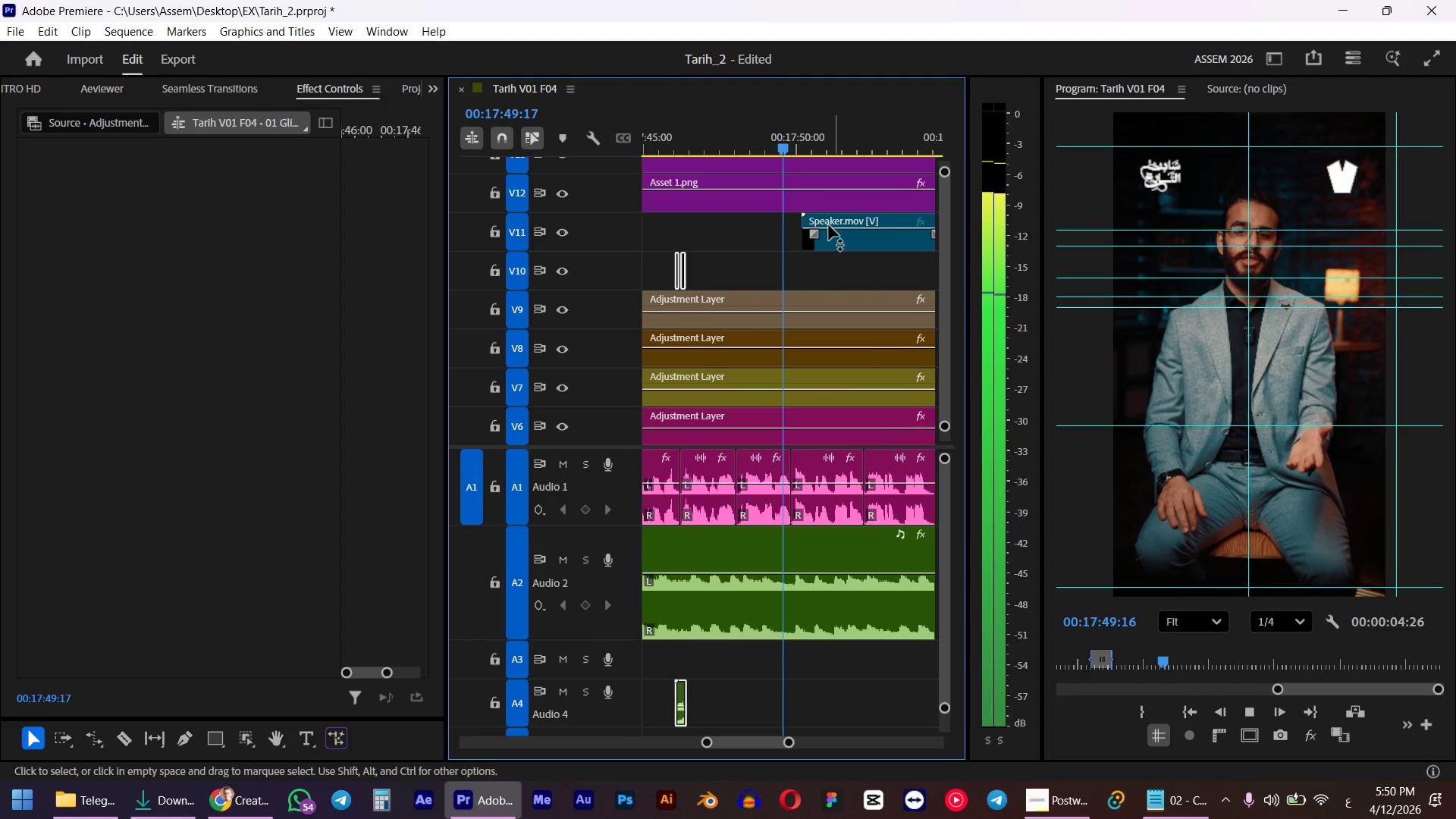 
key(Space)
 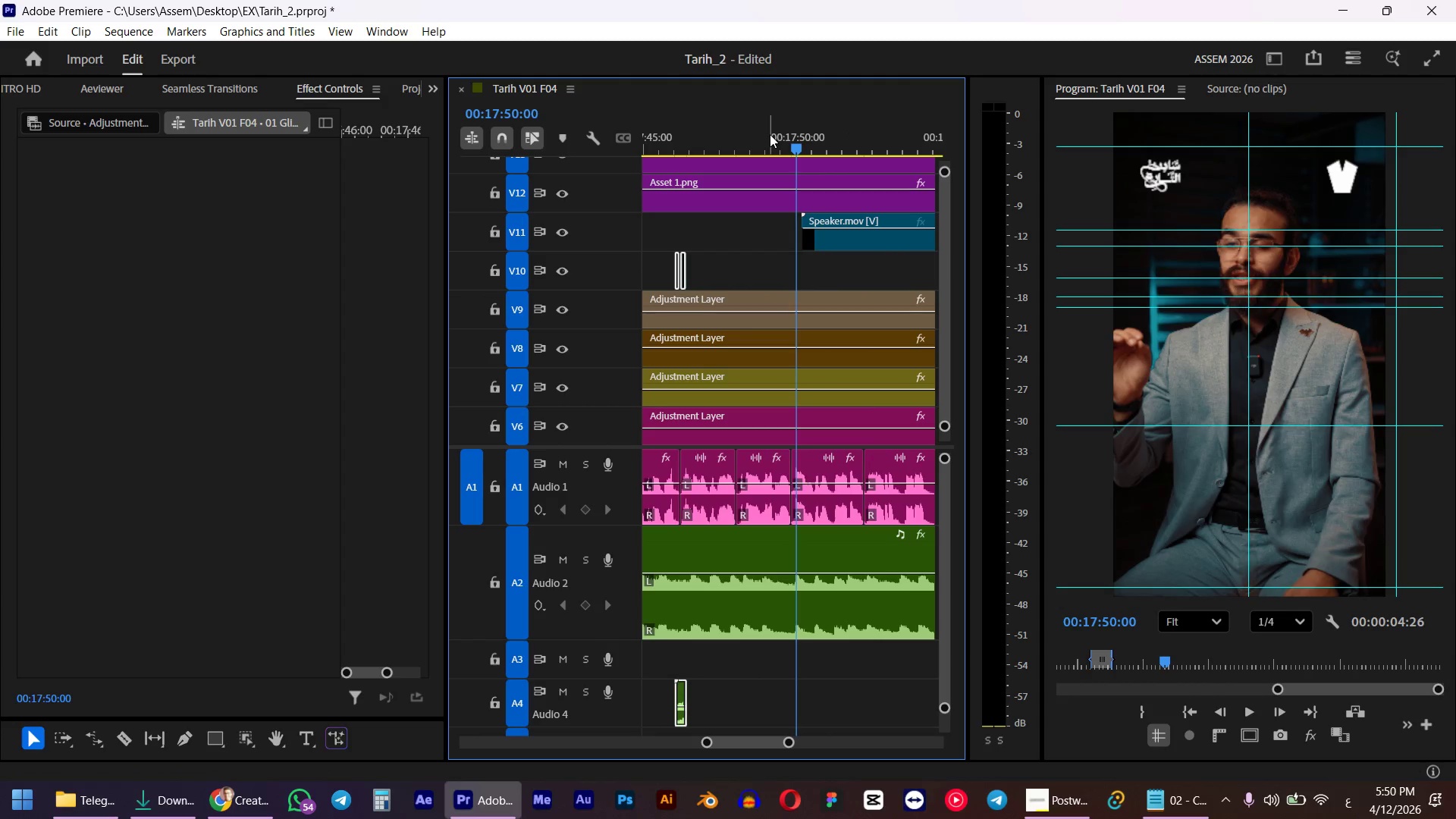 
left_click_drag(start_coordinate=[770, 134], to_coordinate=[738, 137])
 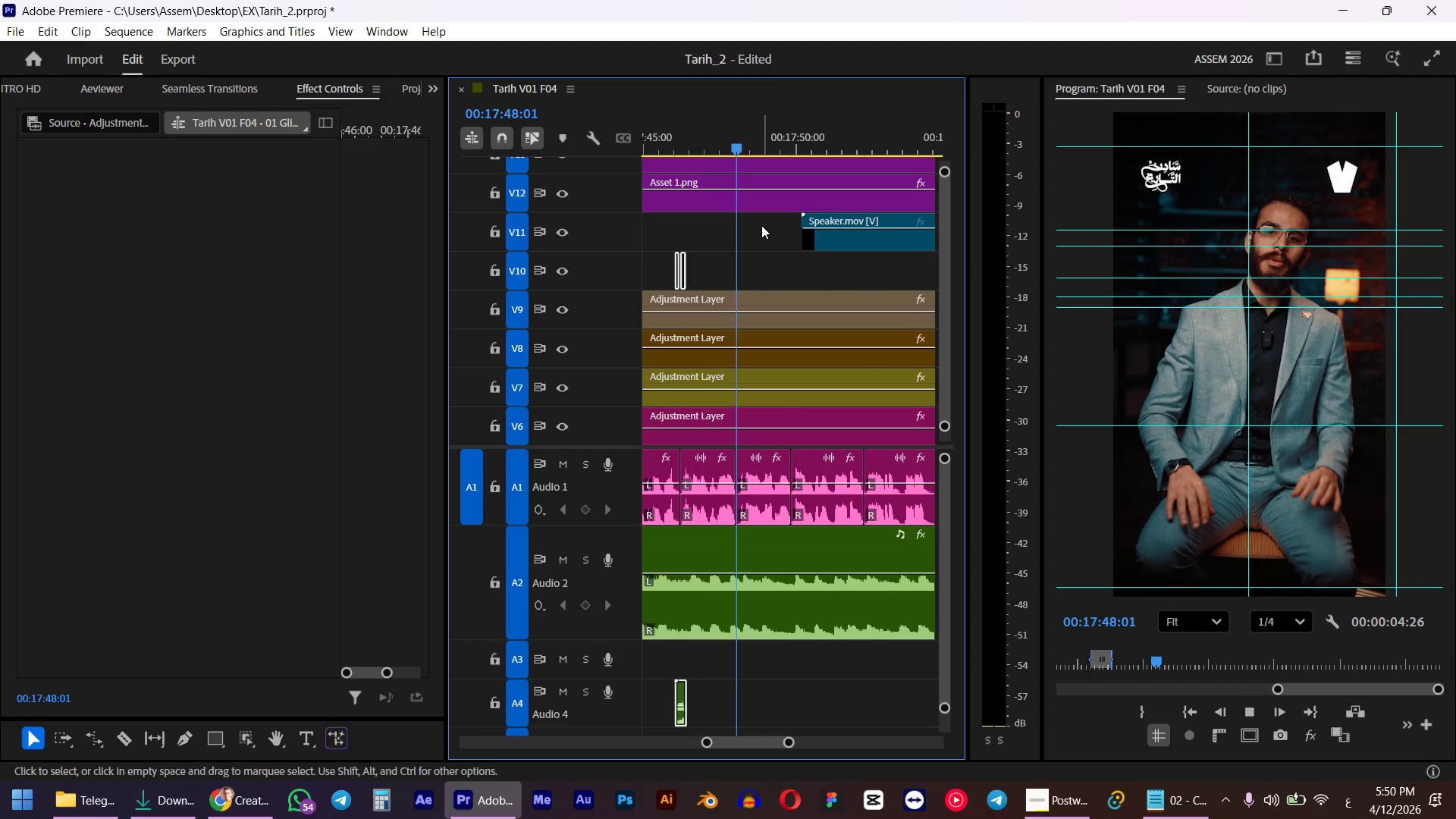 
hold_key(key=ShiftLeft, duration=0.88)
 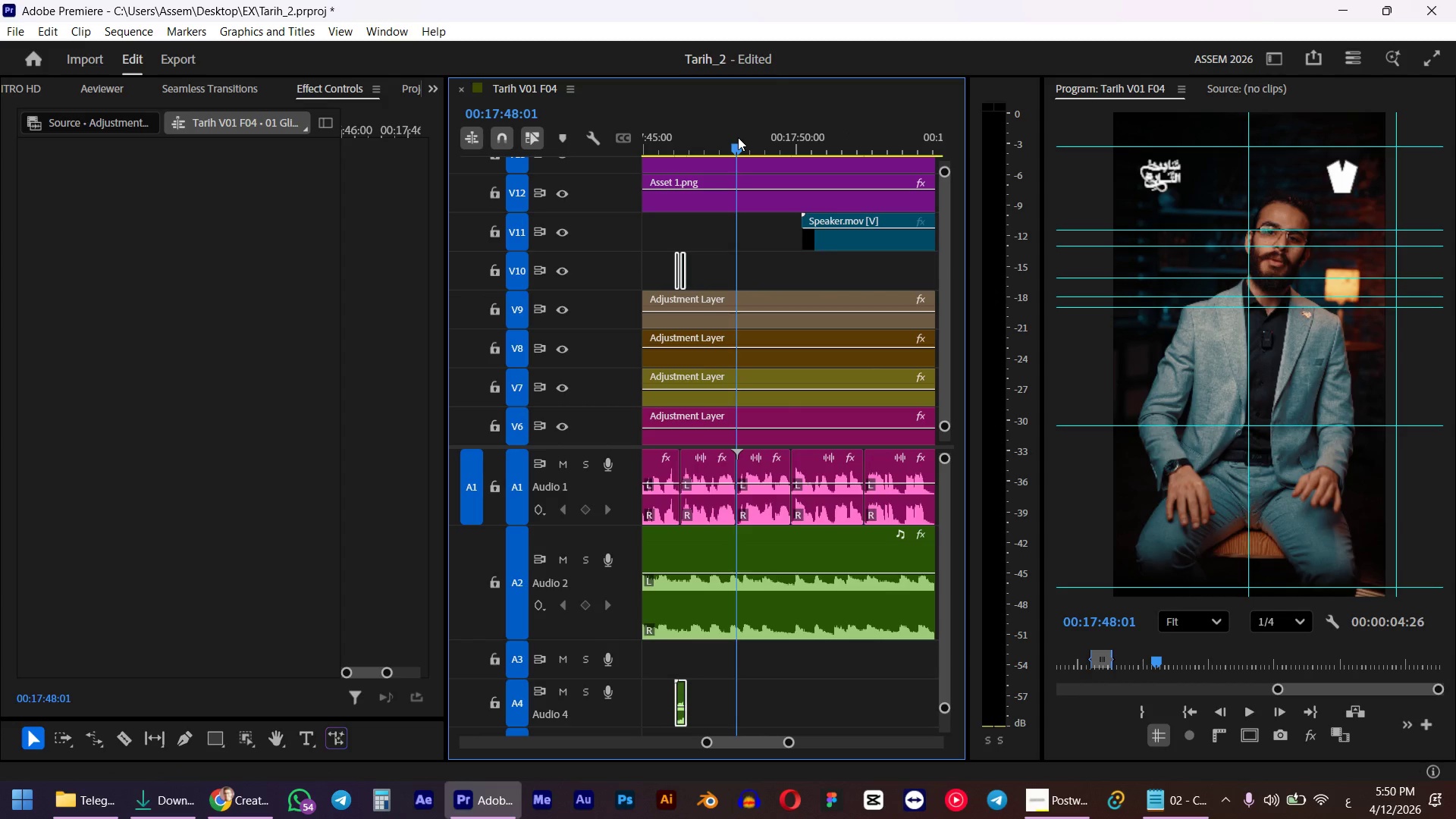 
key(Space)
 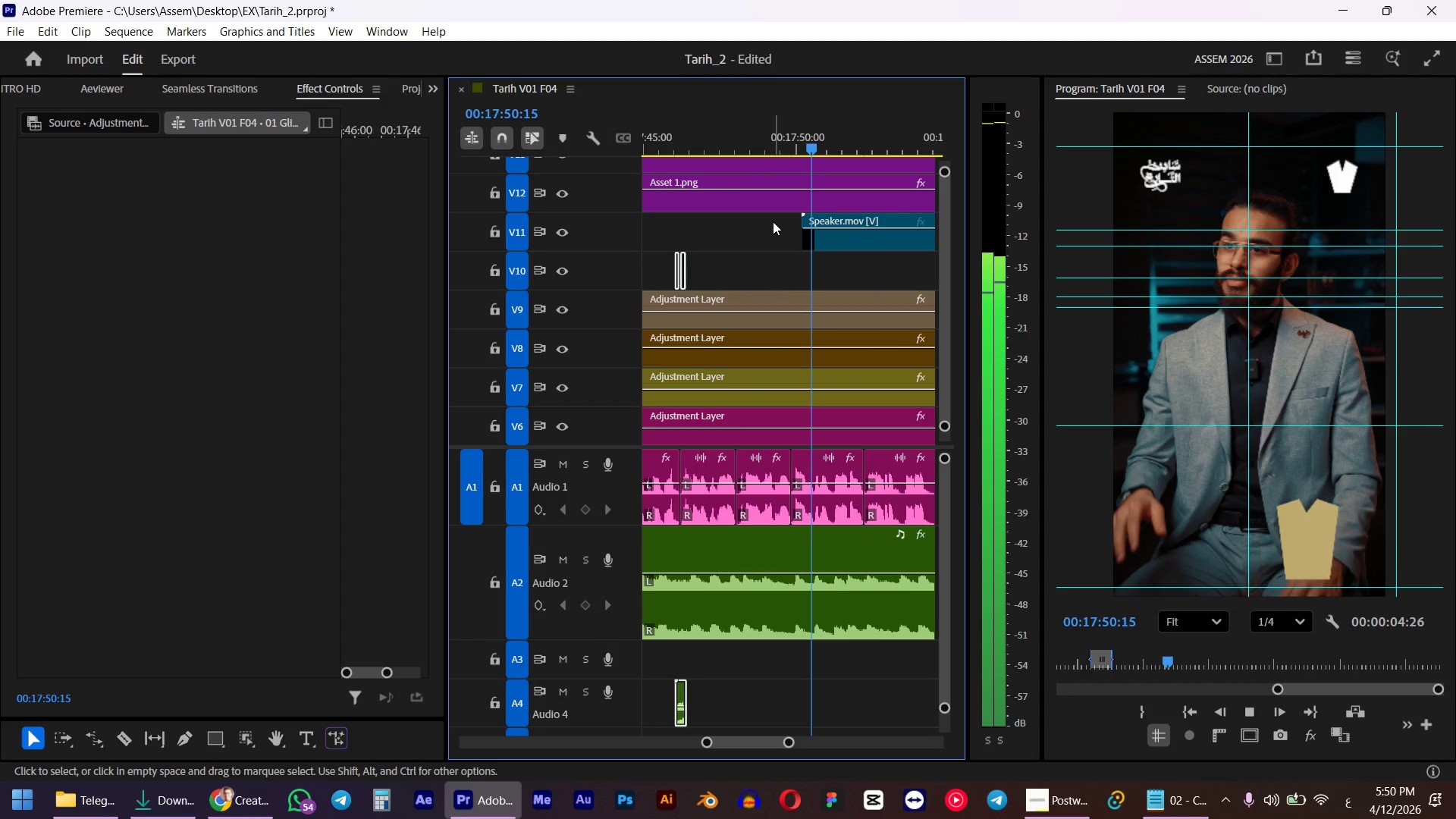 
hold_key(key=AltLeft, duration=0.44)
scroll: coordinate [819, 281], scroll_direction: down, amount: 6.0
 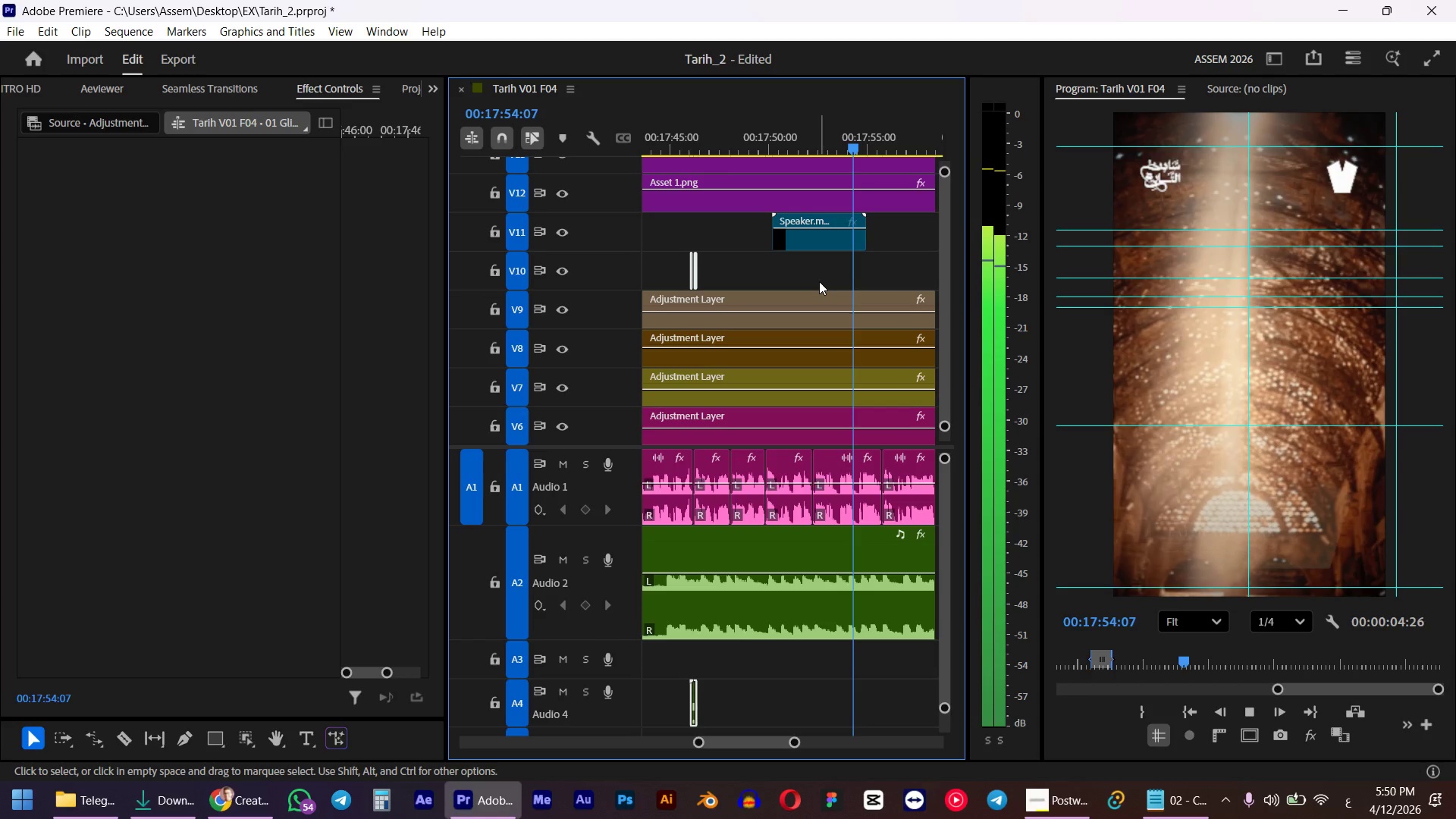 
hold_key(key=ControlLeft, duration=1.2)
 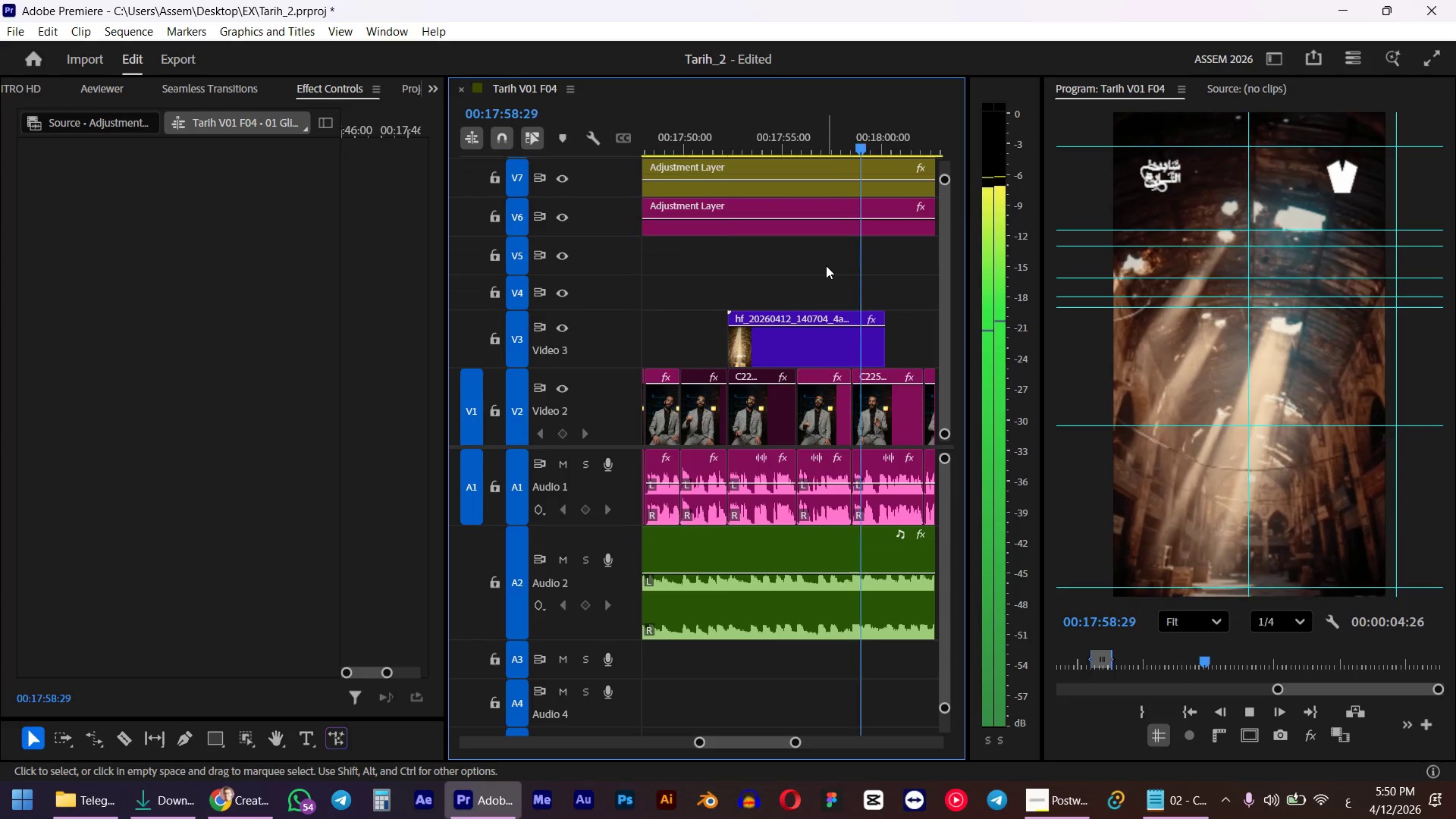 
scroll: coordinate [826, 265], scroll_direction: down, amount: 14.0
 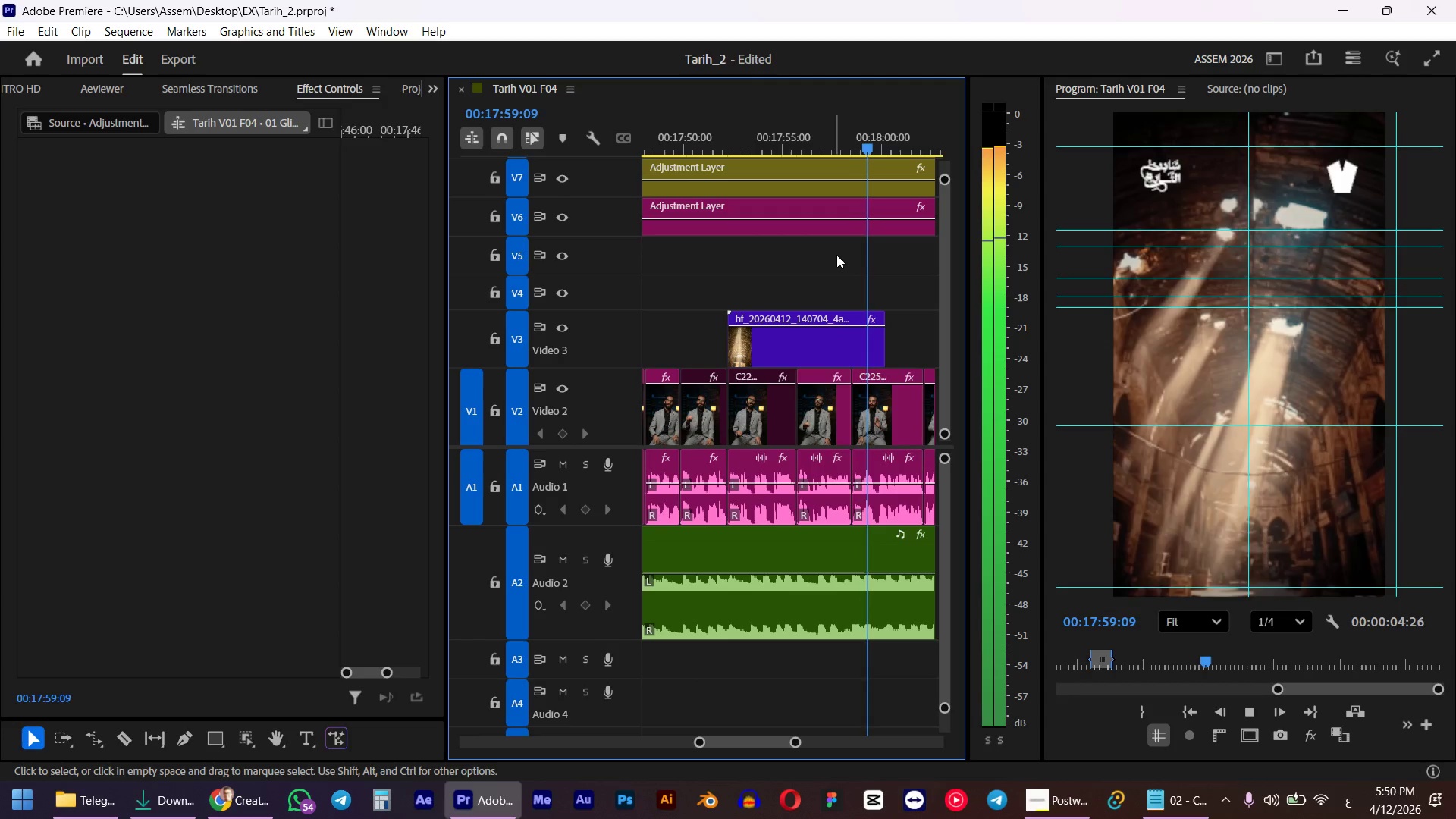 
key(Space)
 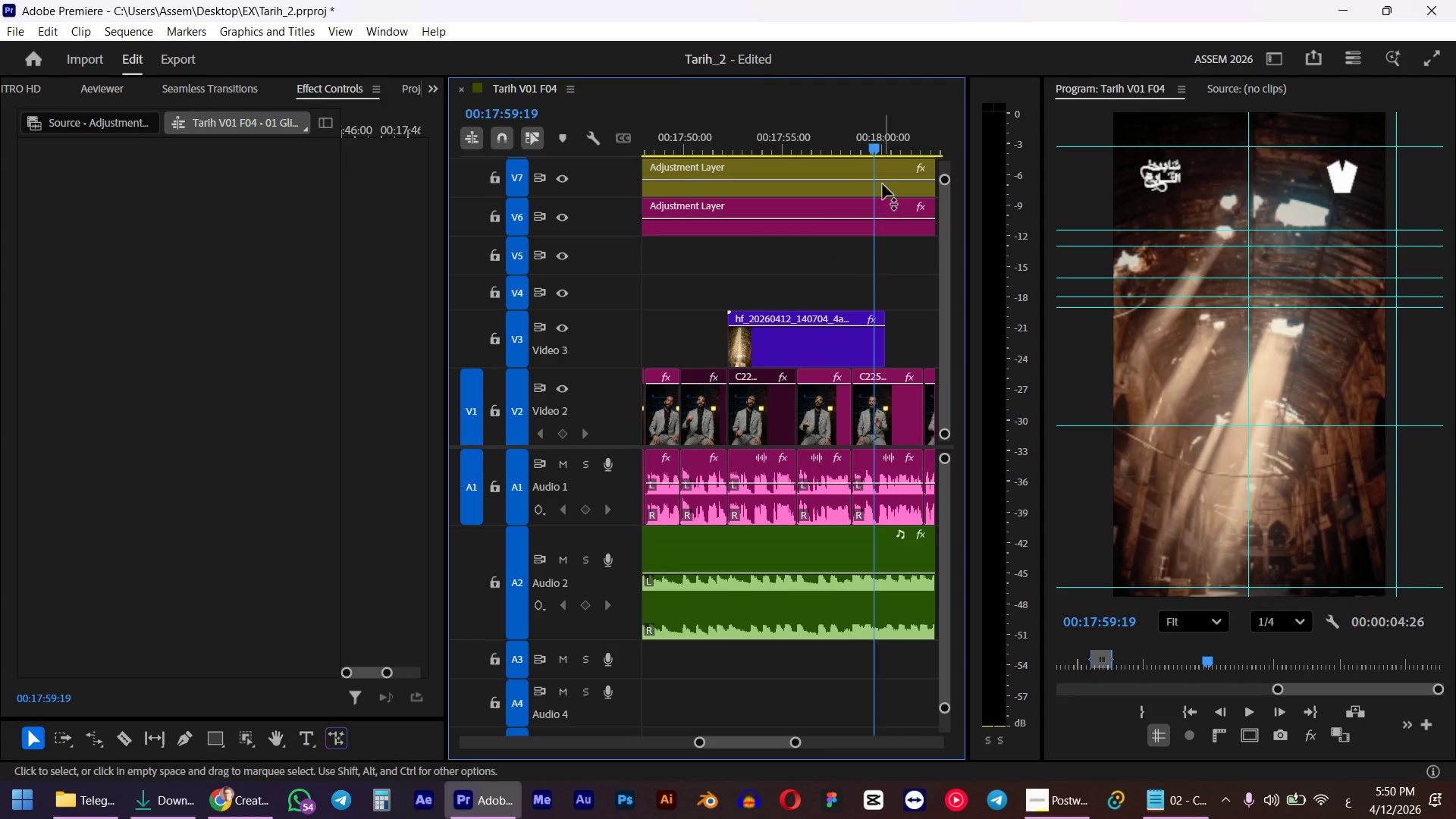 
left_click_drag(start_coordinate=[855, 135], to_coordinate=[804, 143])
 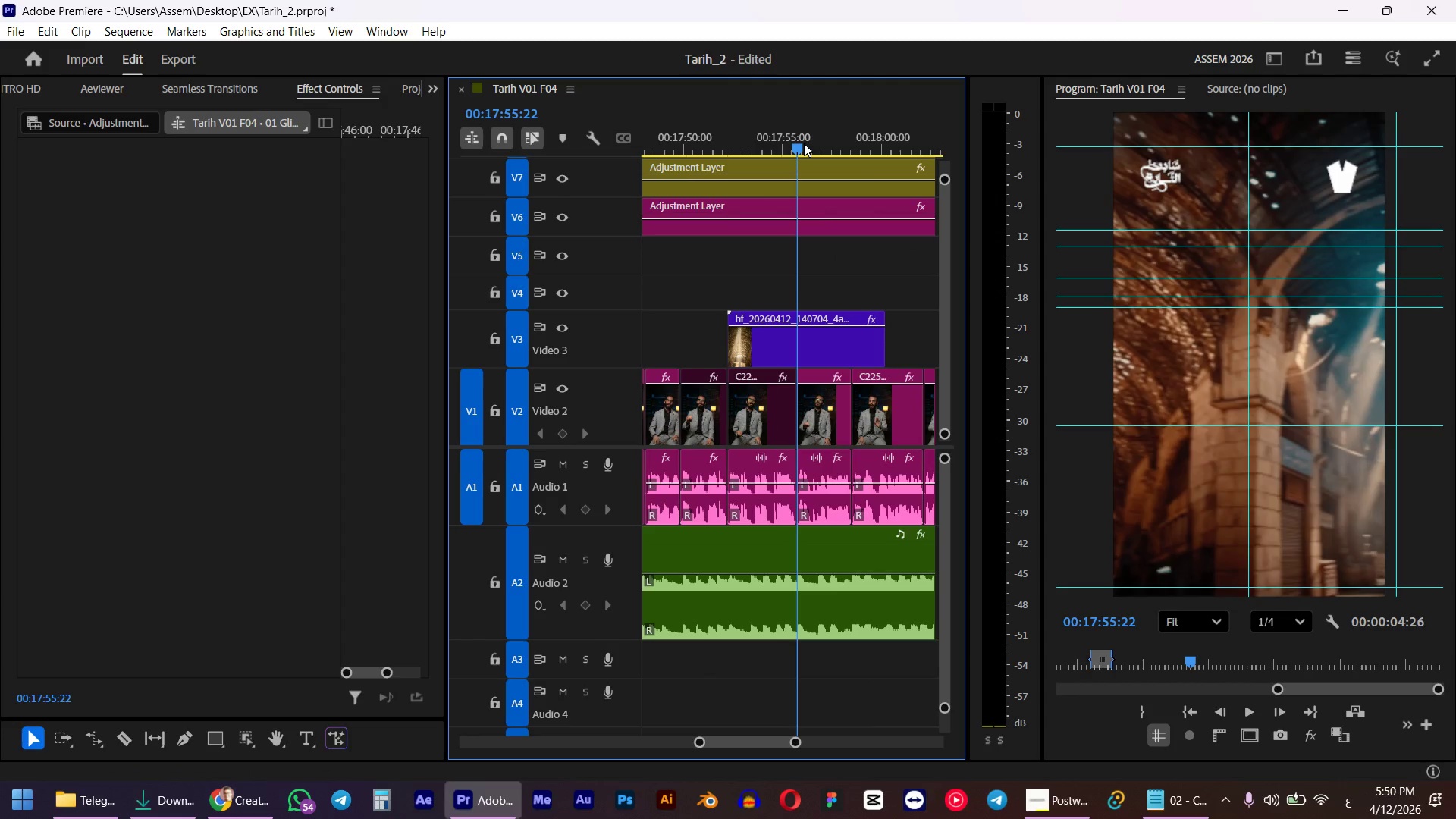 
hold_key(key=ShiftLeft, duration=0.42)
 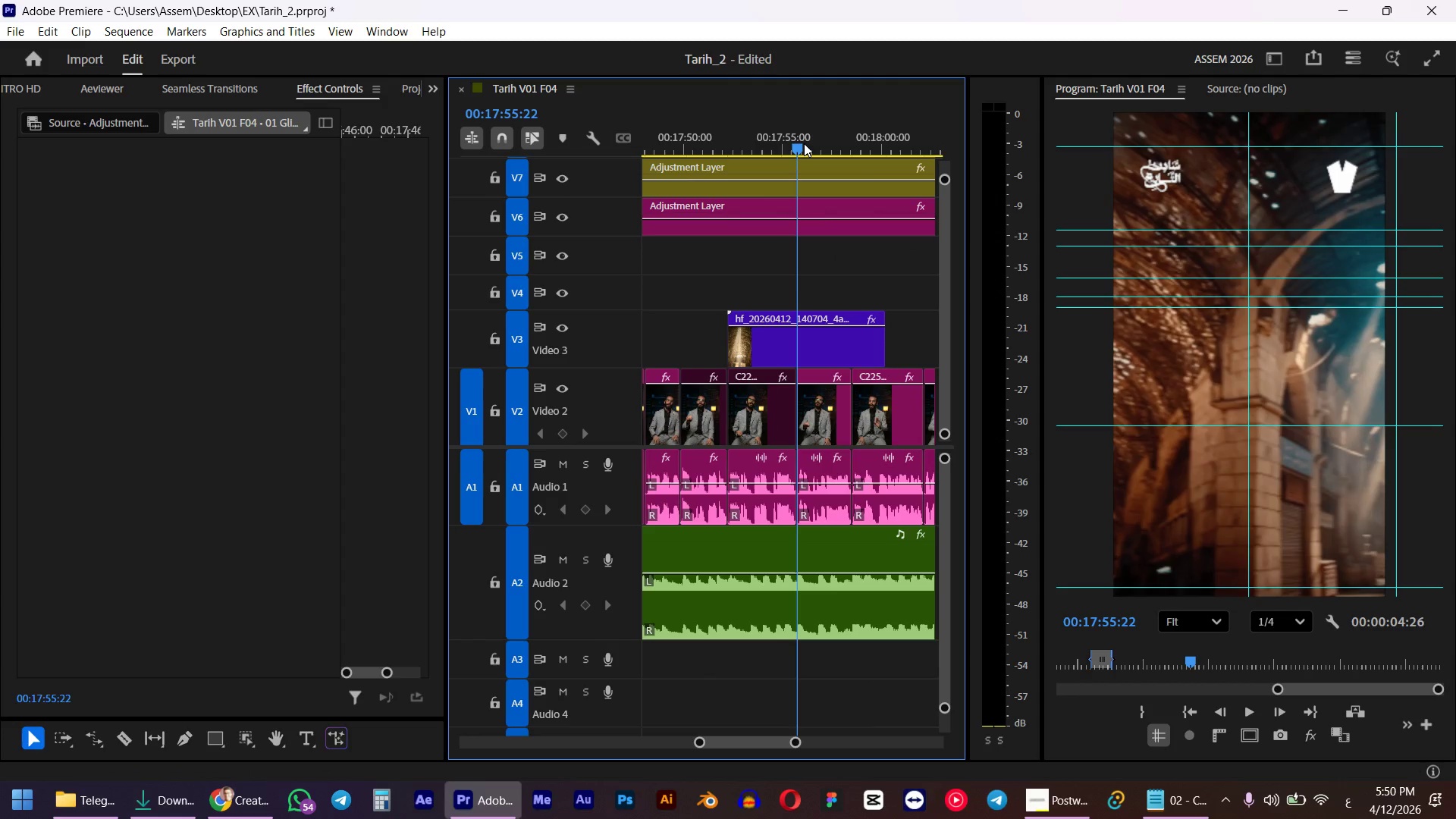 
key(Space)
 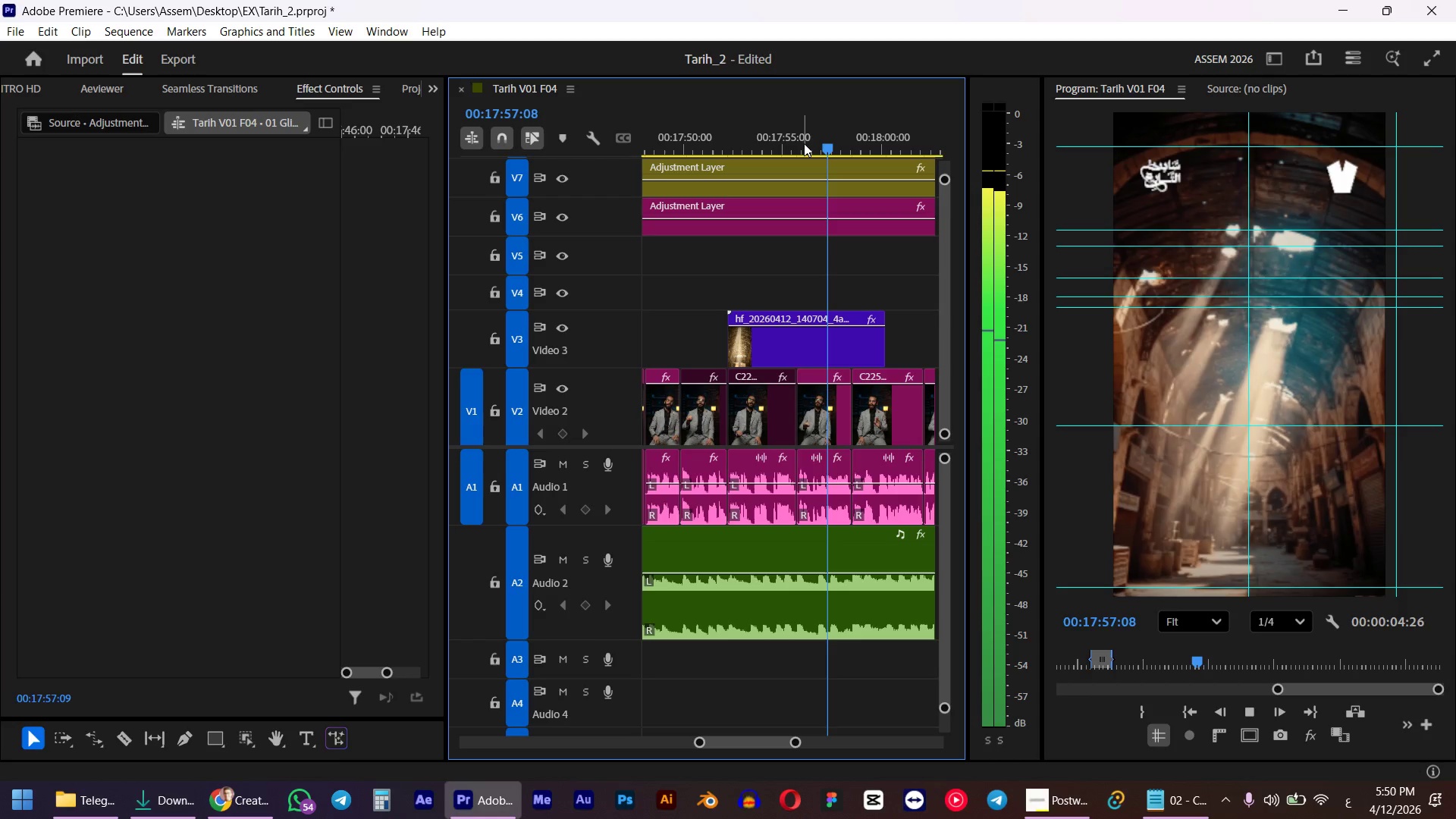 
key(Space)
 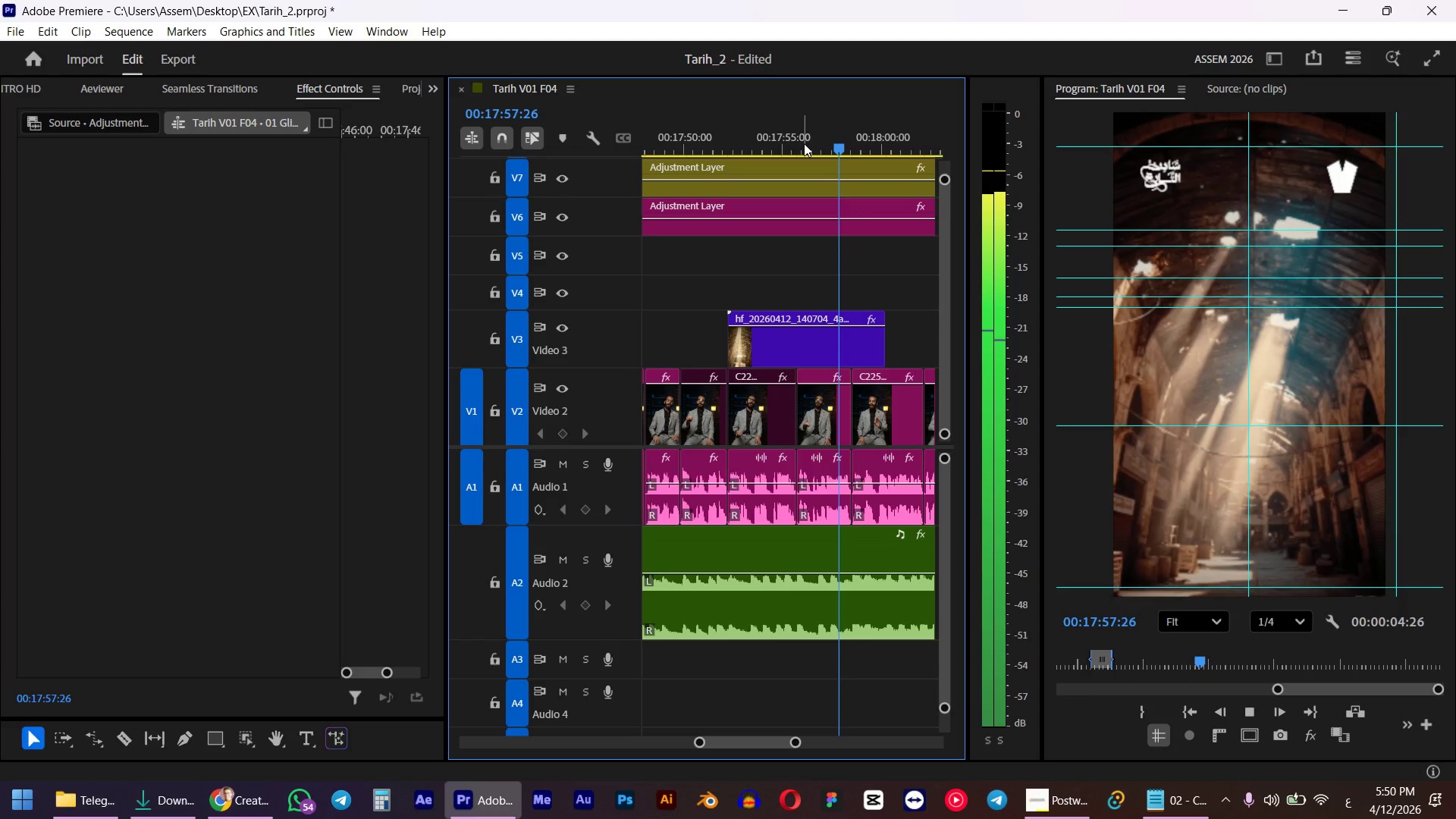 
left_click_drag(start_coordinate=[822, 135], to_coordinate=[774, 151])
 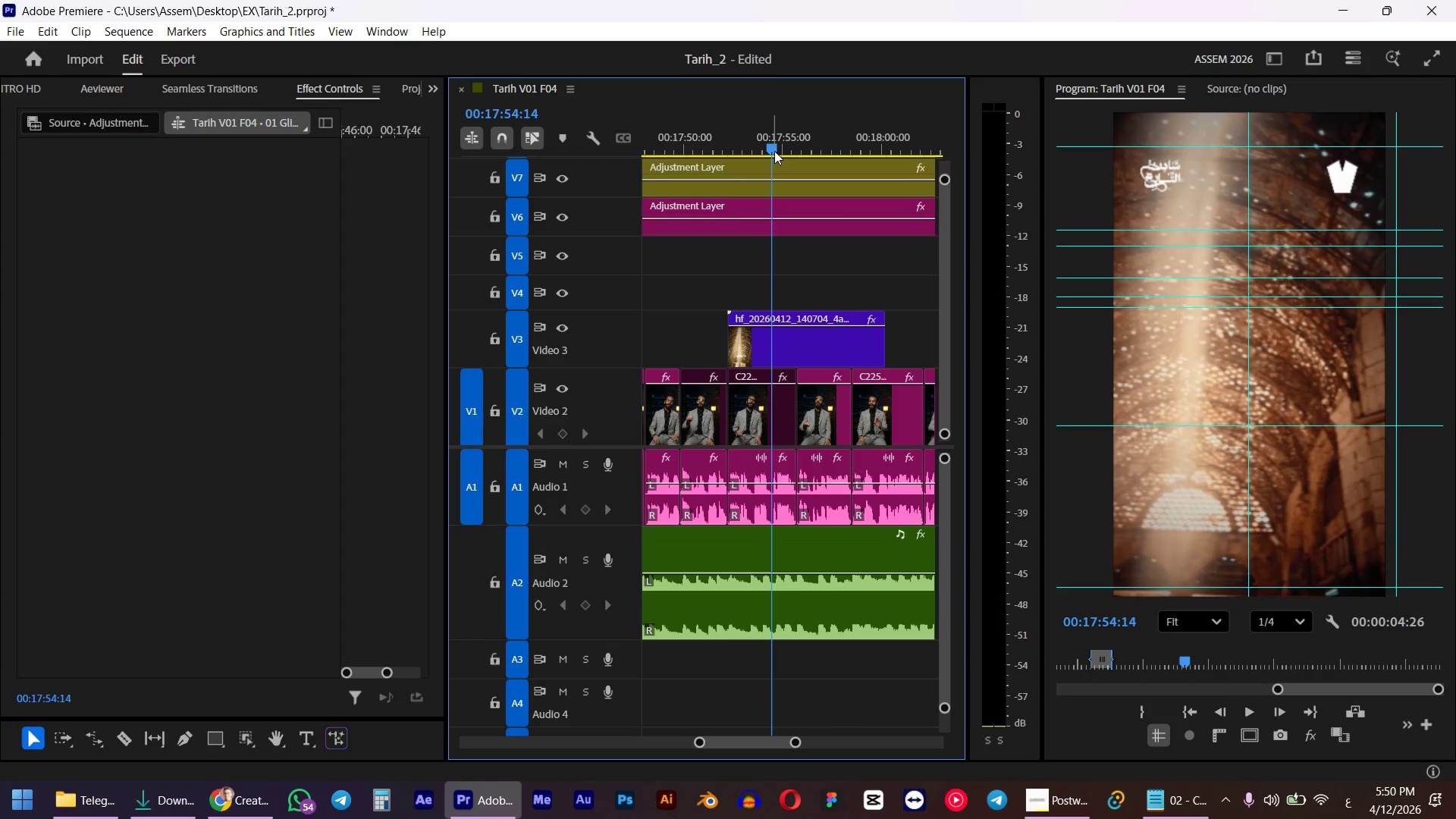 
key(Space)
 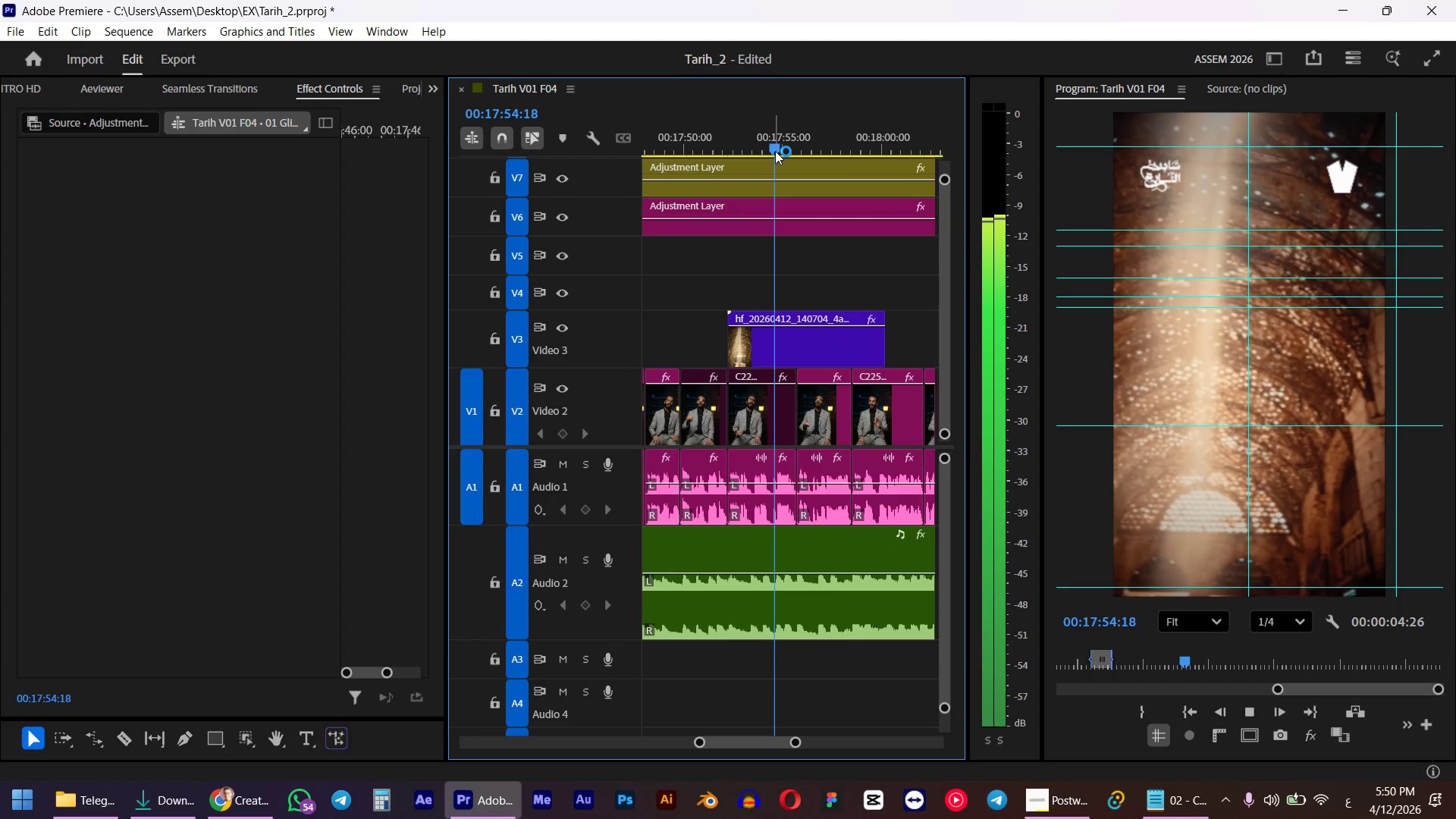 
key(Space)
 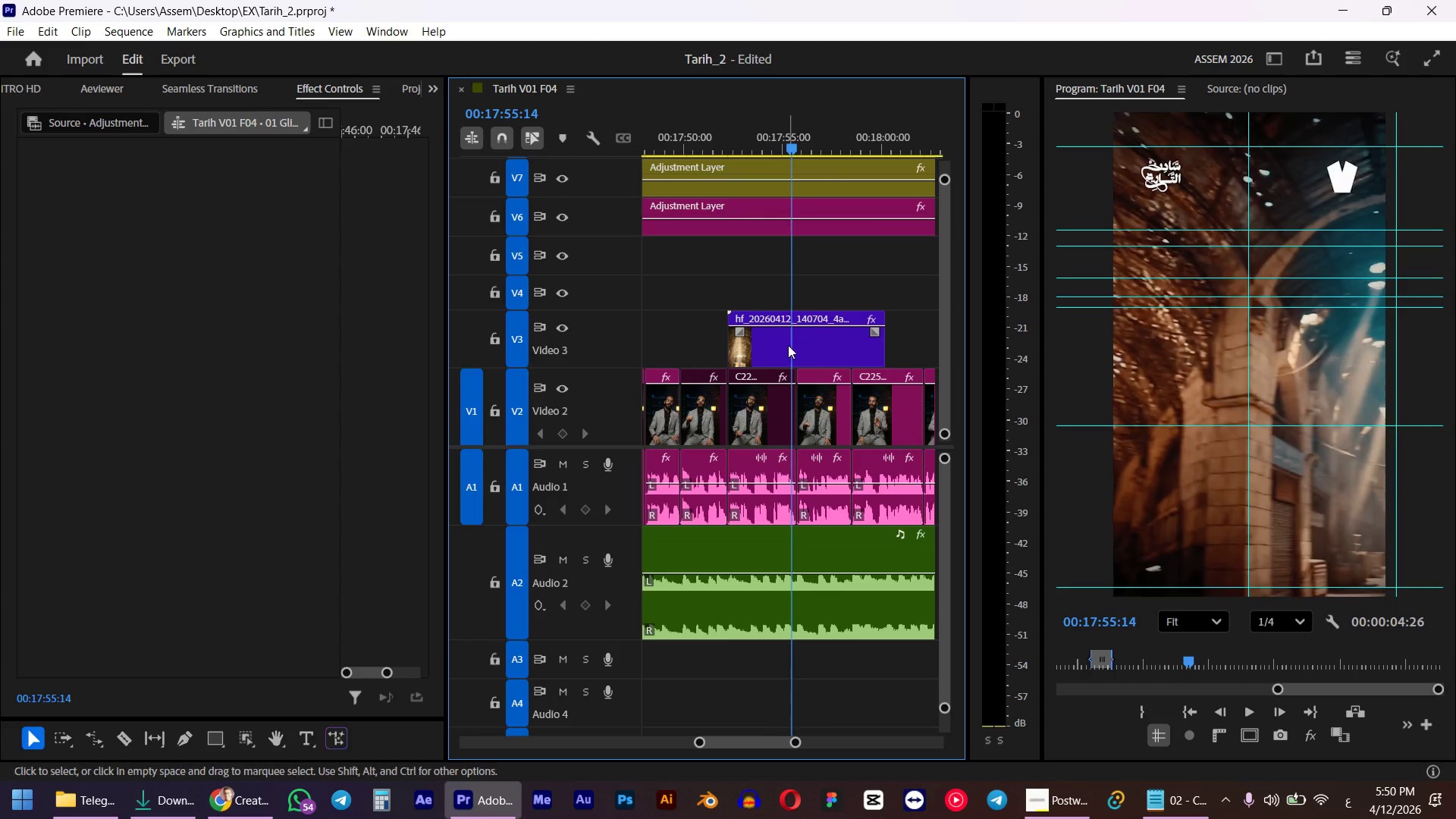 
left_click([789, 345])
 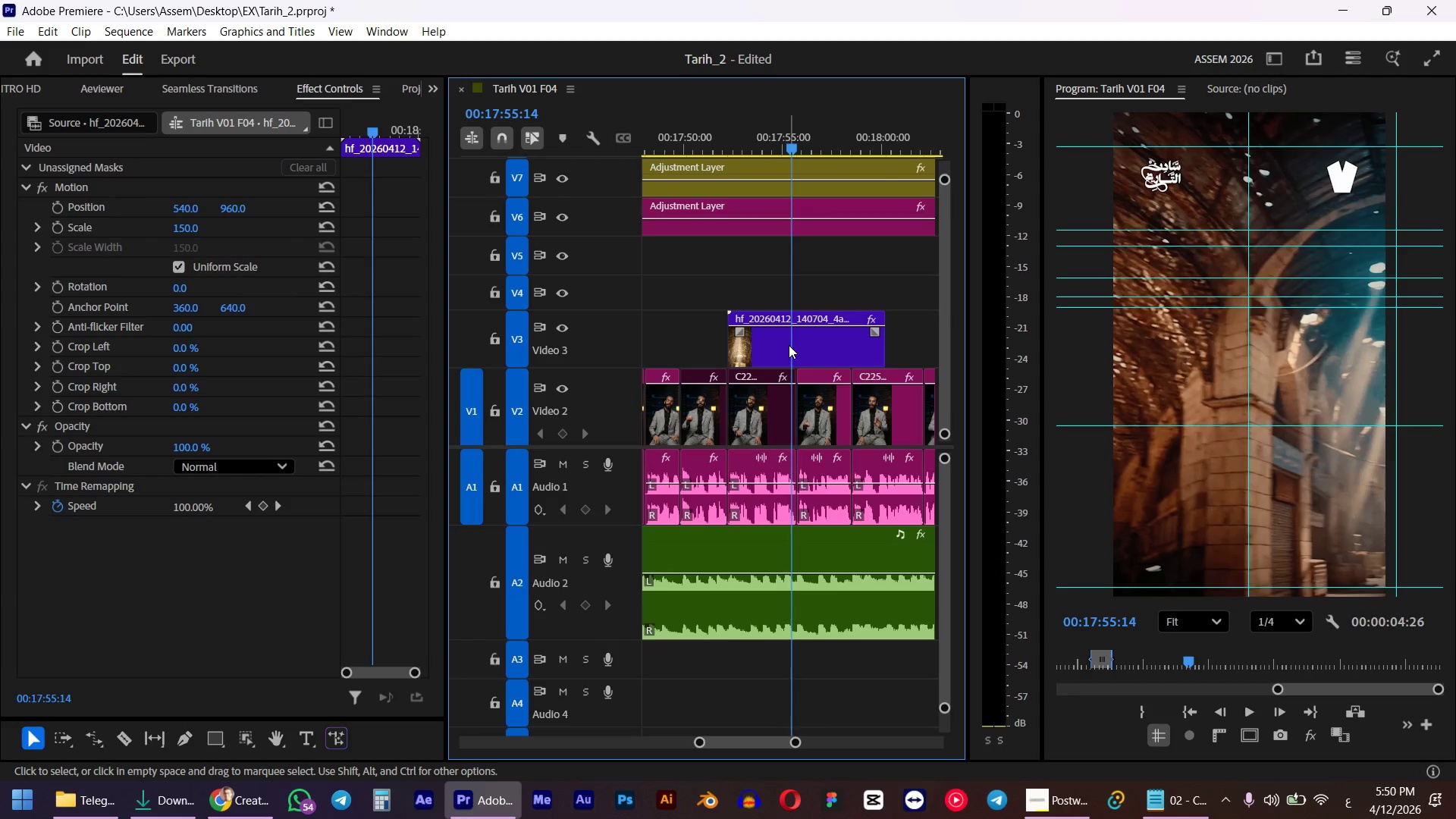 
key(W)
 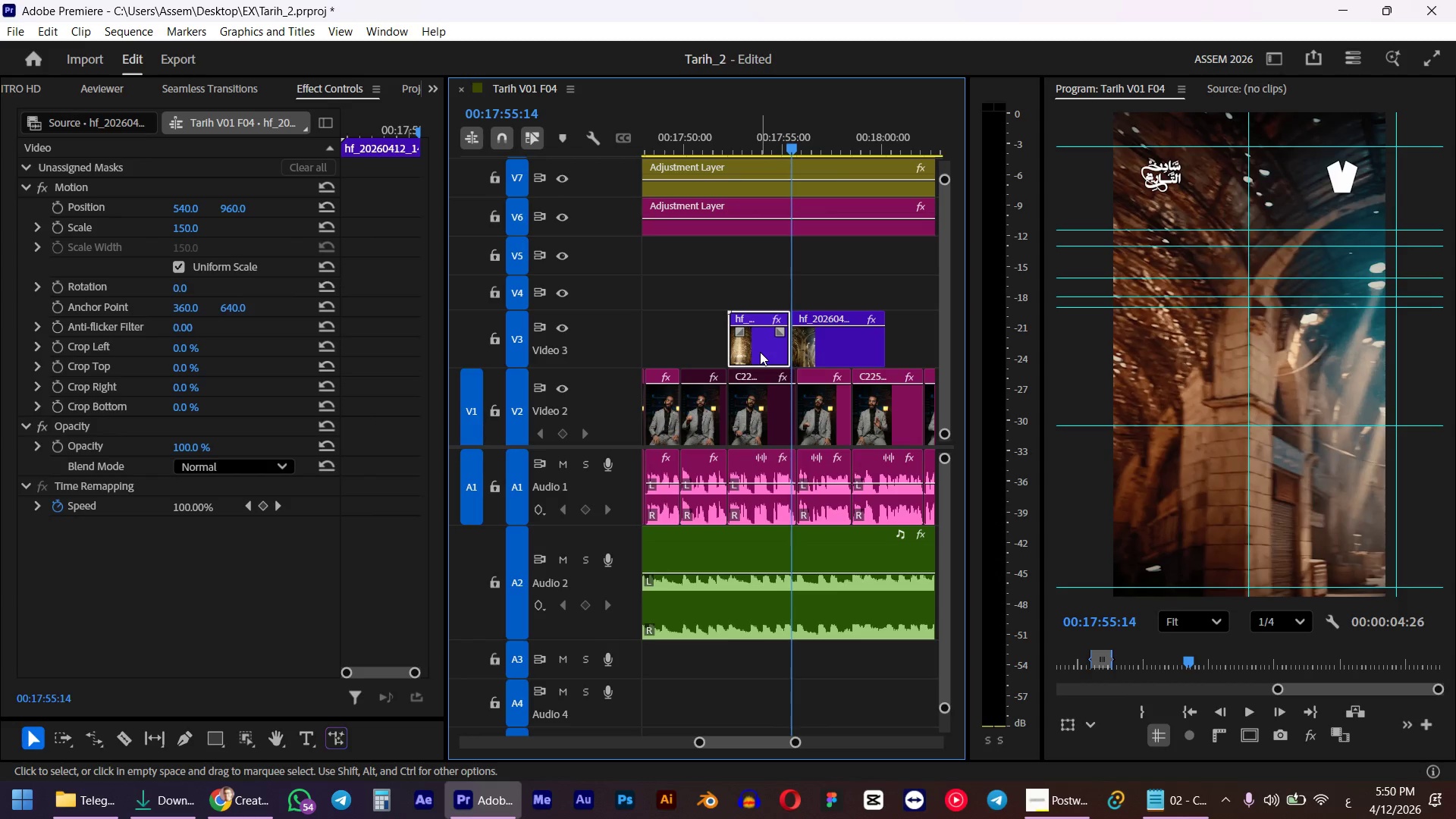 
key(Delete)
 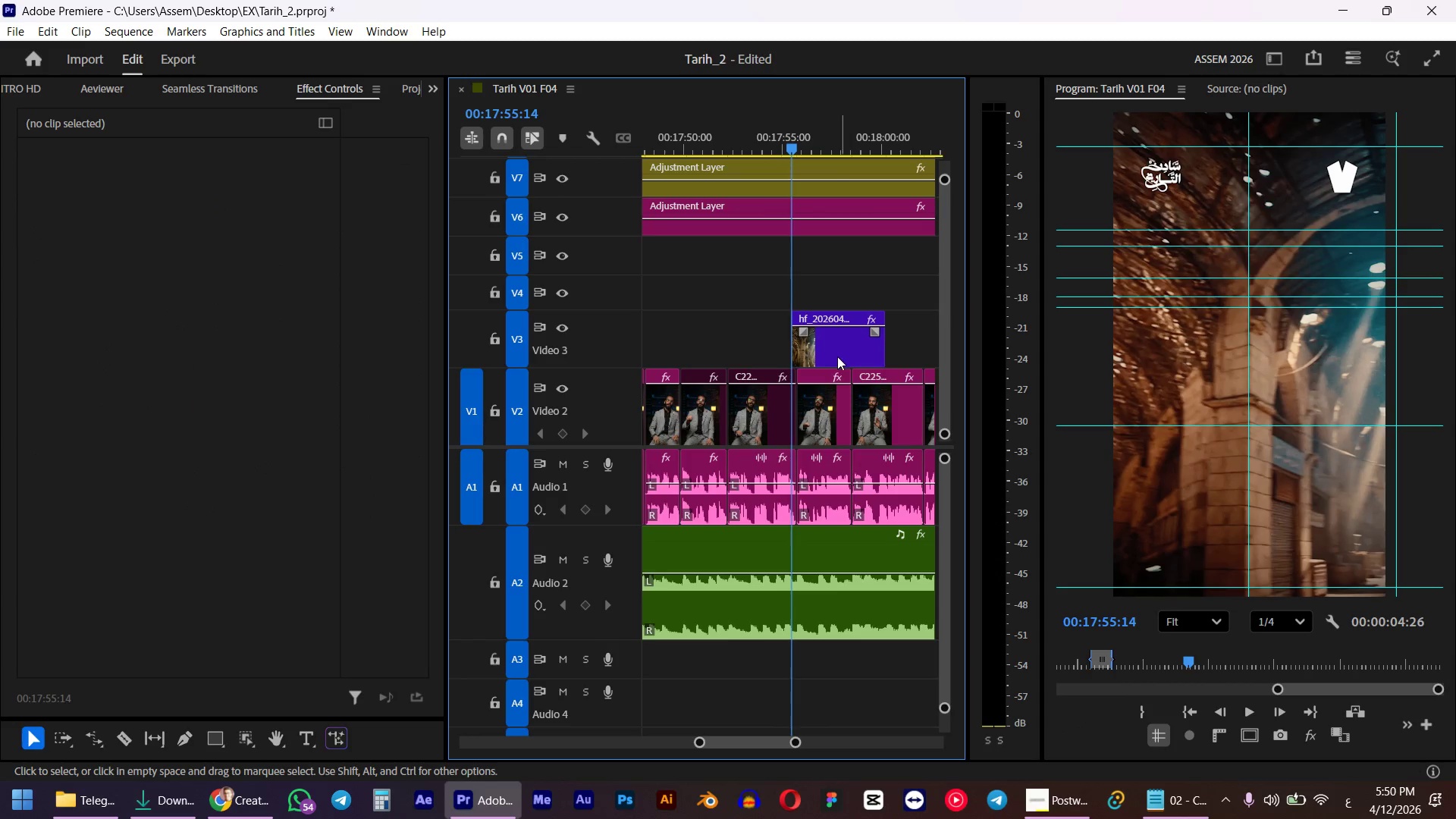 
left_click_drag(start_coordinate=[831, 355], to_coordinate=[768, 353])
 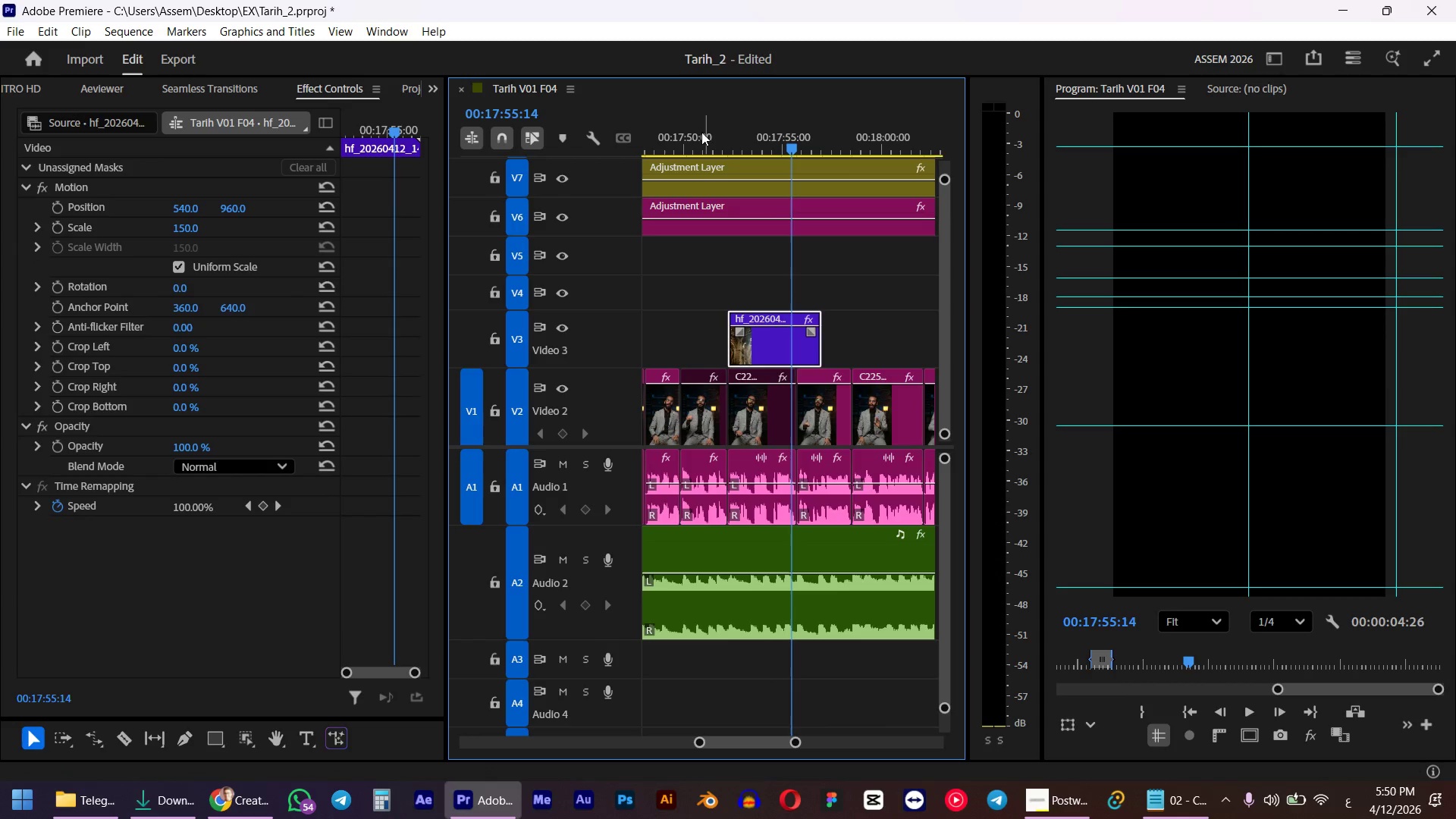 
left_click([699, 127])
 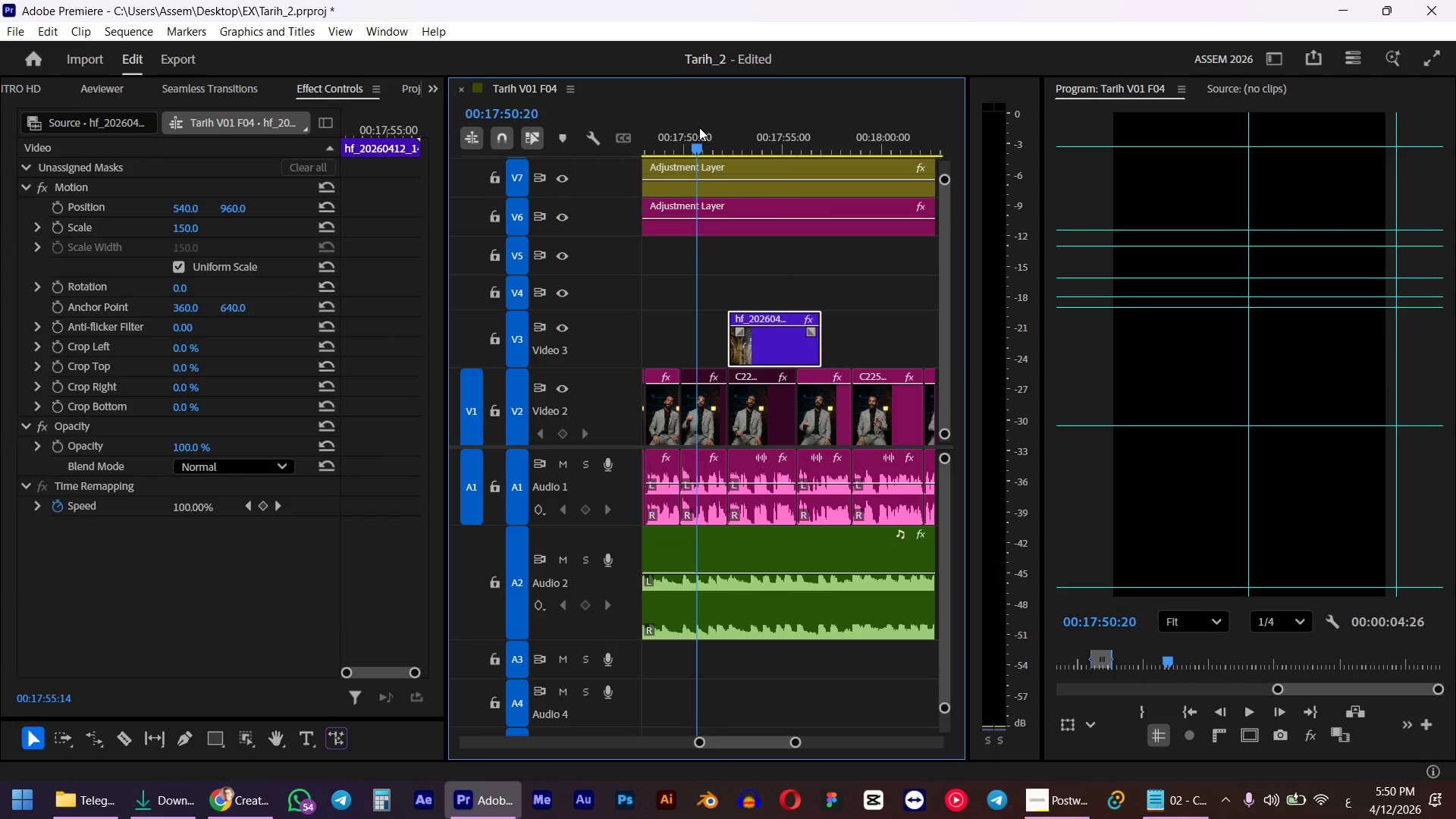 
key(Space)
 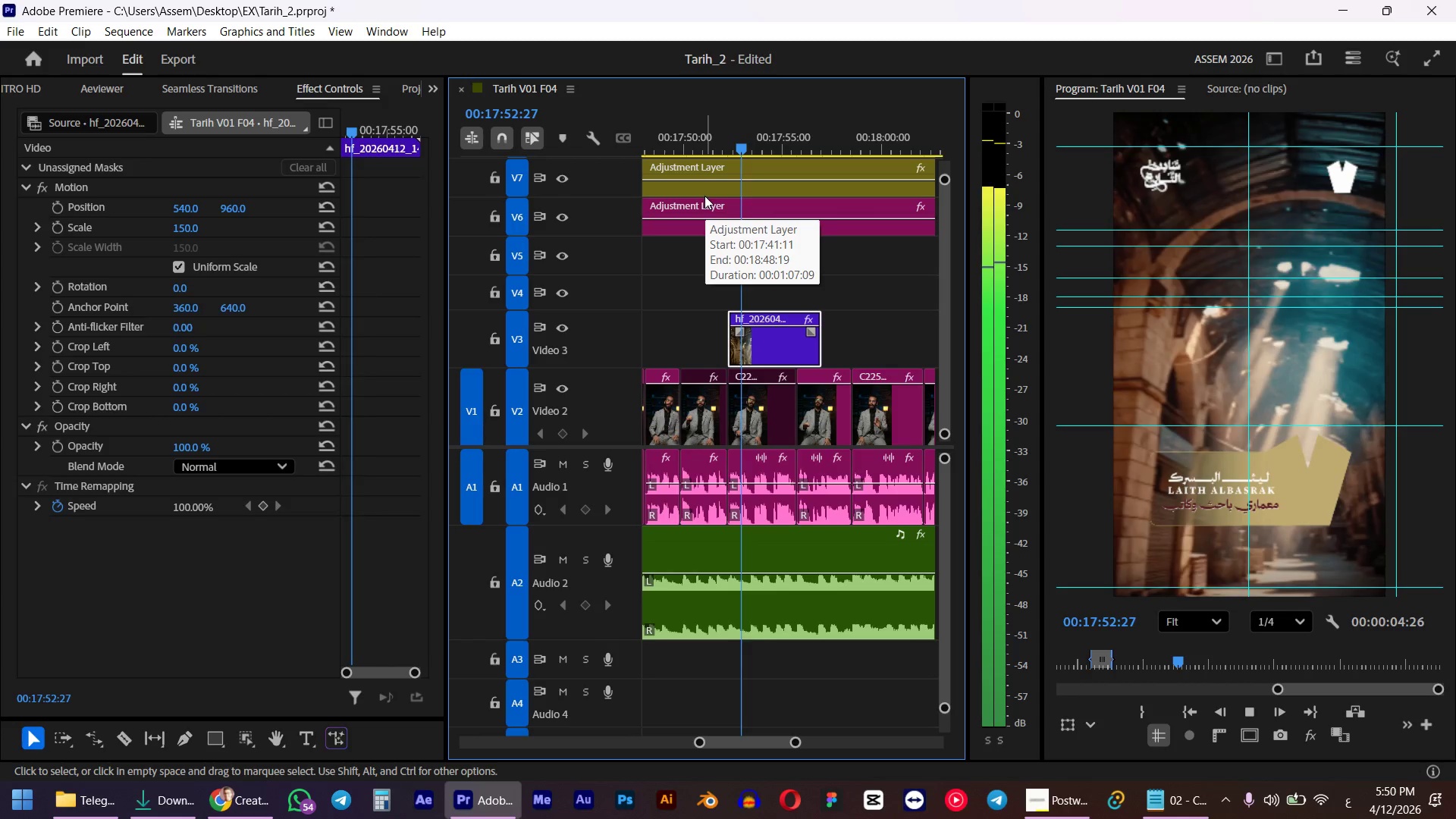 
wait(9.39)
 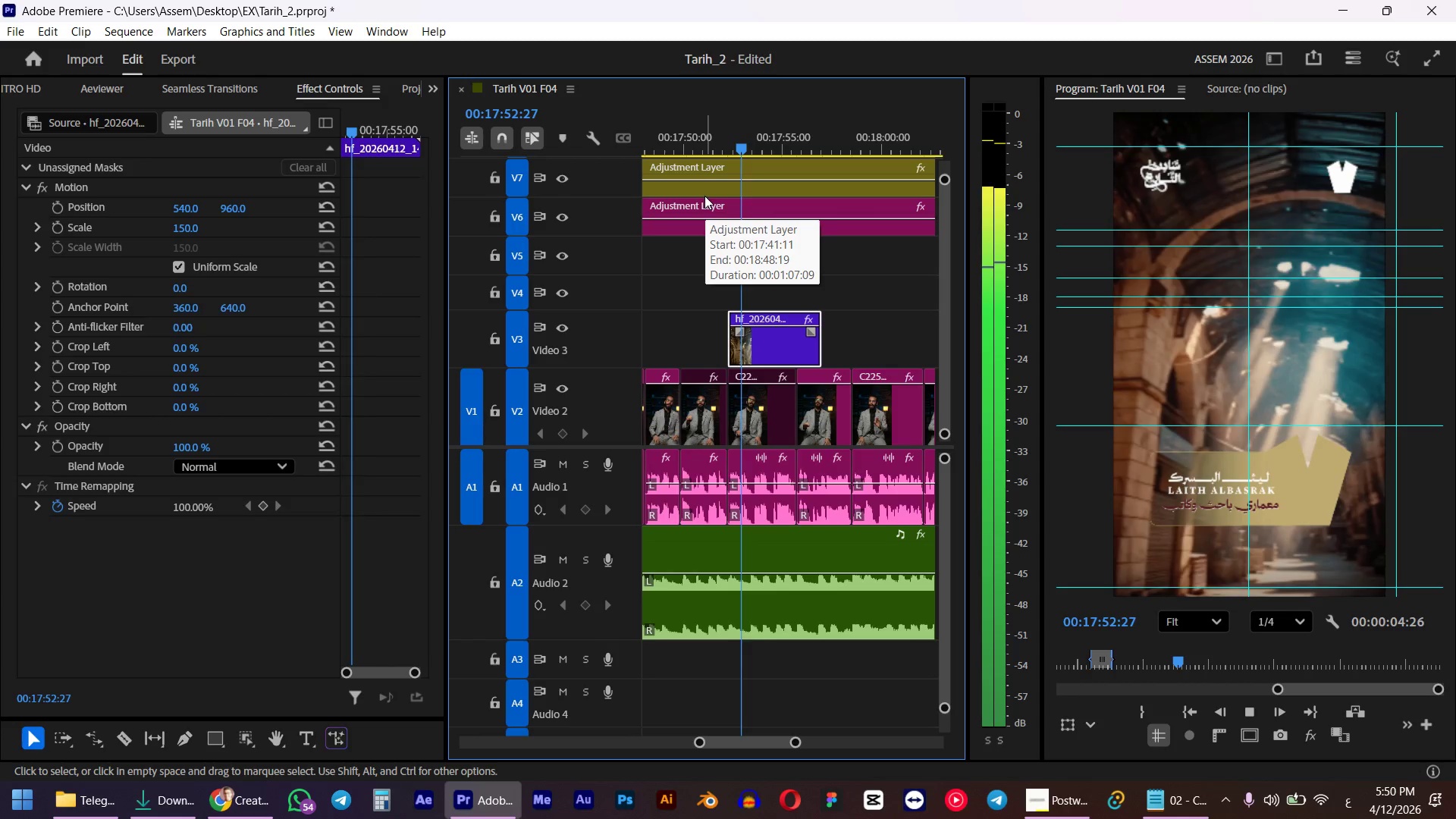 
key(Space)
 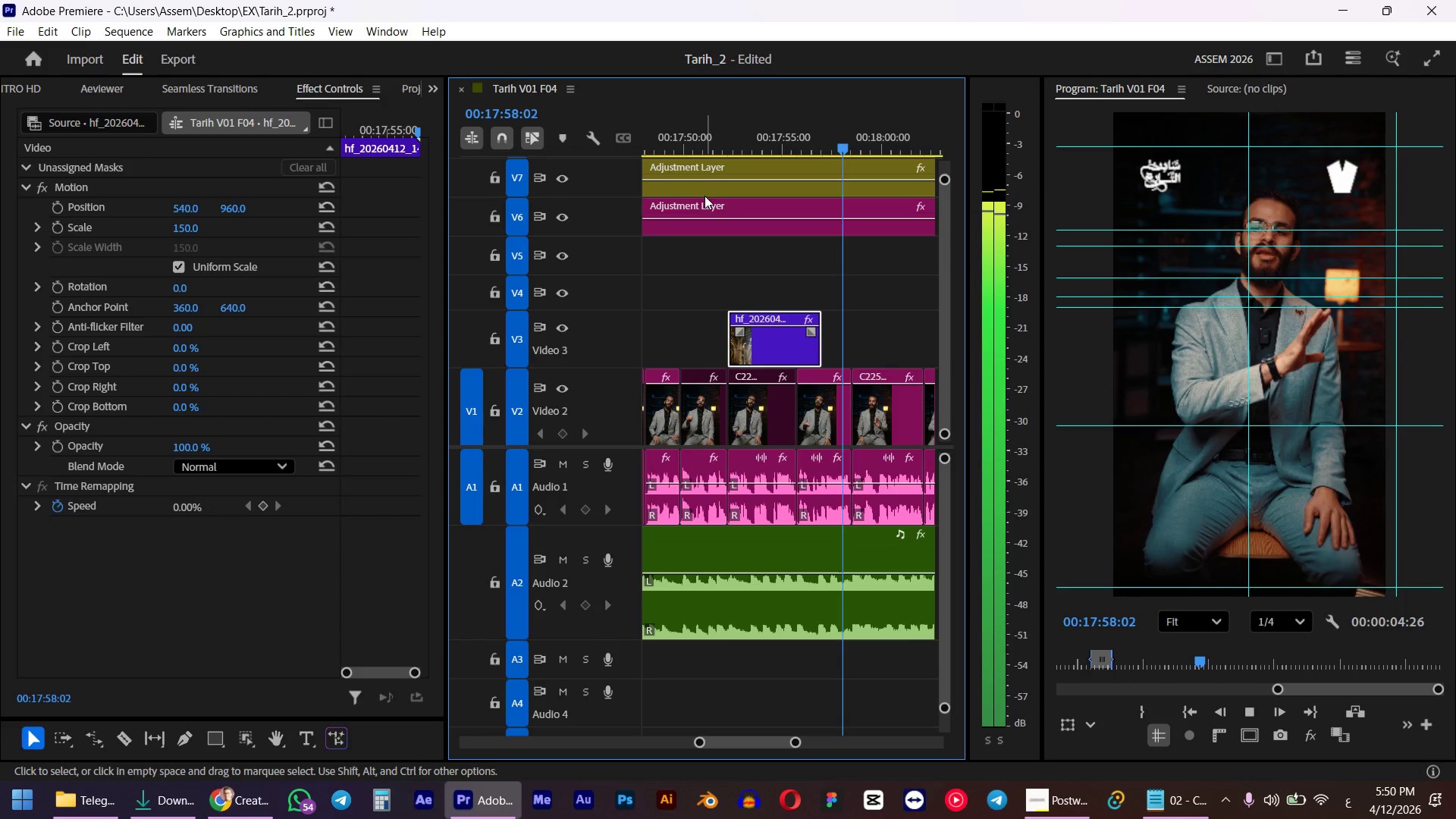 
left_click([690, 143])
 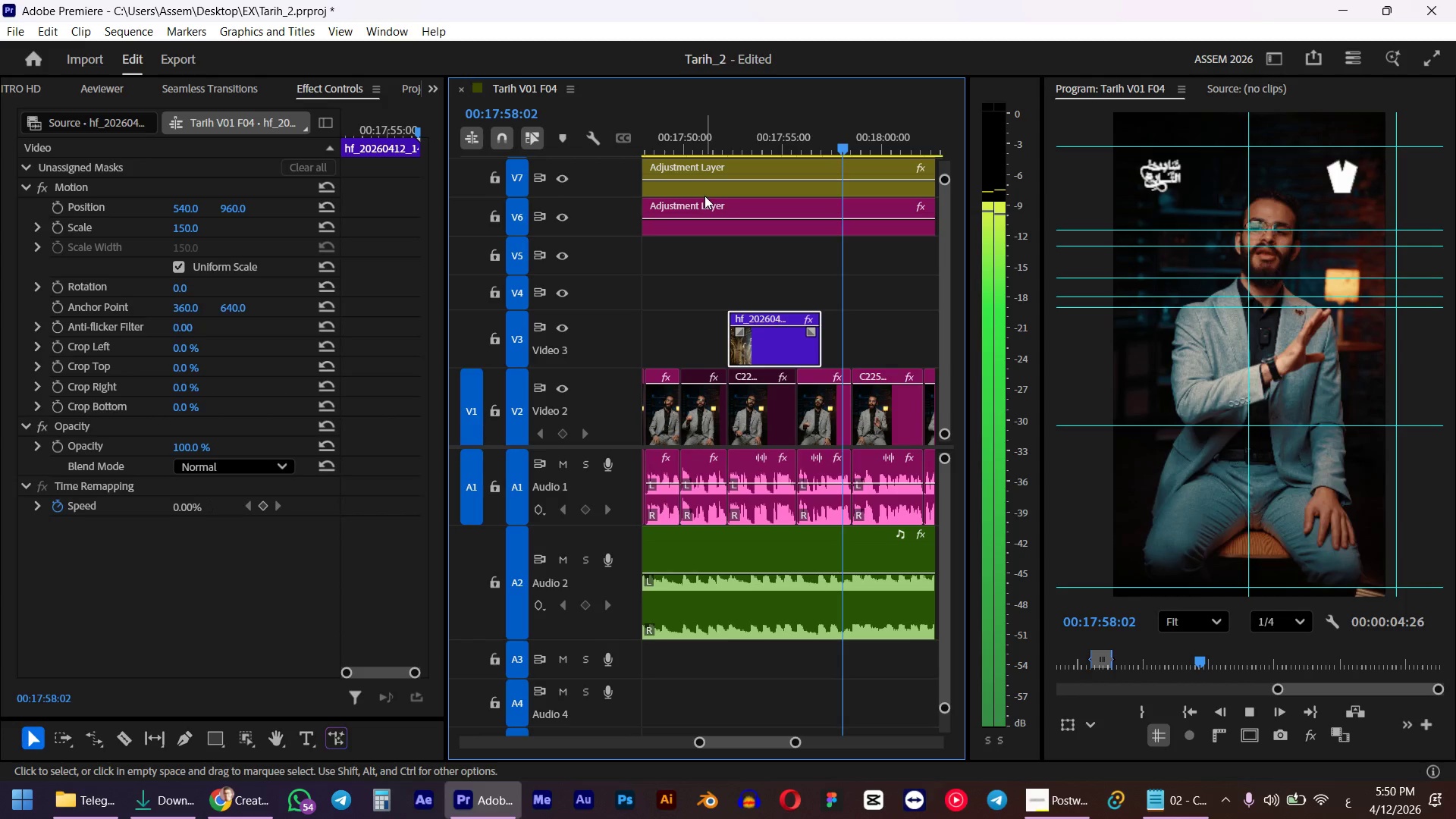 
scroll: coordinate [764, 193], scroll_direction: up, amount: 5.0
 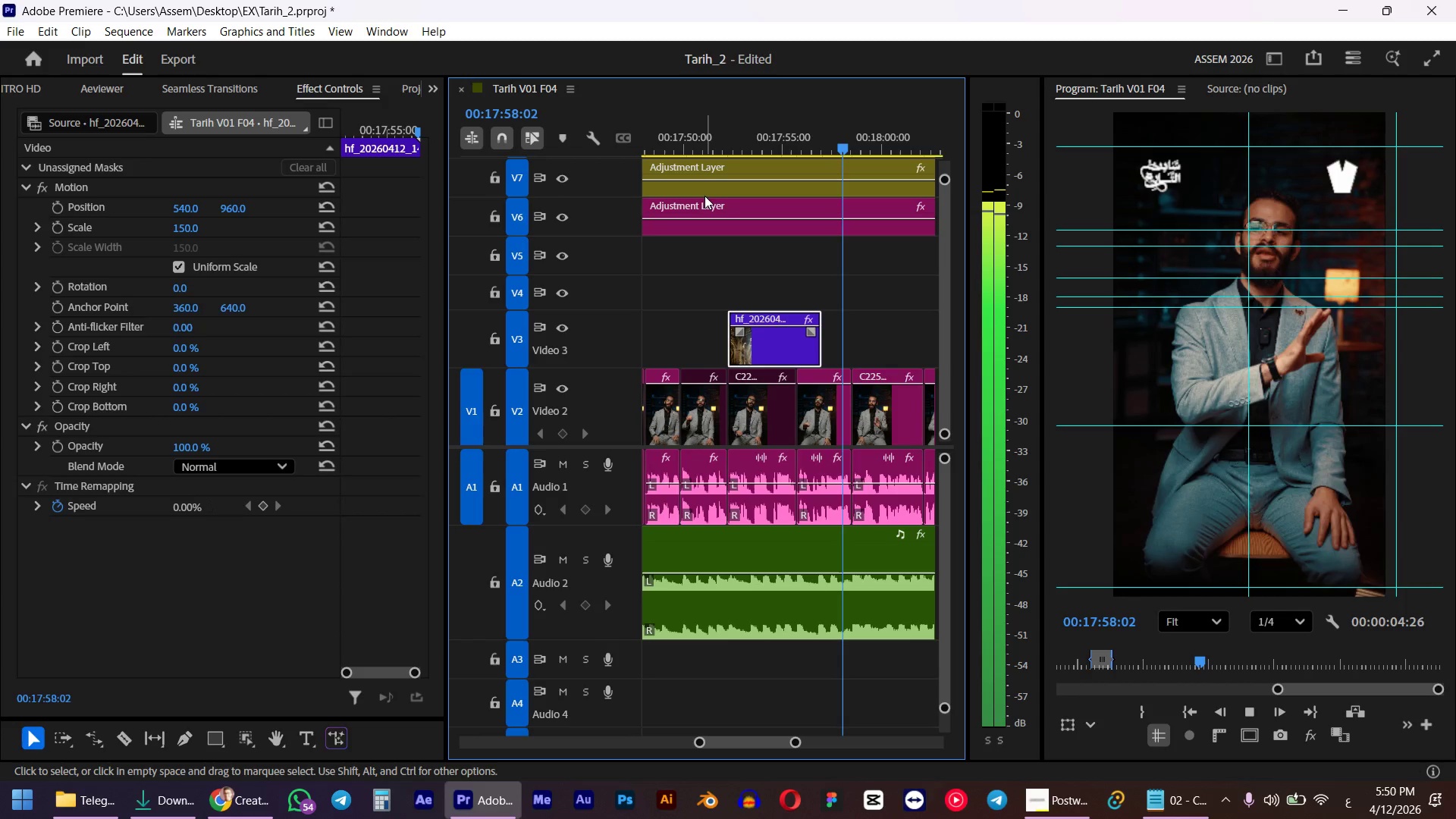 
left_click([712, 143])
 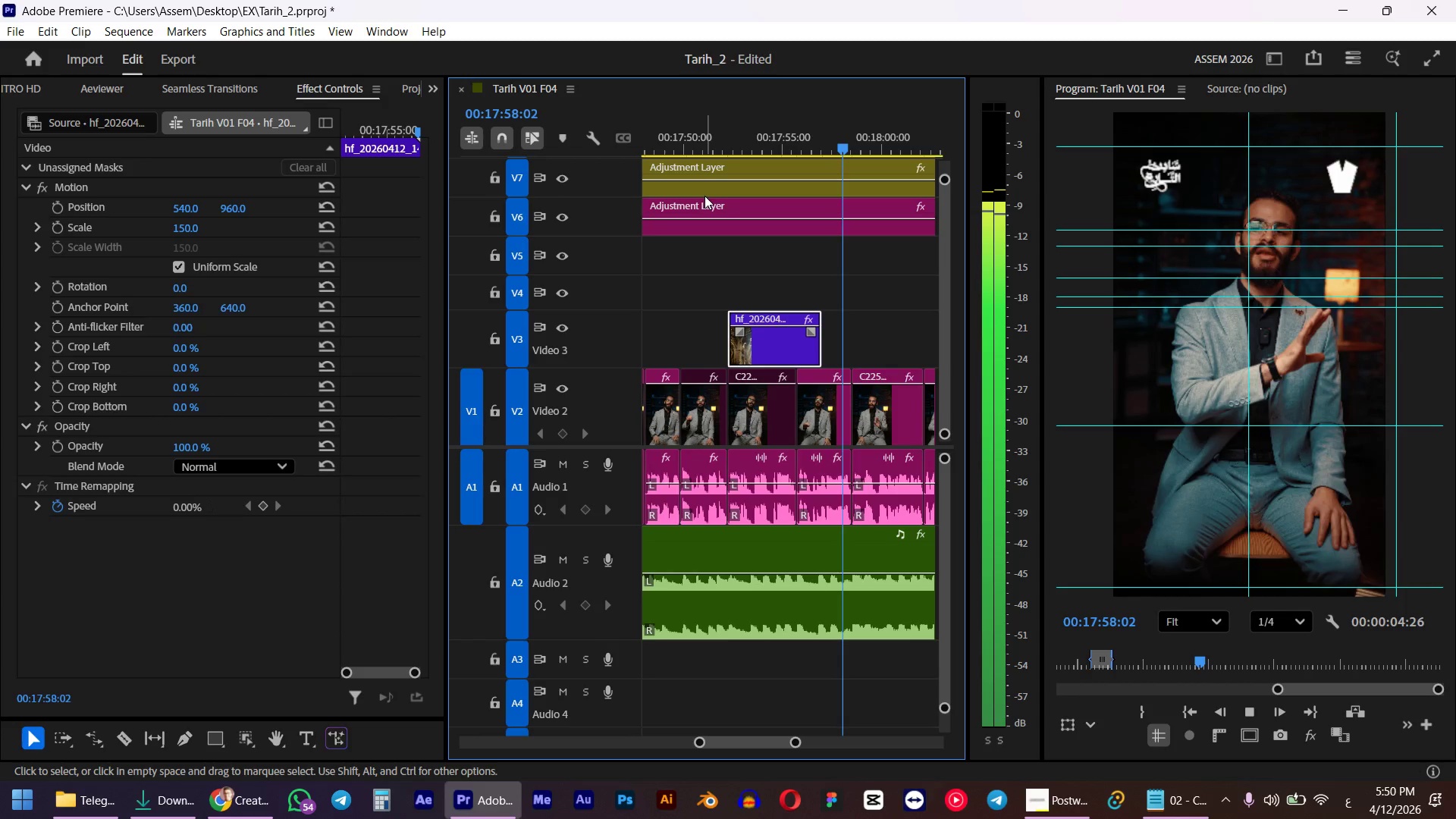 
key(Space)
 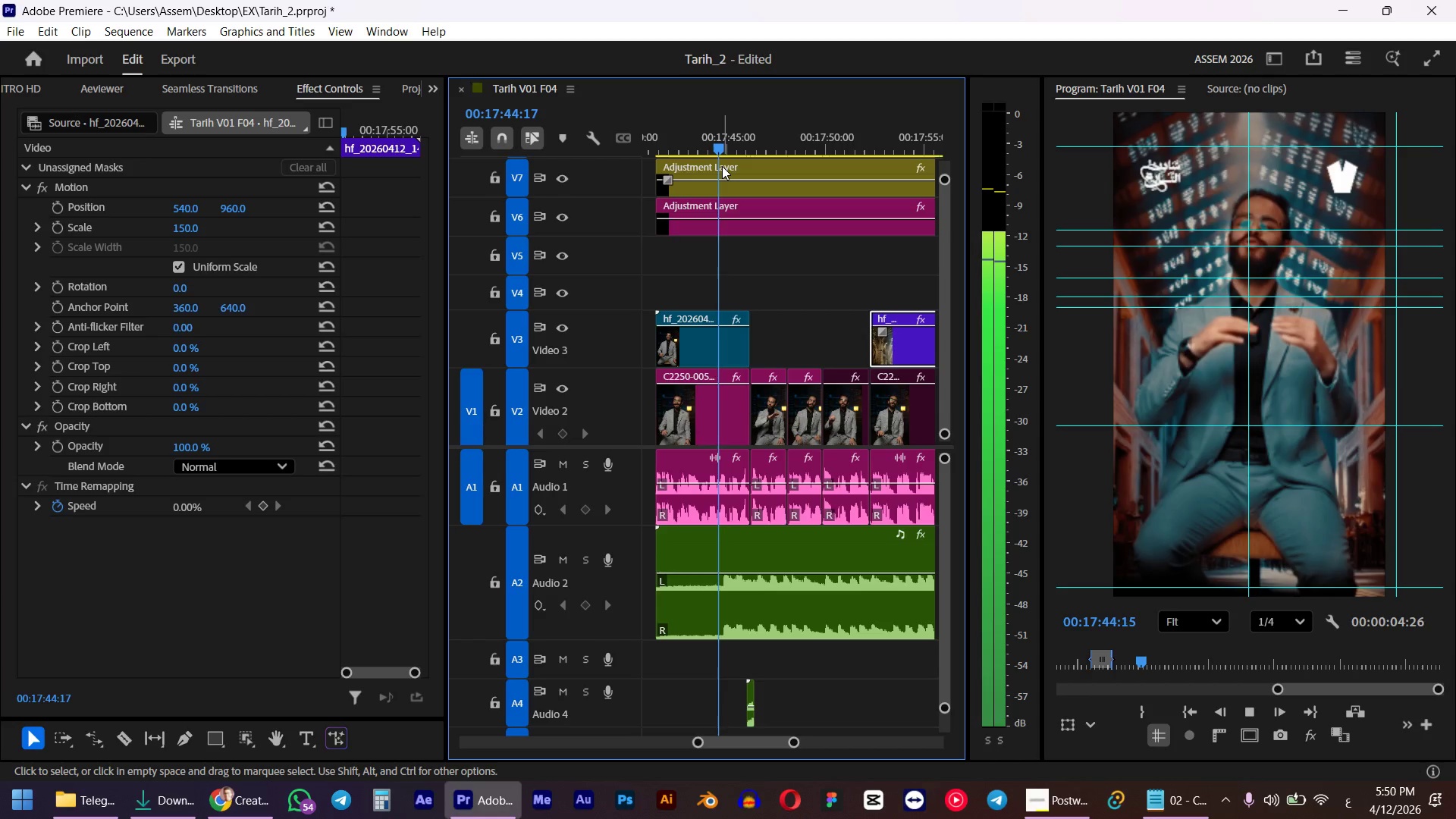 
key(Space)
 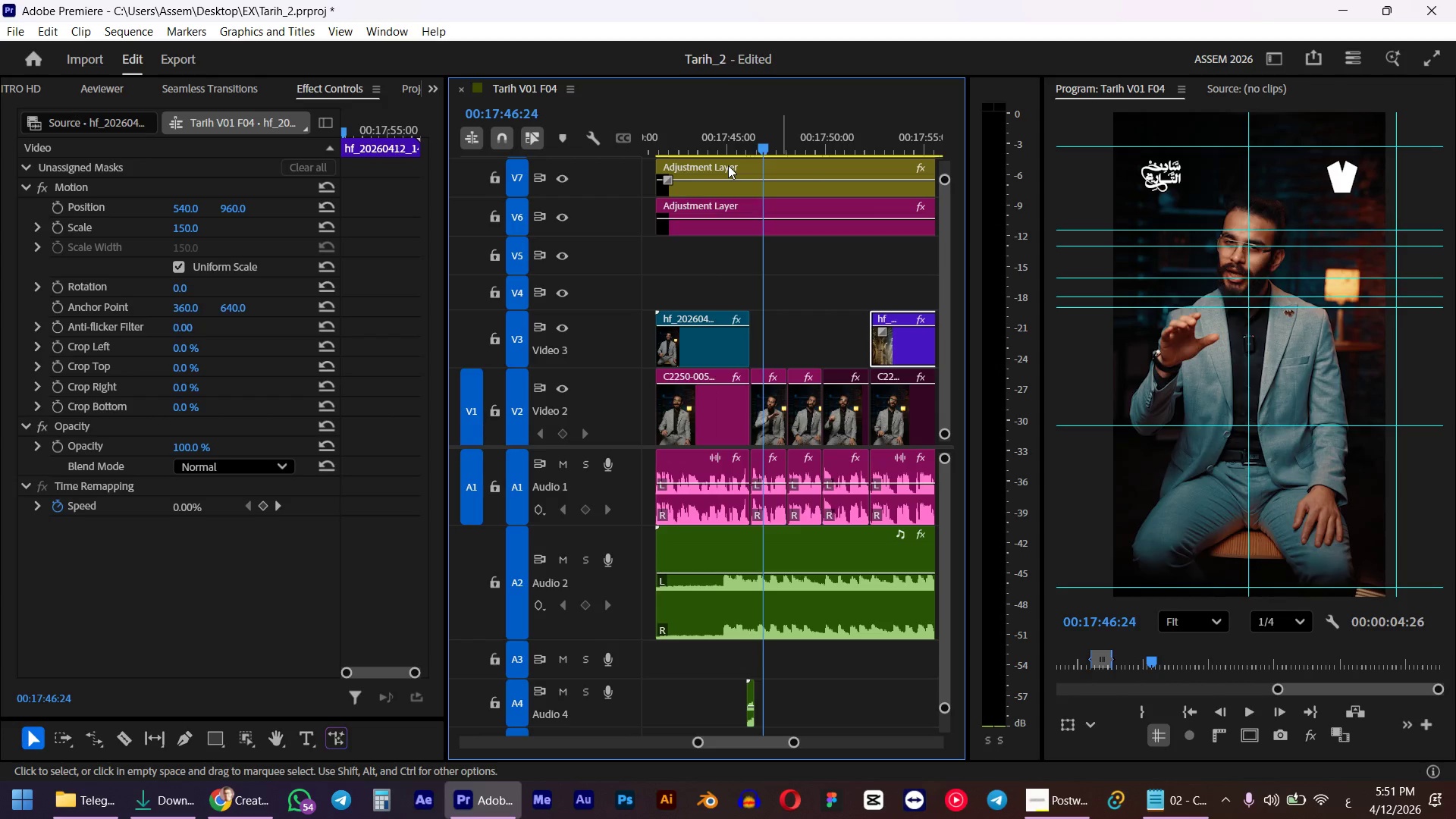 
hold_key(key=ControlLeft, duration=0.62)
 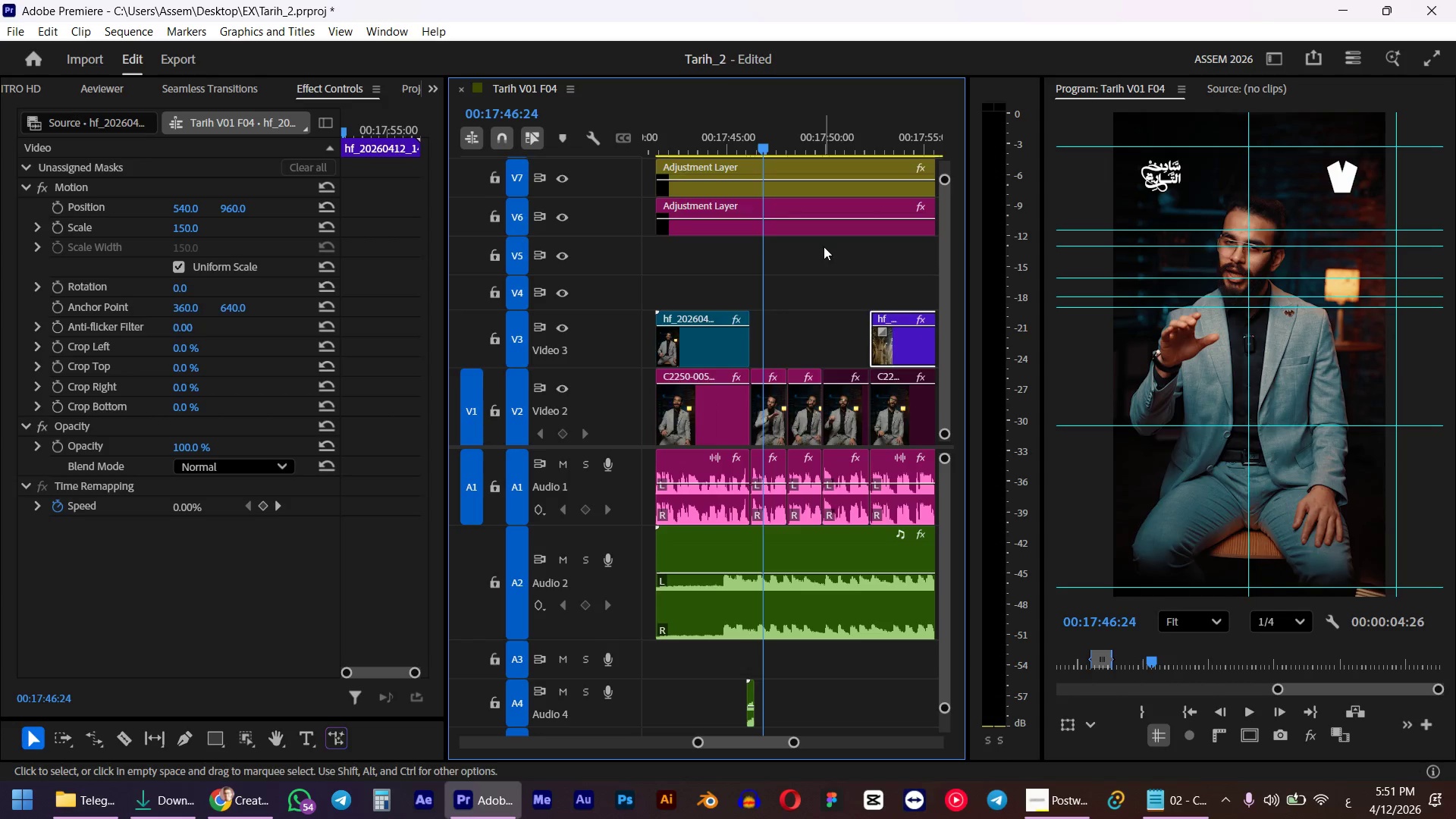 
hold_key(key=ControlLeft, duration=1.09)
scroll: coordinate [824, 246], scroll_direction: up, amount: 10.0
 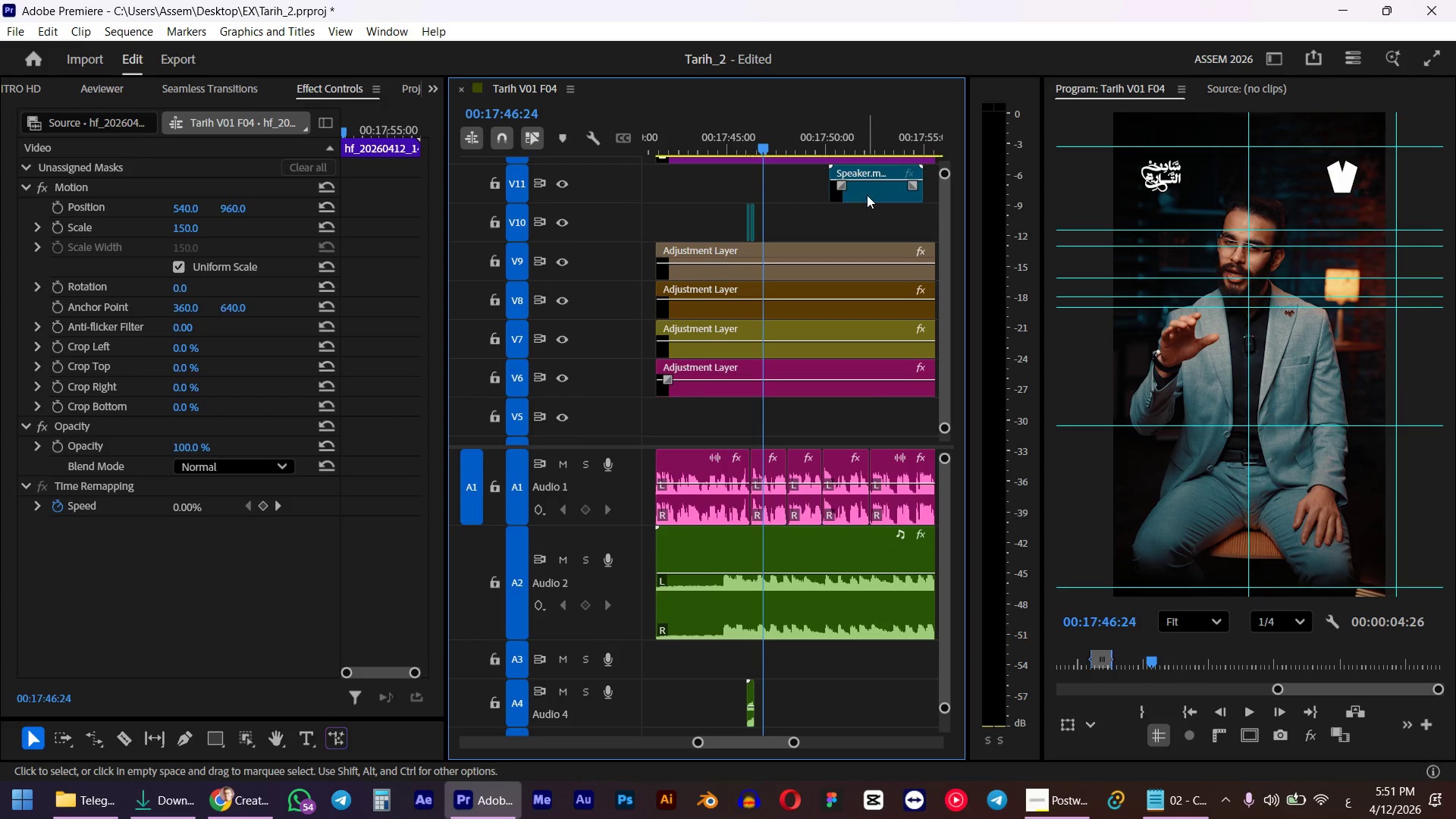 
left_click_drag(start_coordinate=[867, 193], to_coordinate=[799, 189])
 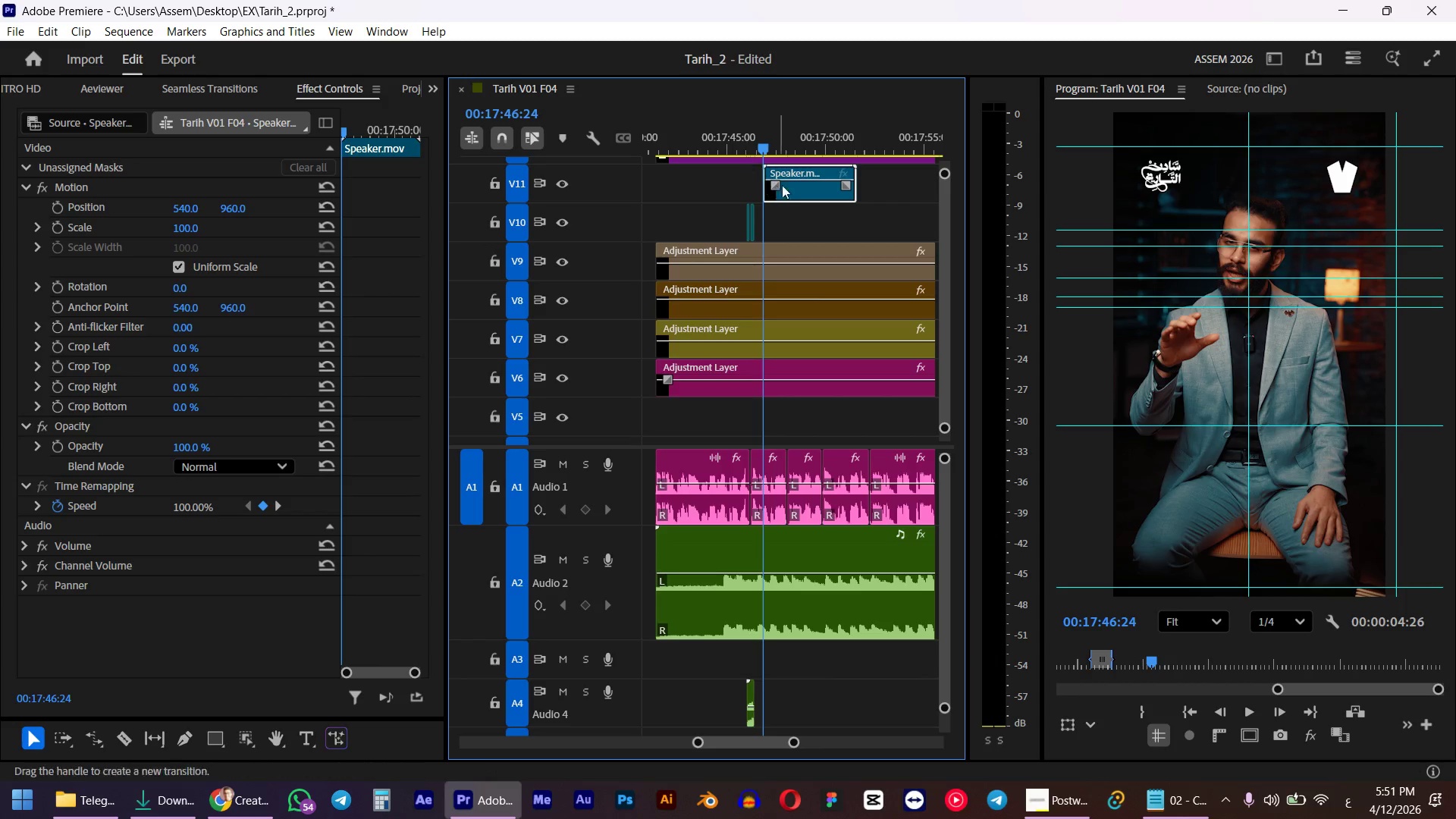 
key(Alt+Shift+ArrowLeft)
 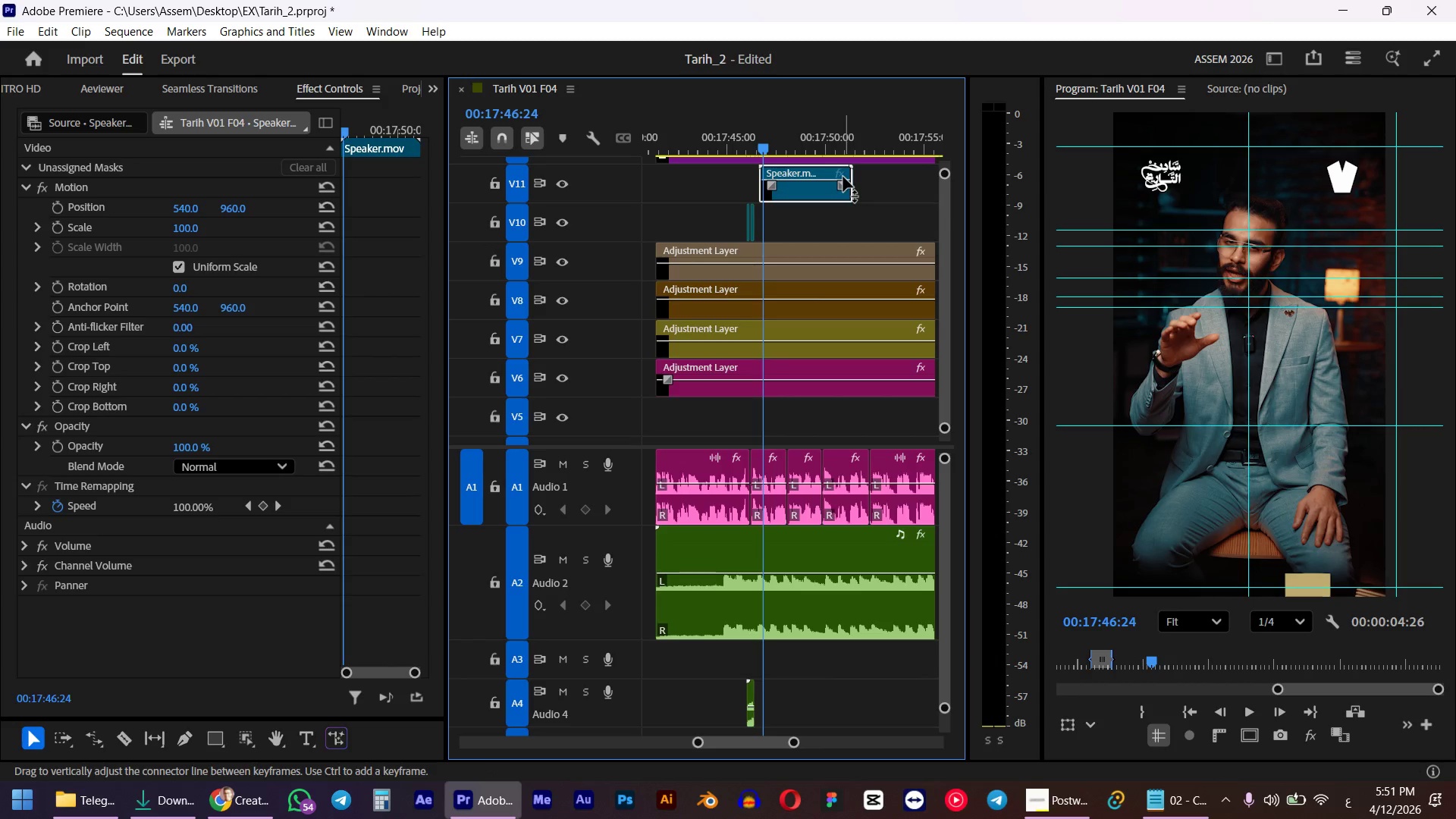 
left_click([721, 155])
 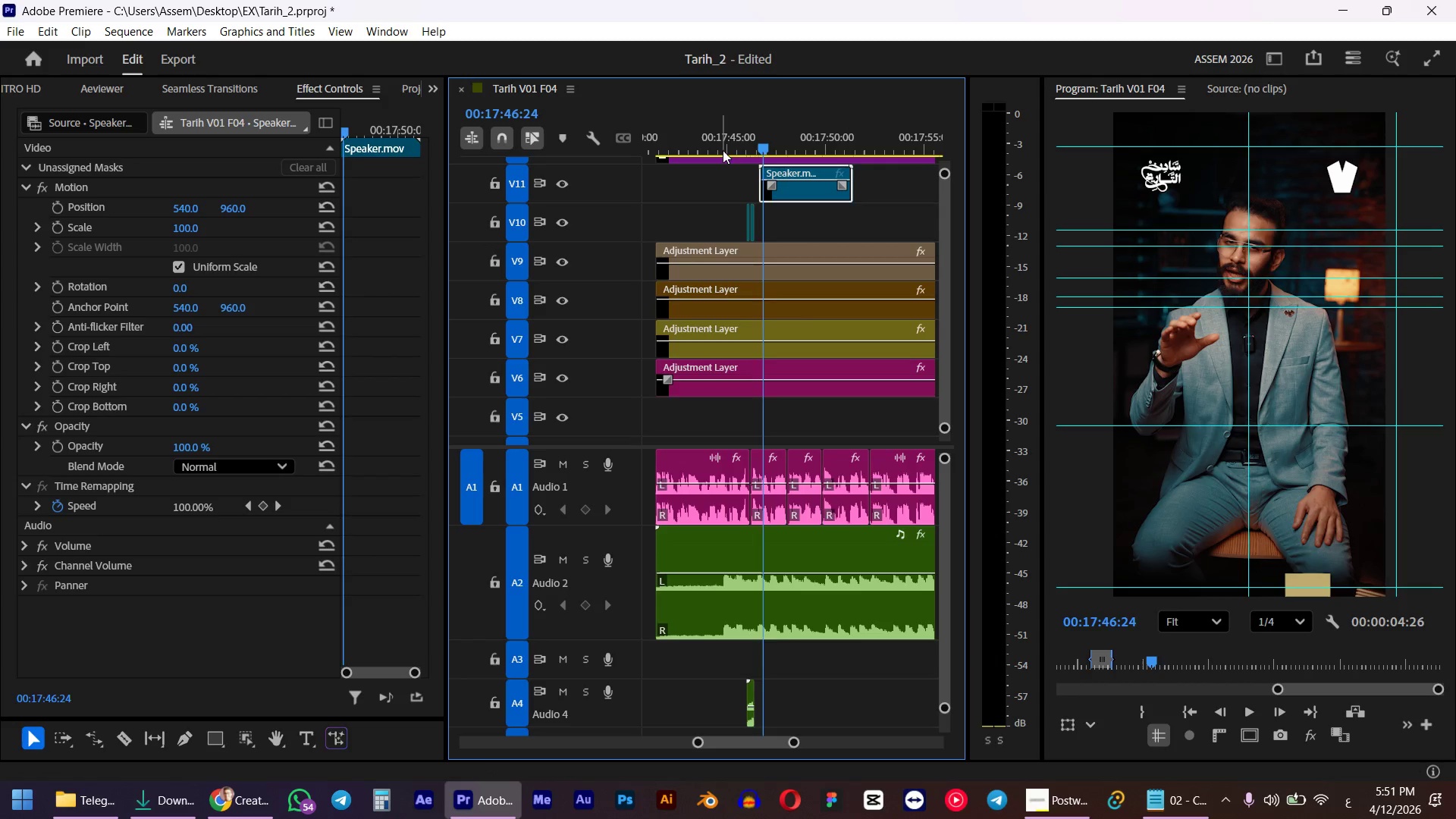 
left_click([723, 149])
 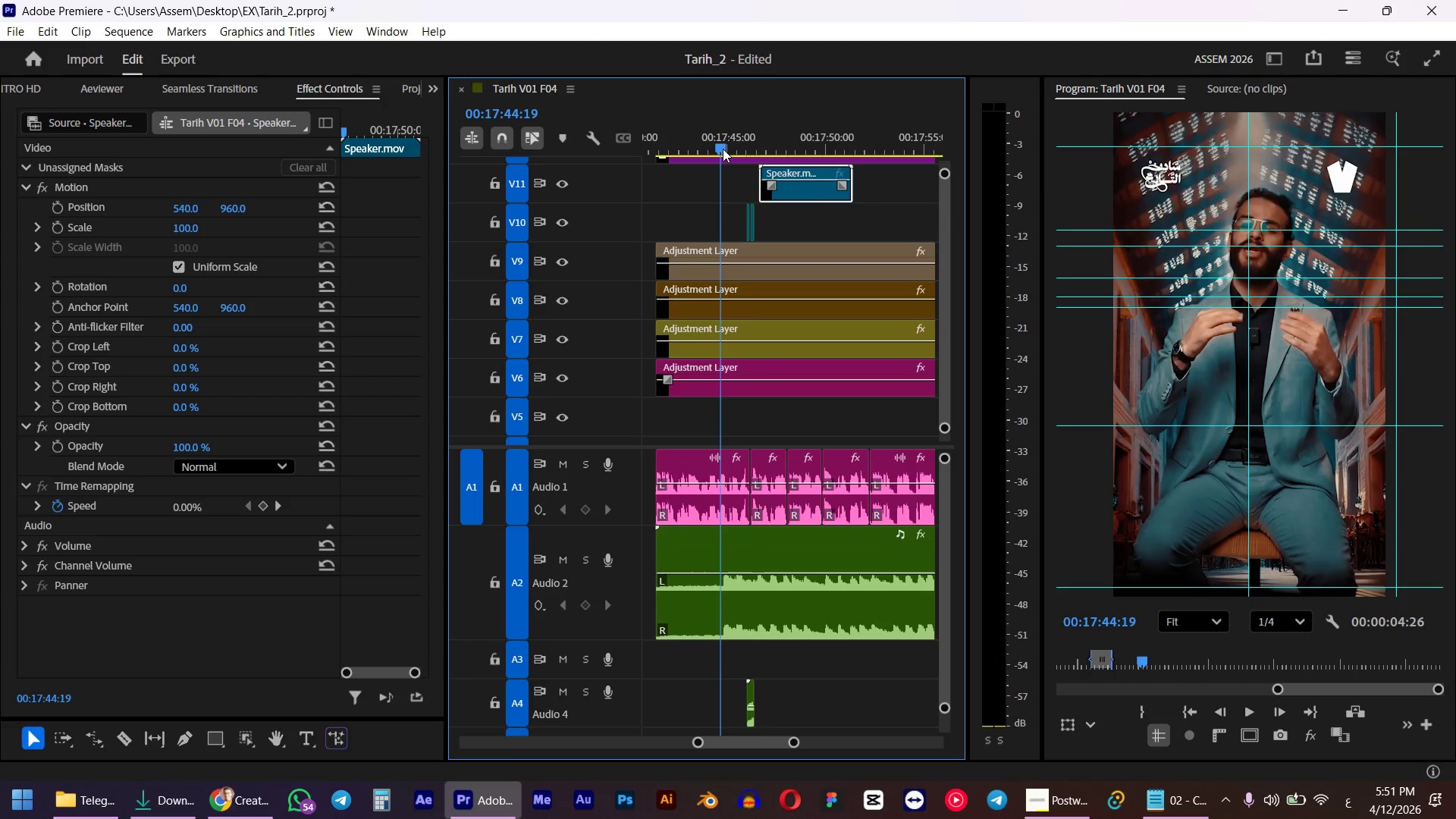 
key(Space)
 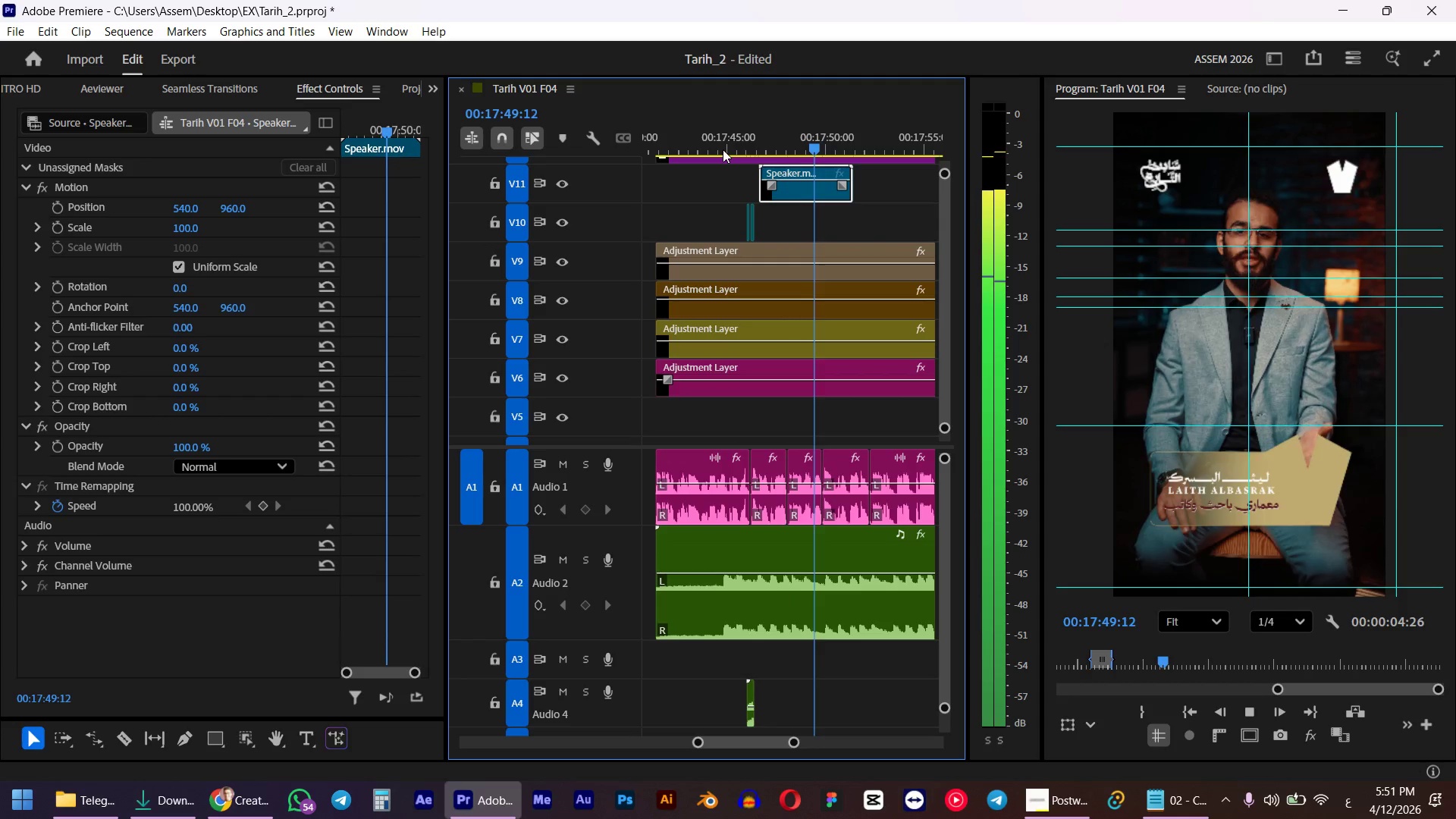 
wait(8.06)
 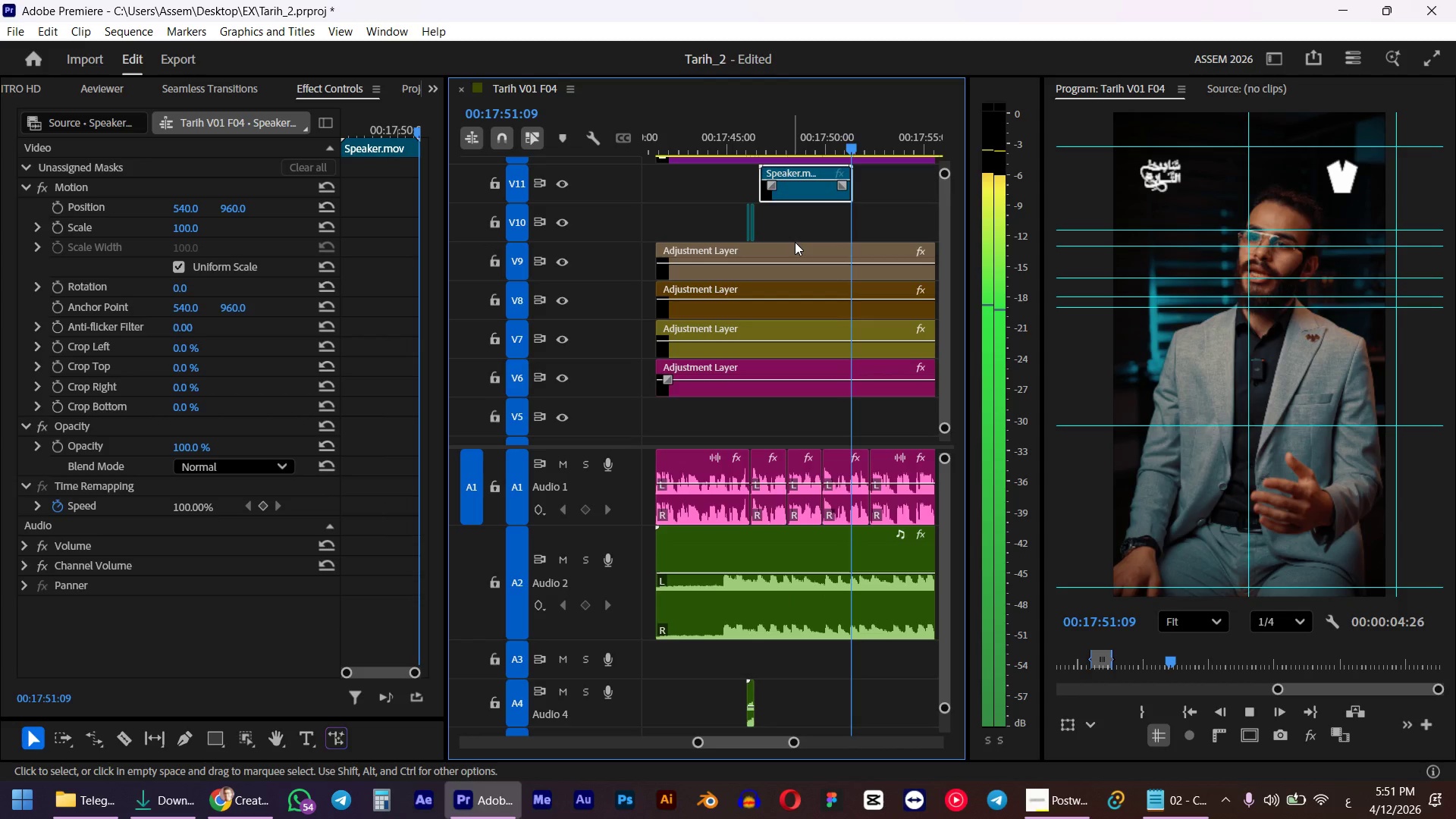 
key(Space)
 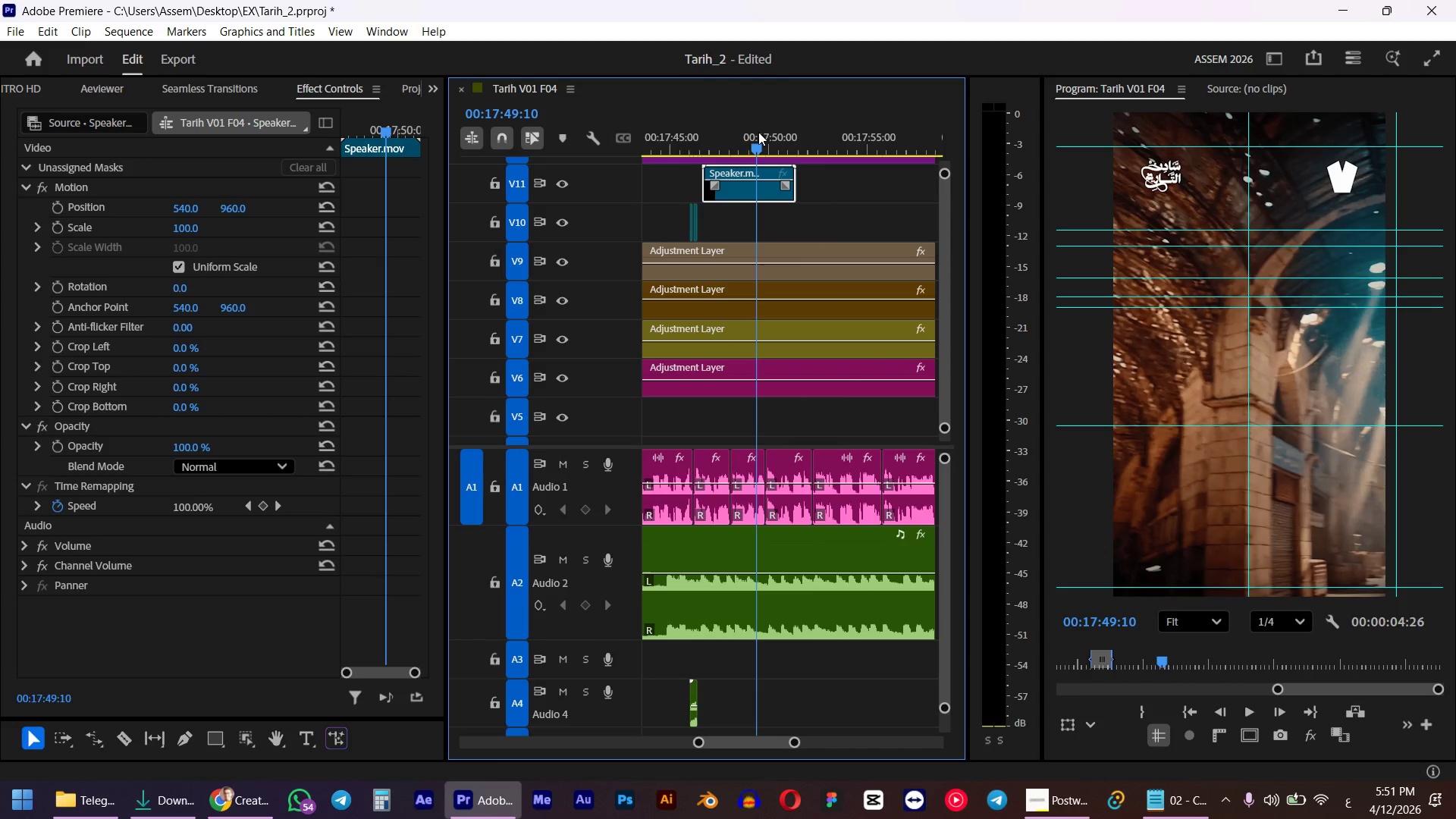 
scroll: coordinate [795, 242], scroll_direction: down, amount: 2.0
 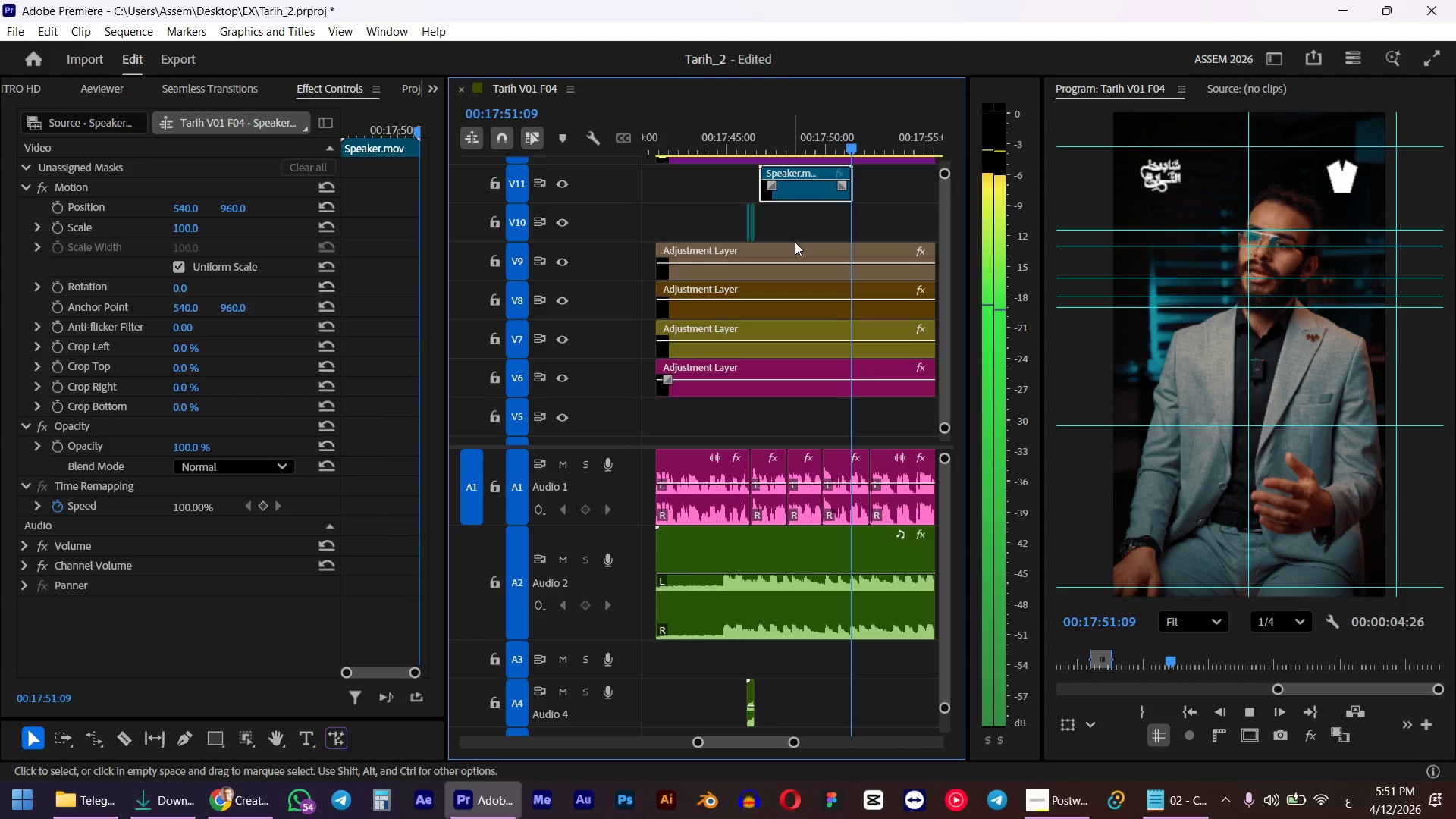 
key(Space)
 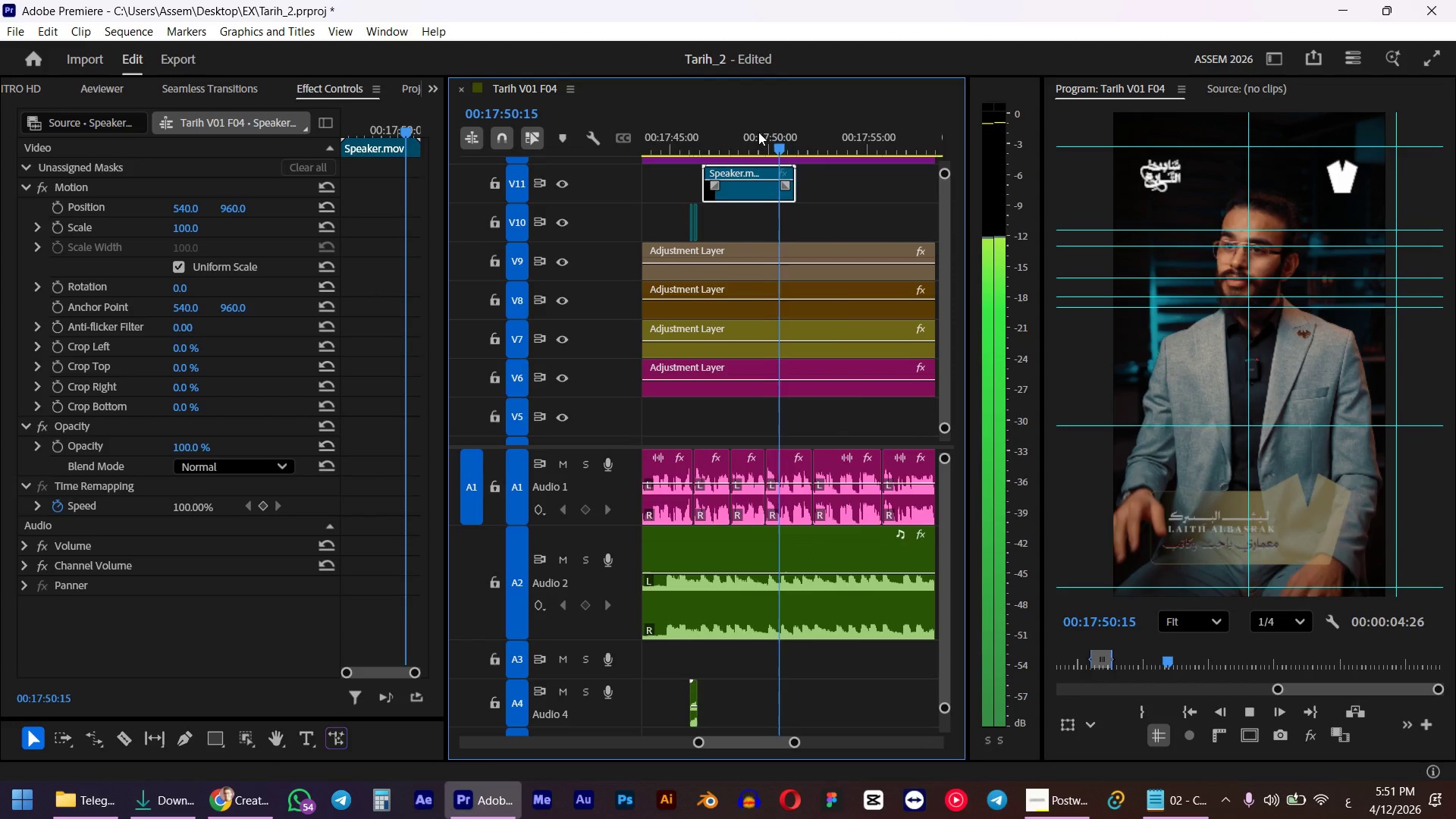 
key(Space)
 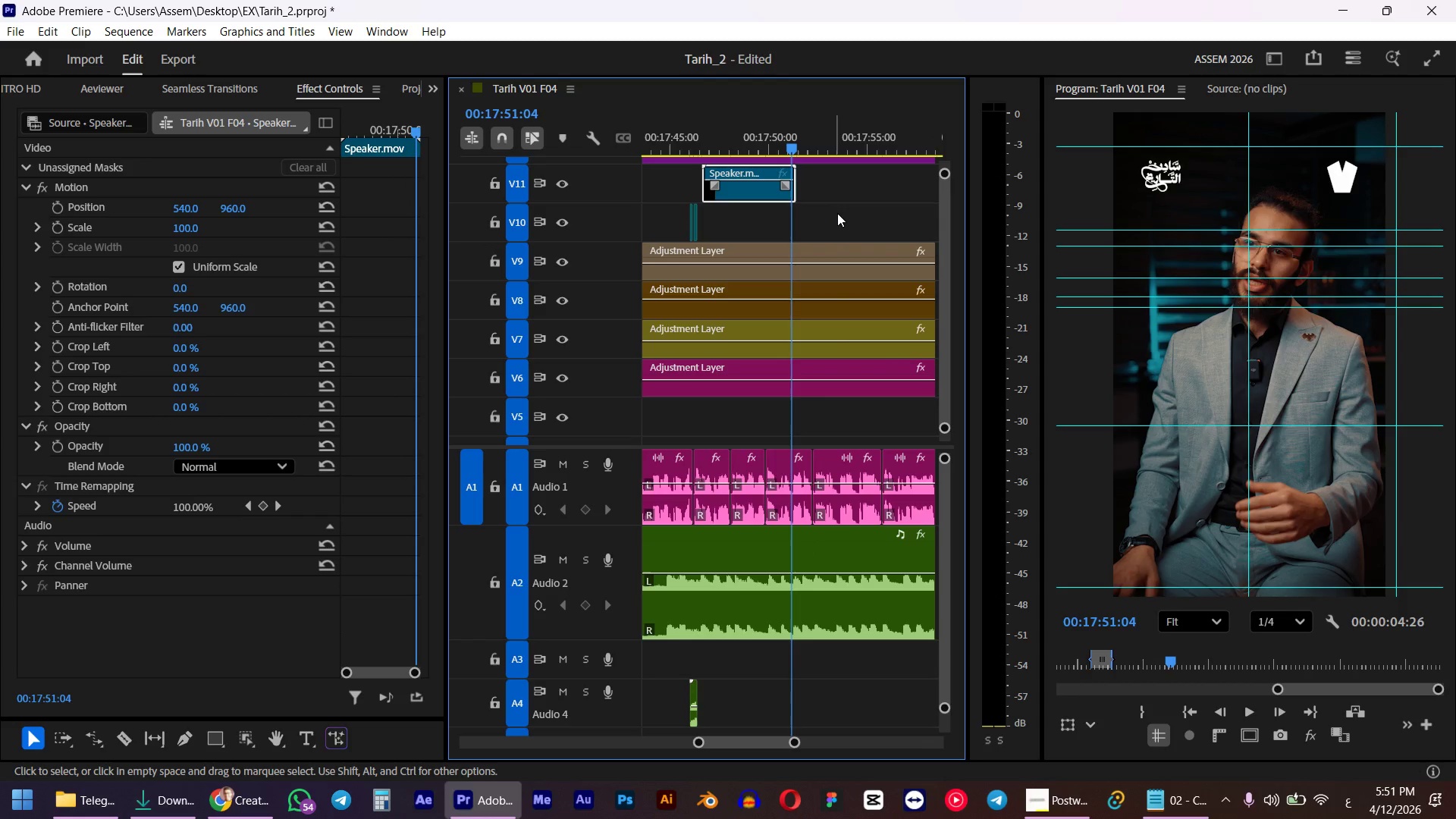 
hold_key(key=ControlLeft, duration=1.0)
 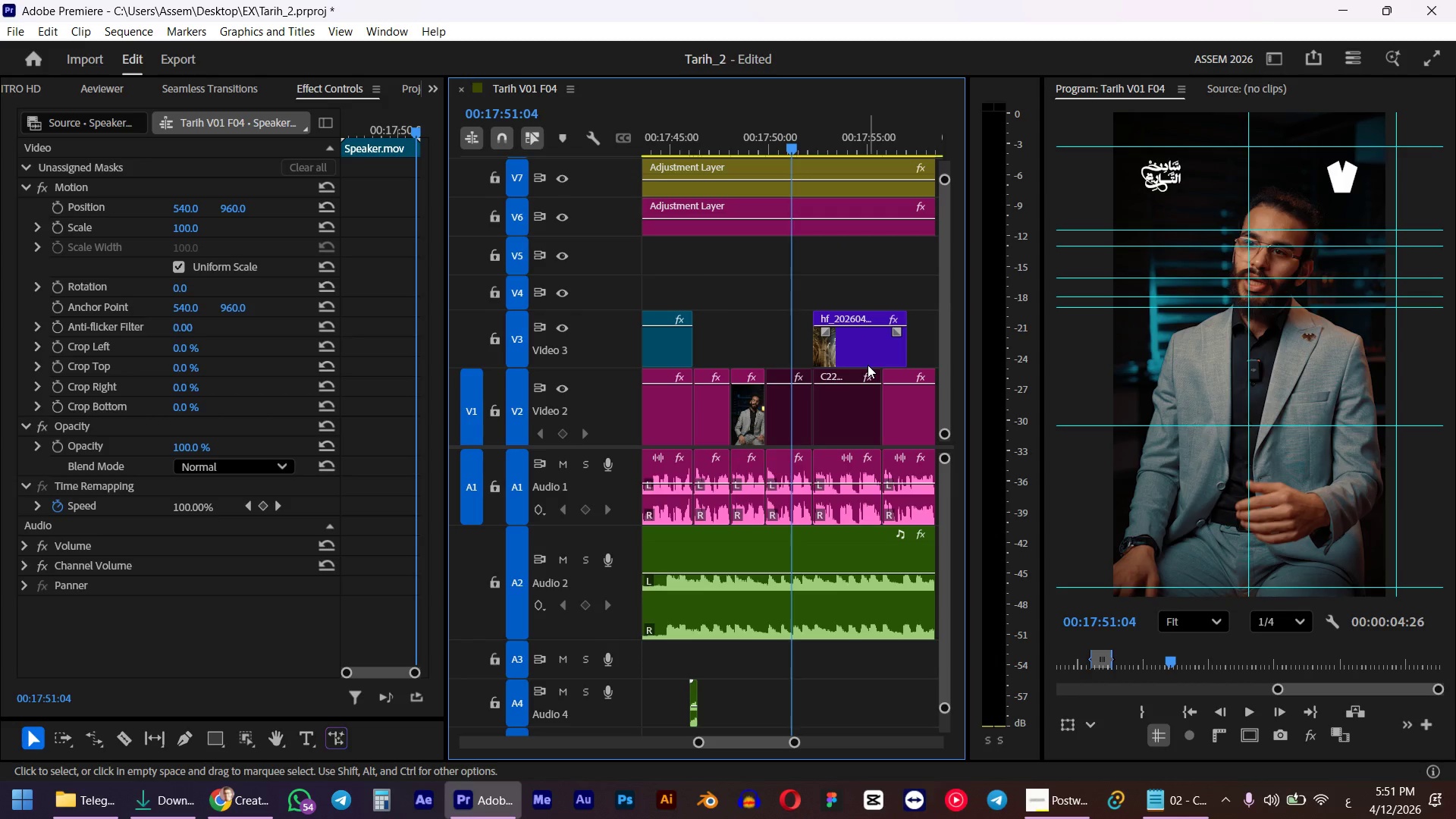 
left_click_drag(start_coordinate=[867, 347], to_coordinate=[846, 338])
 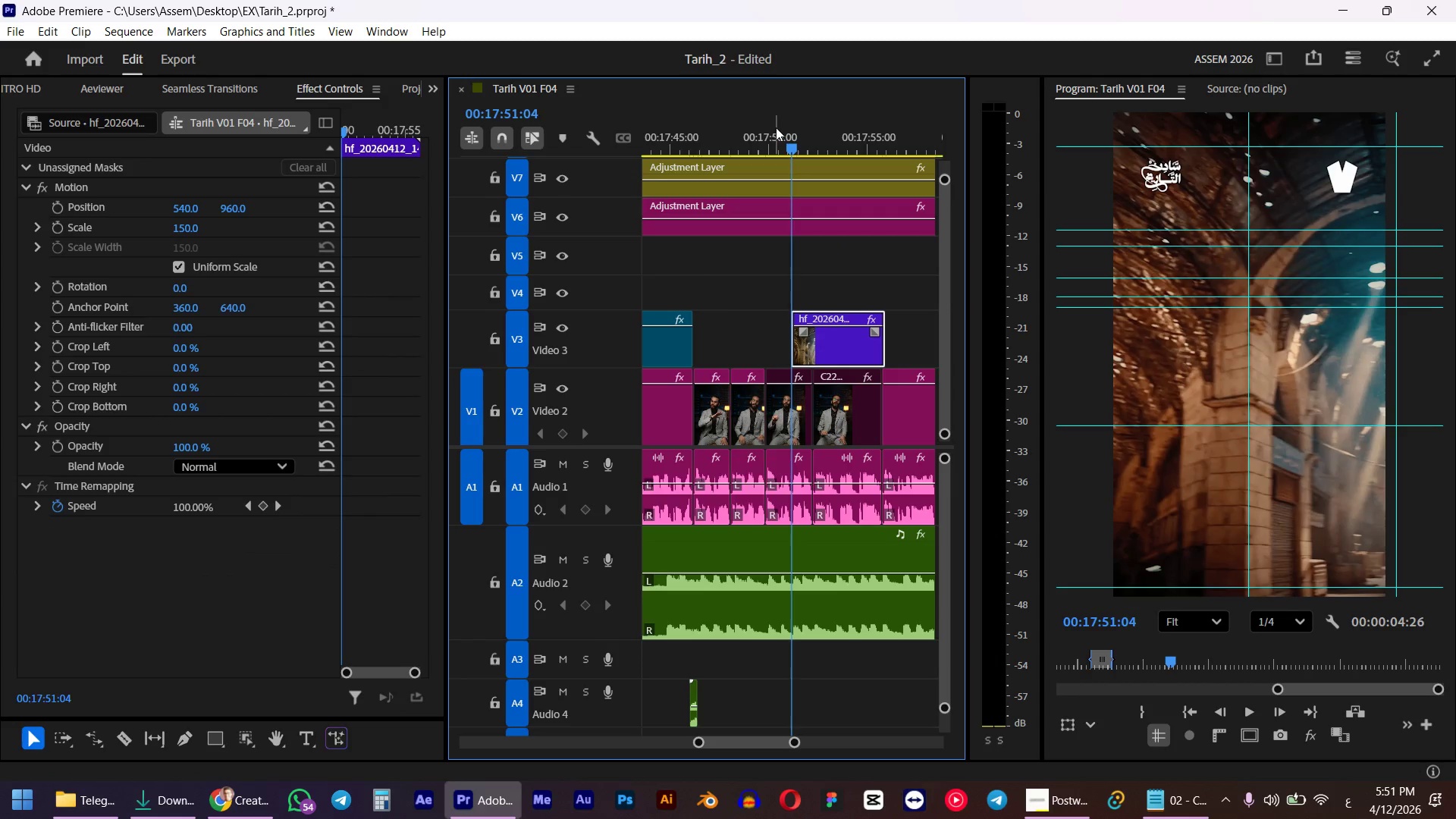 
scroll: coordinate [843, 243], scroll_direction: down, amount: 10.0
 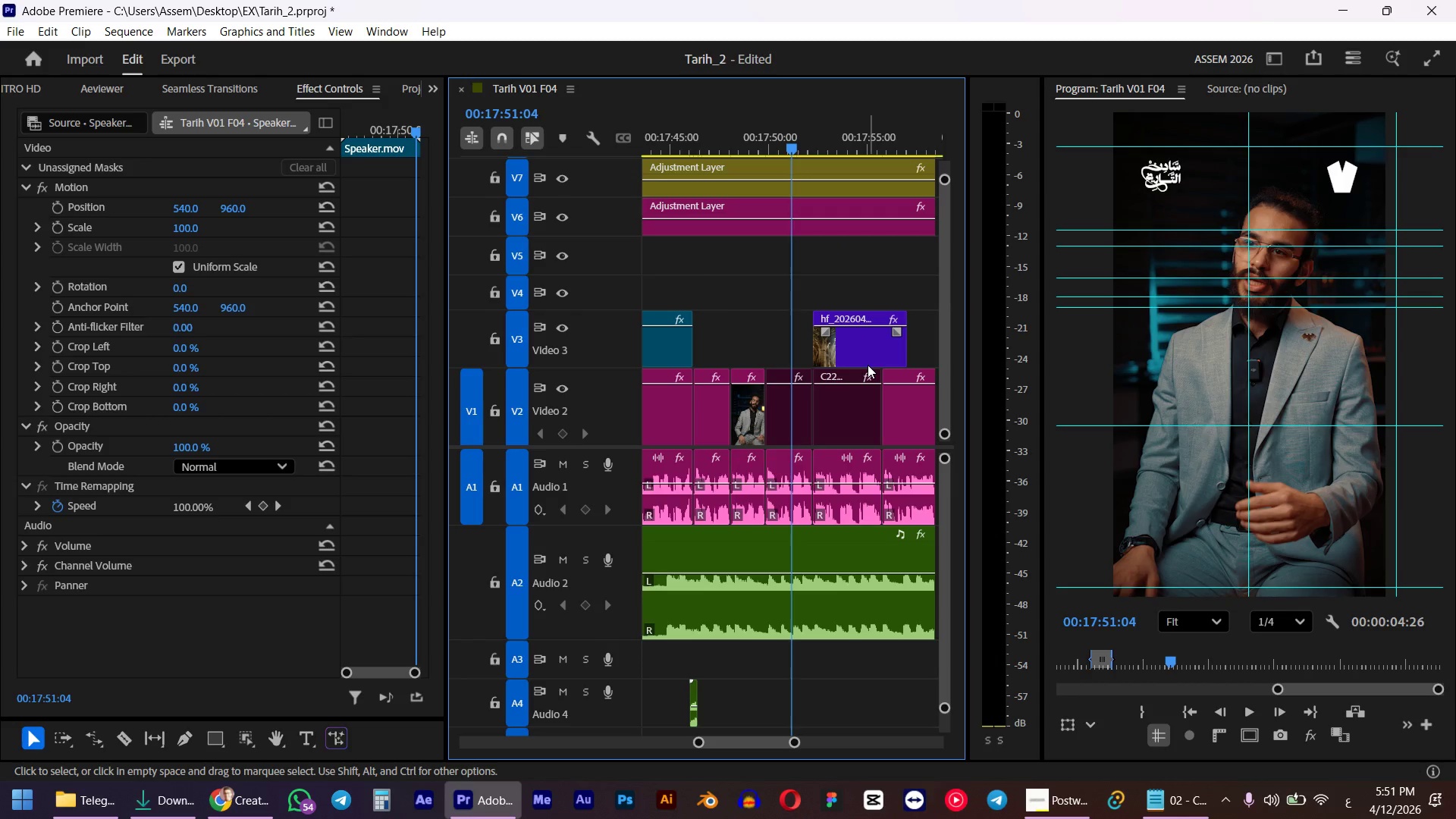 
left_click([773, 127])
 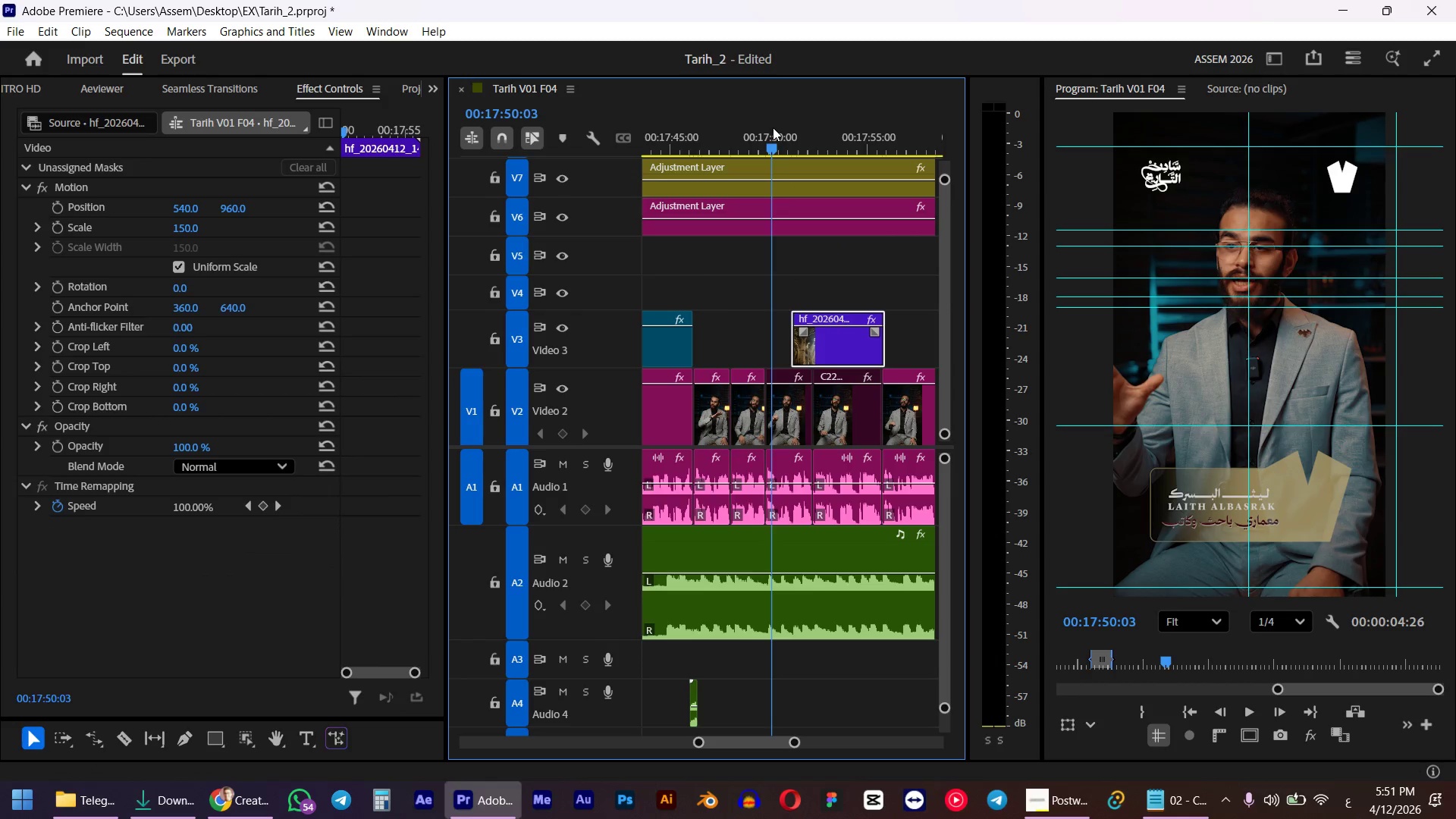 
key(Space)
 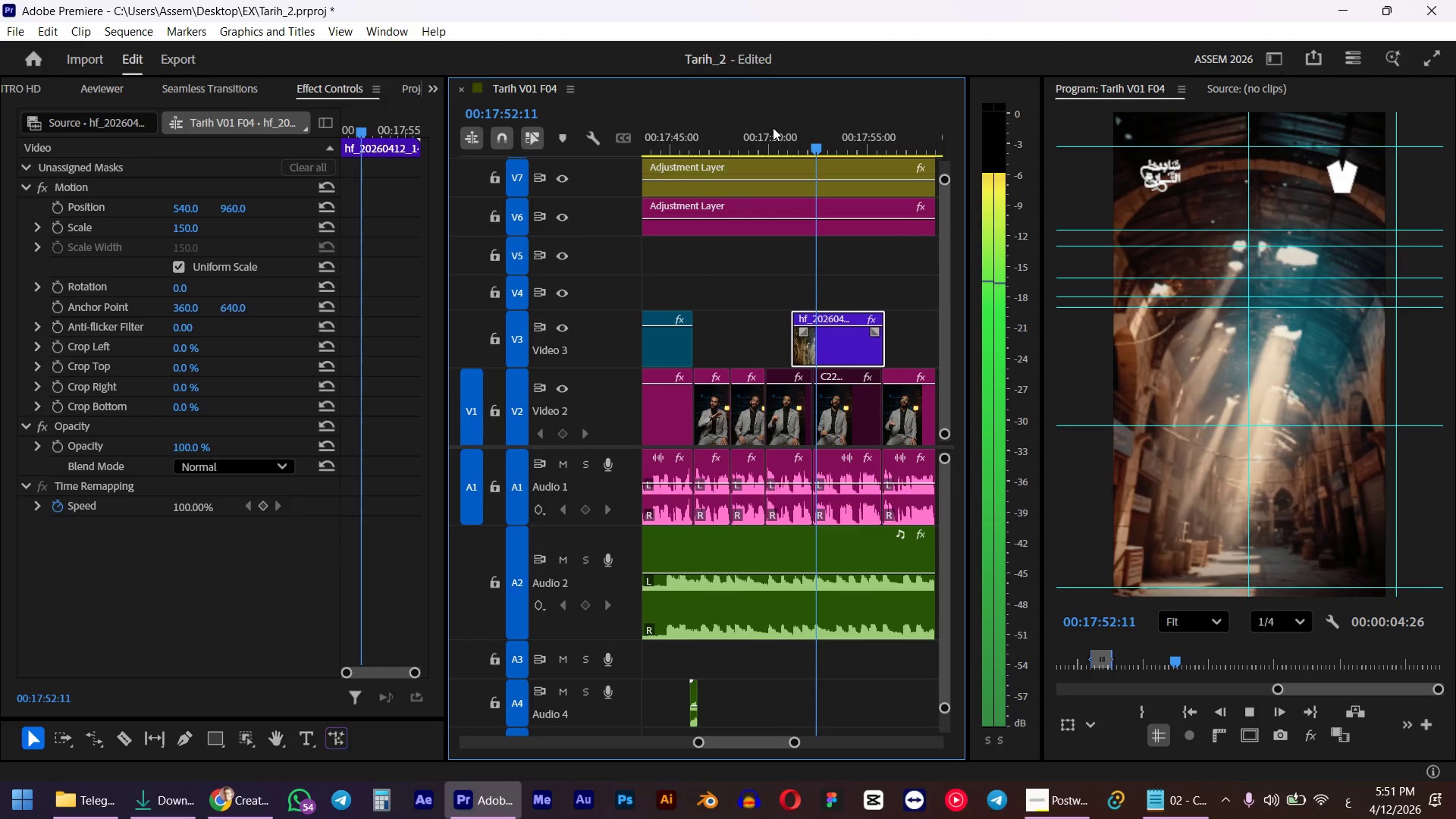 
wait(6.94)
 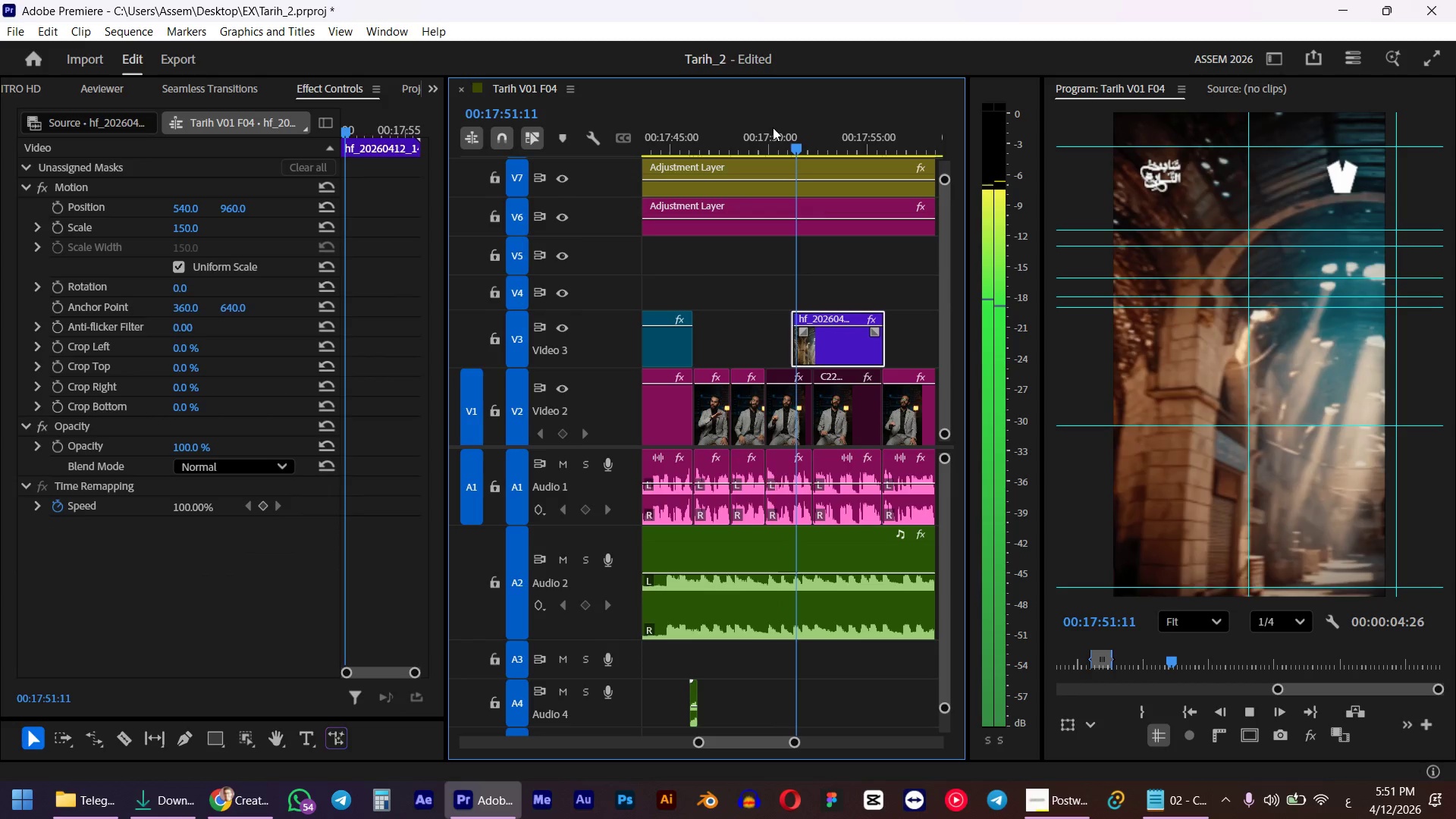 
key(Space)
 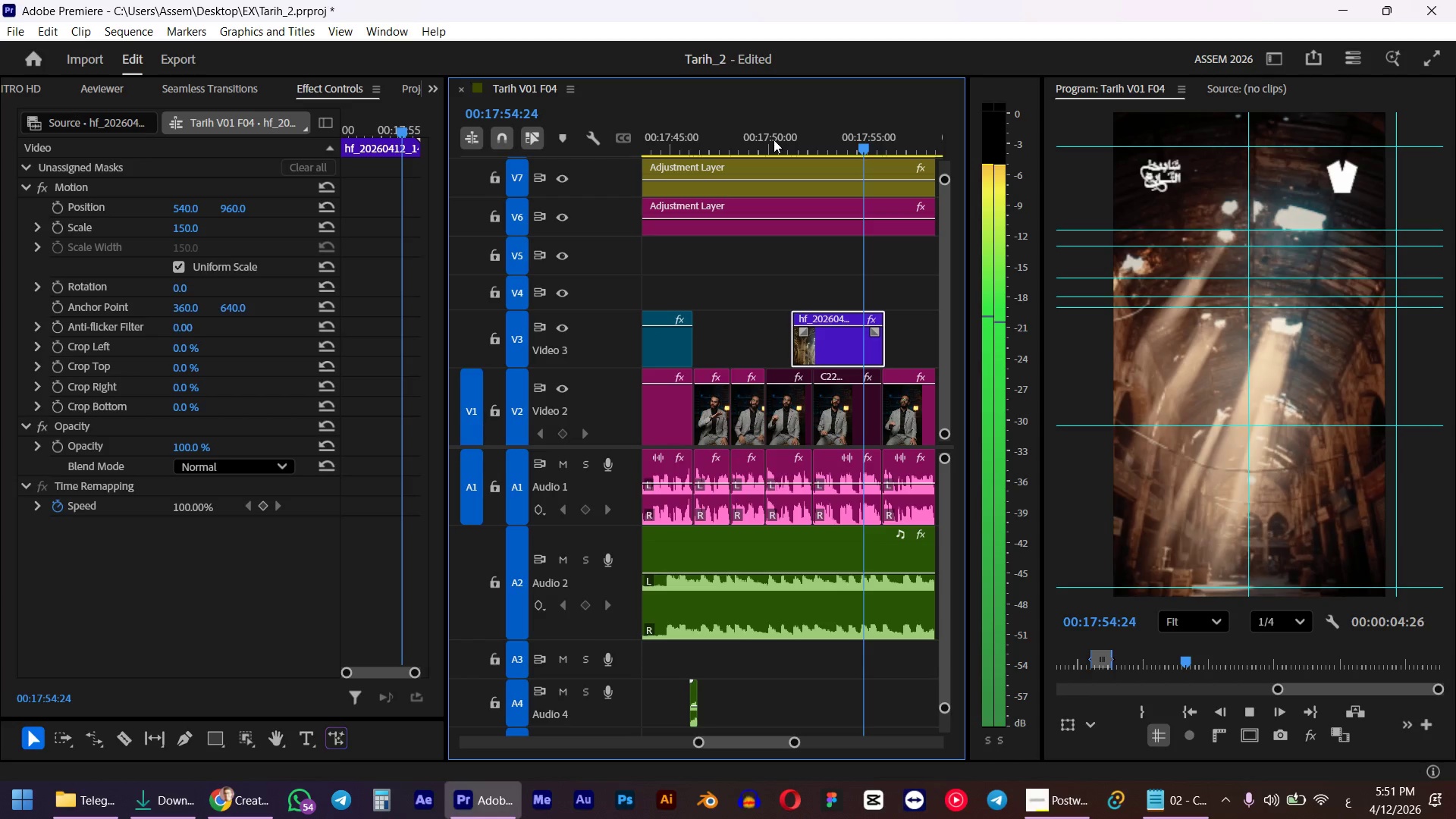 
key(Shift+R)
 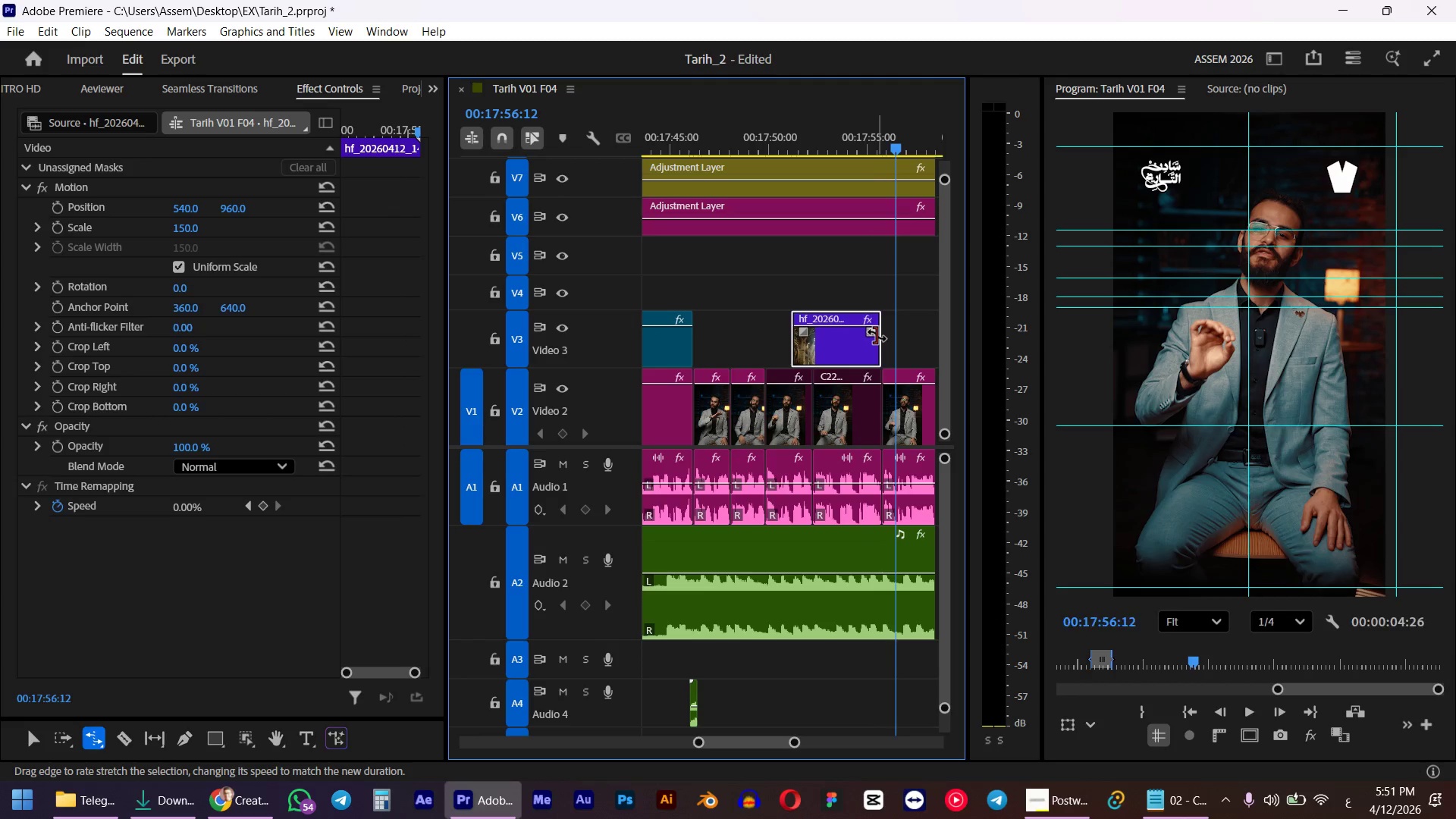 
left_click([855, 114])
 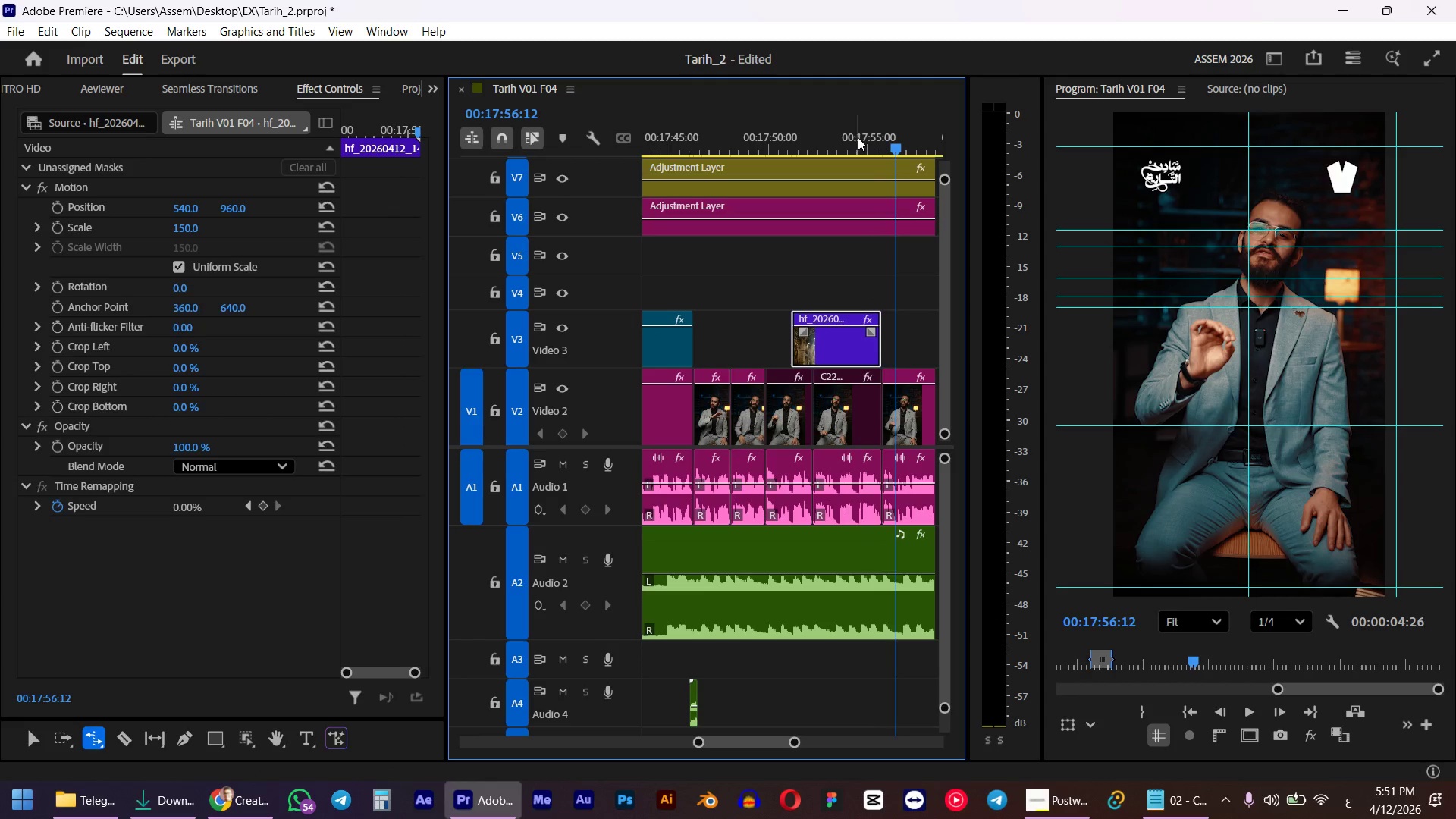 
left_click([858, 137])
 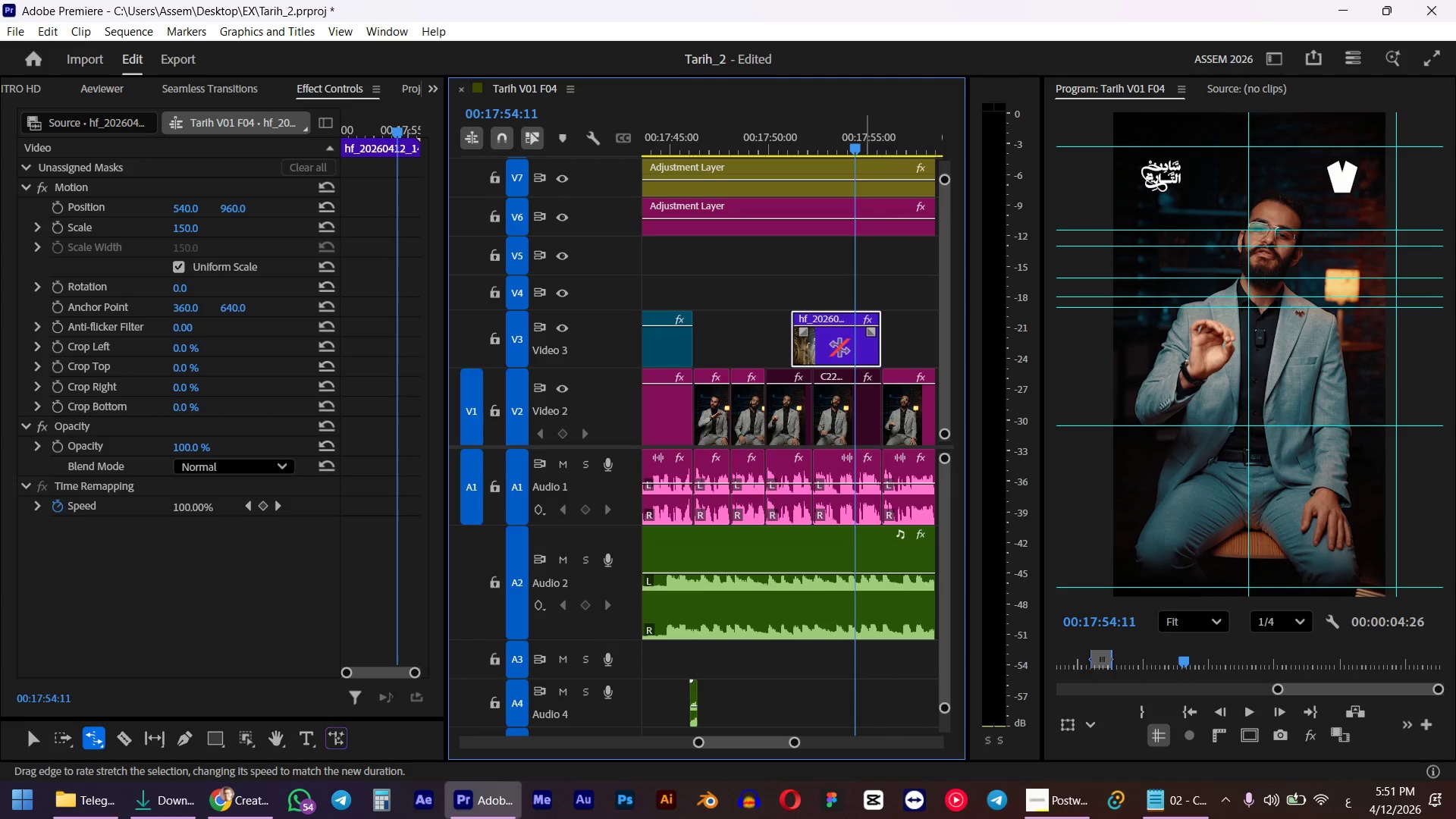 
key(Space)
 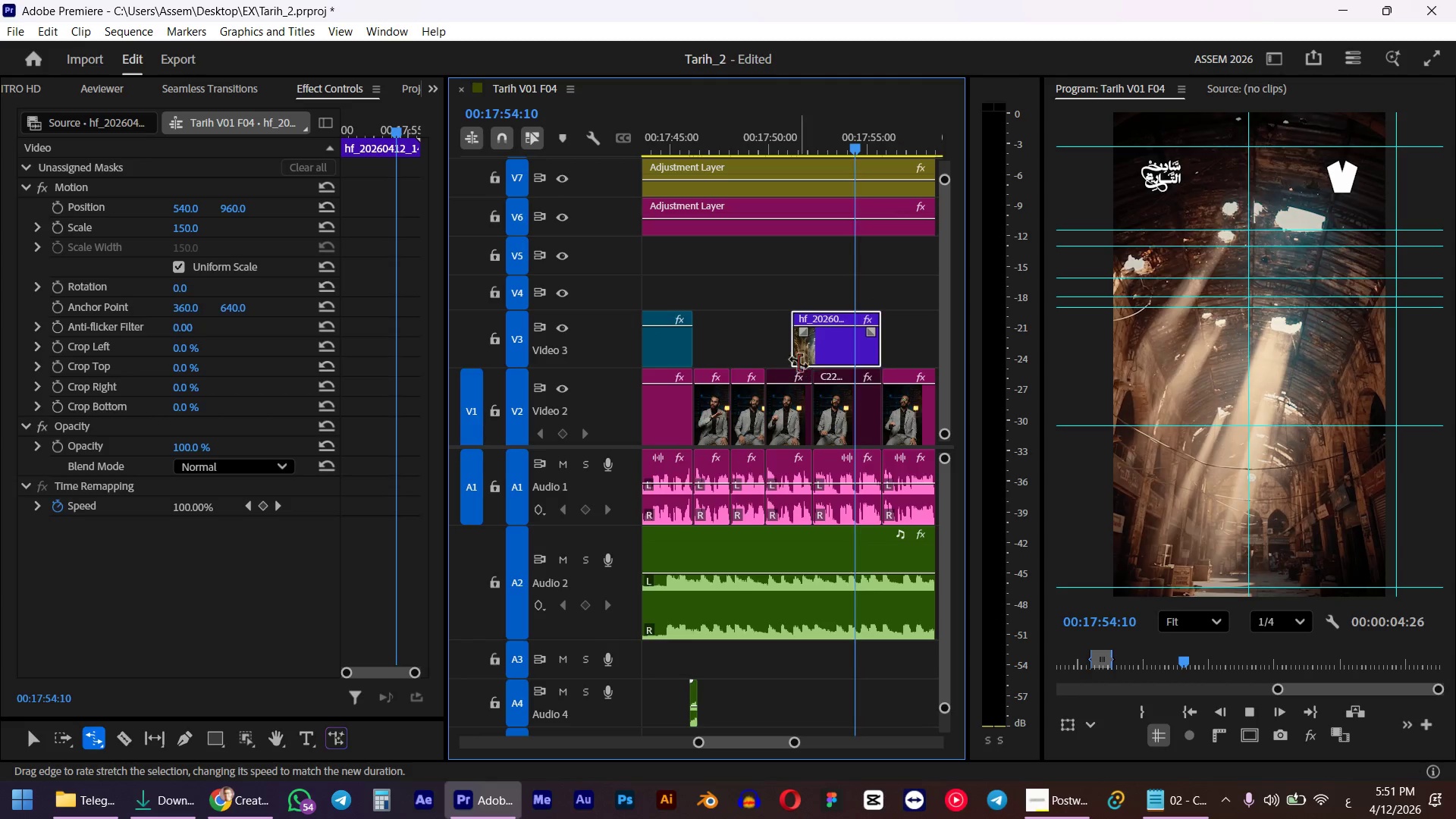 
scroll: coordinate [796, 361], scroll_direction: down, amount: 2.0
 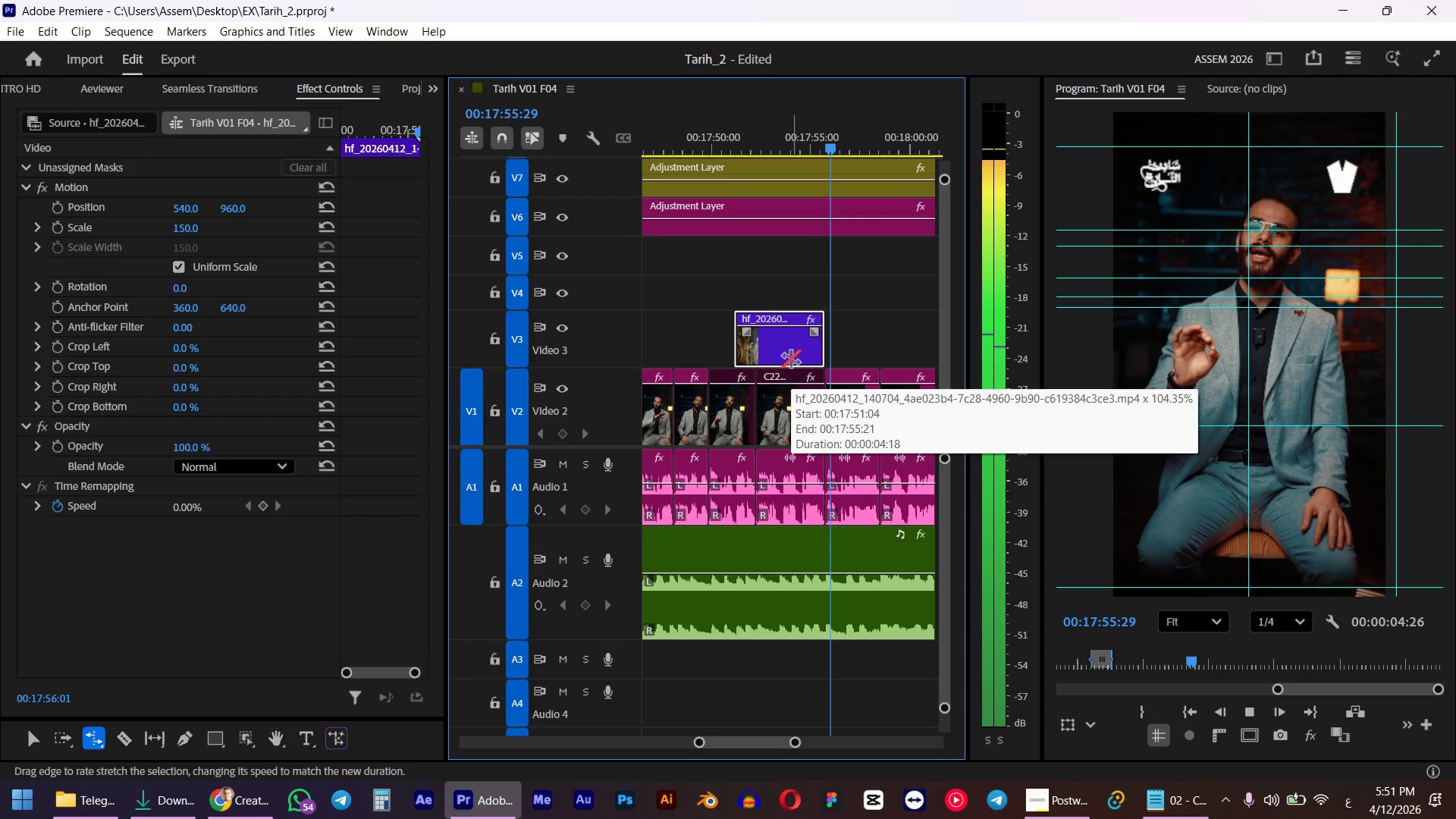 
key(Space)
 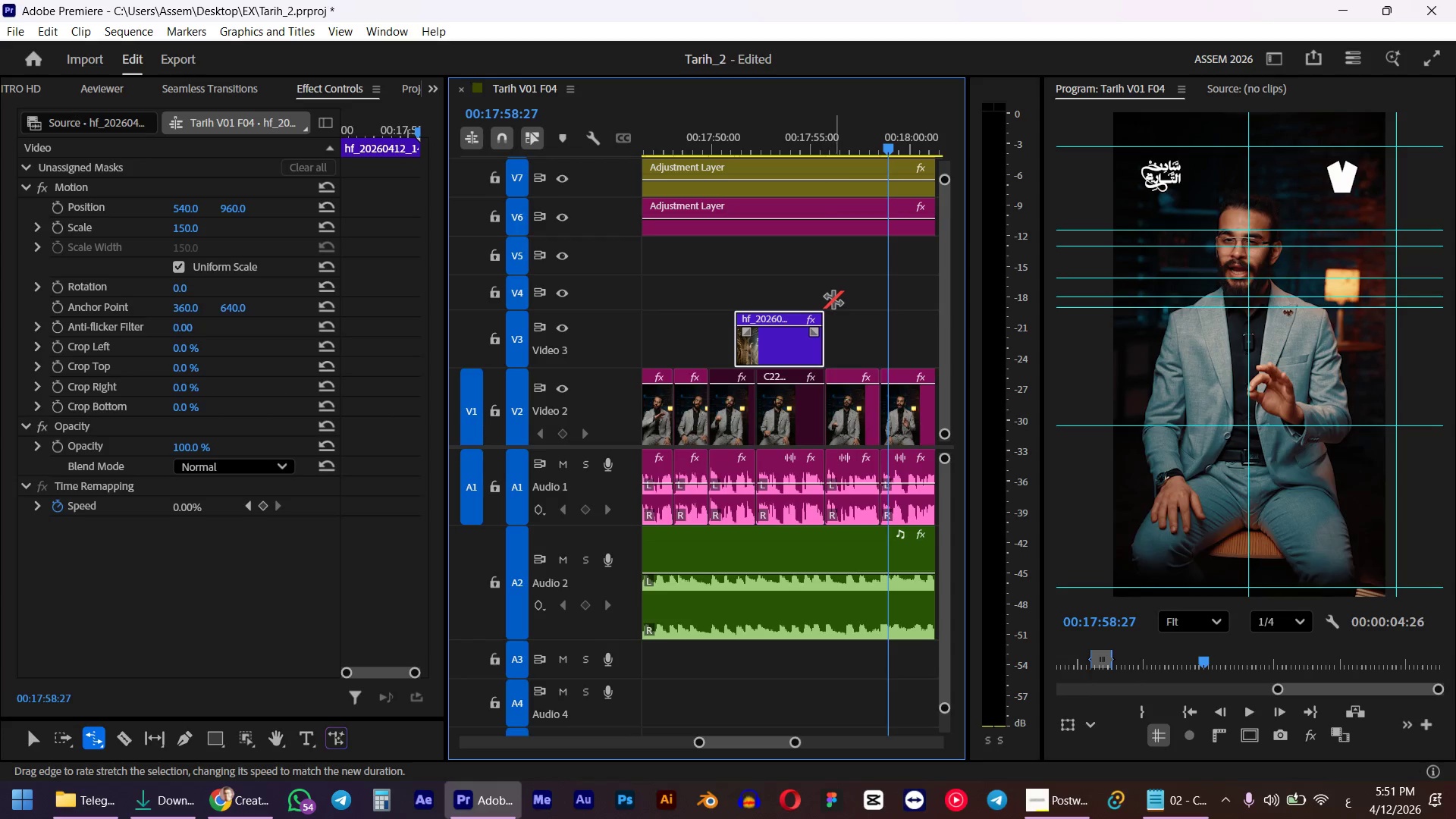 
key(V)
 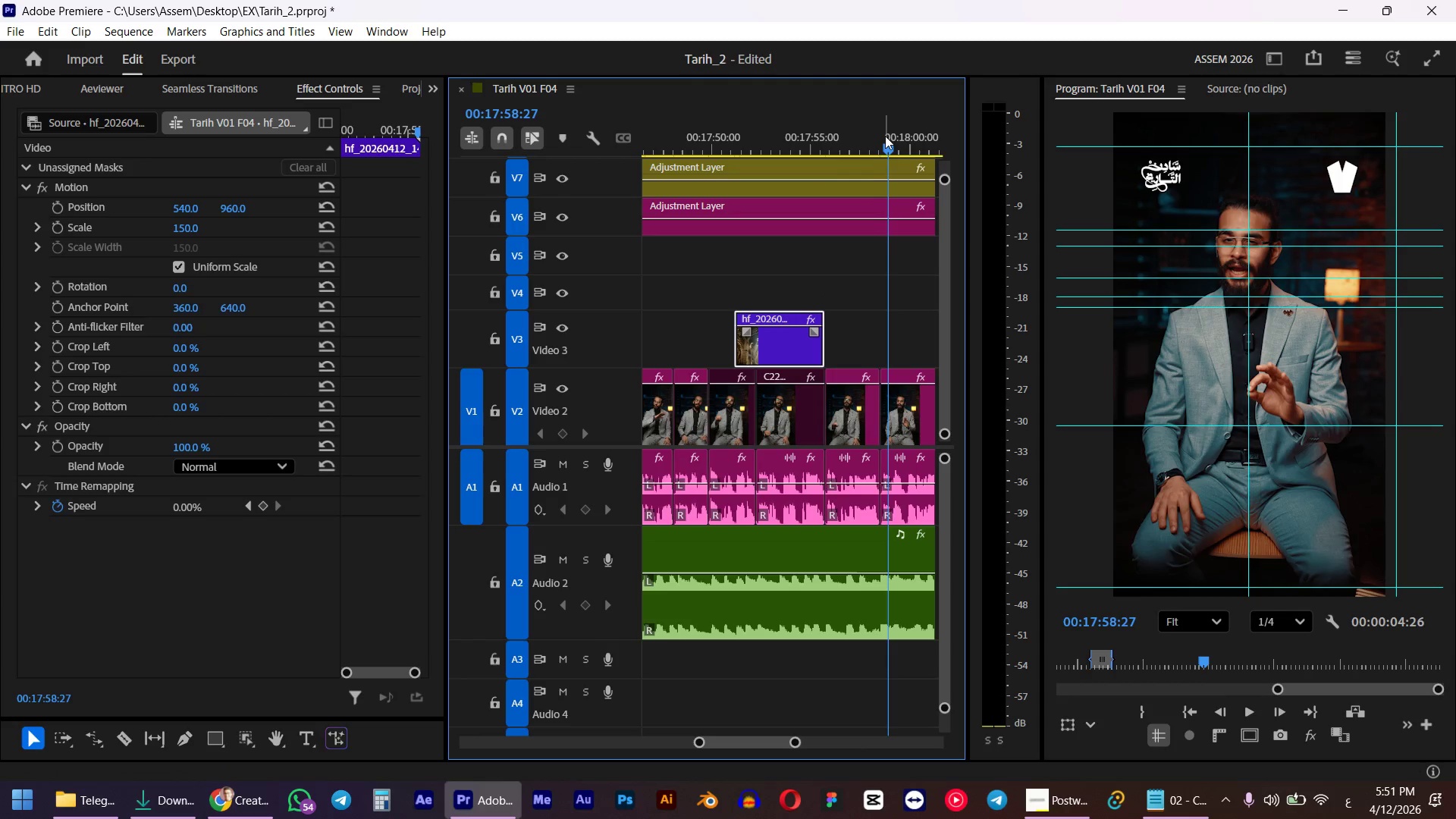 
left_click_drag(start_coordinate=[885, 134], to_coordinate=[880, 135])
 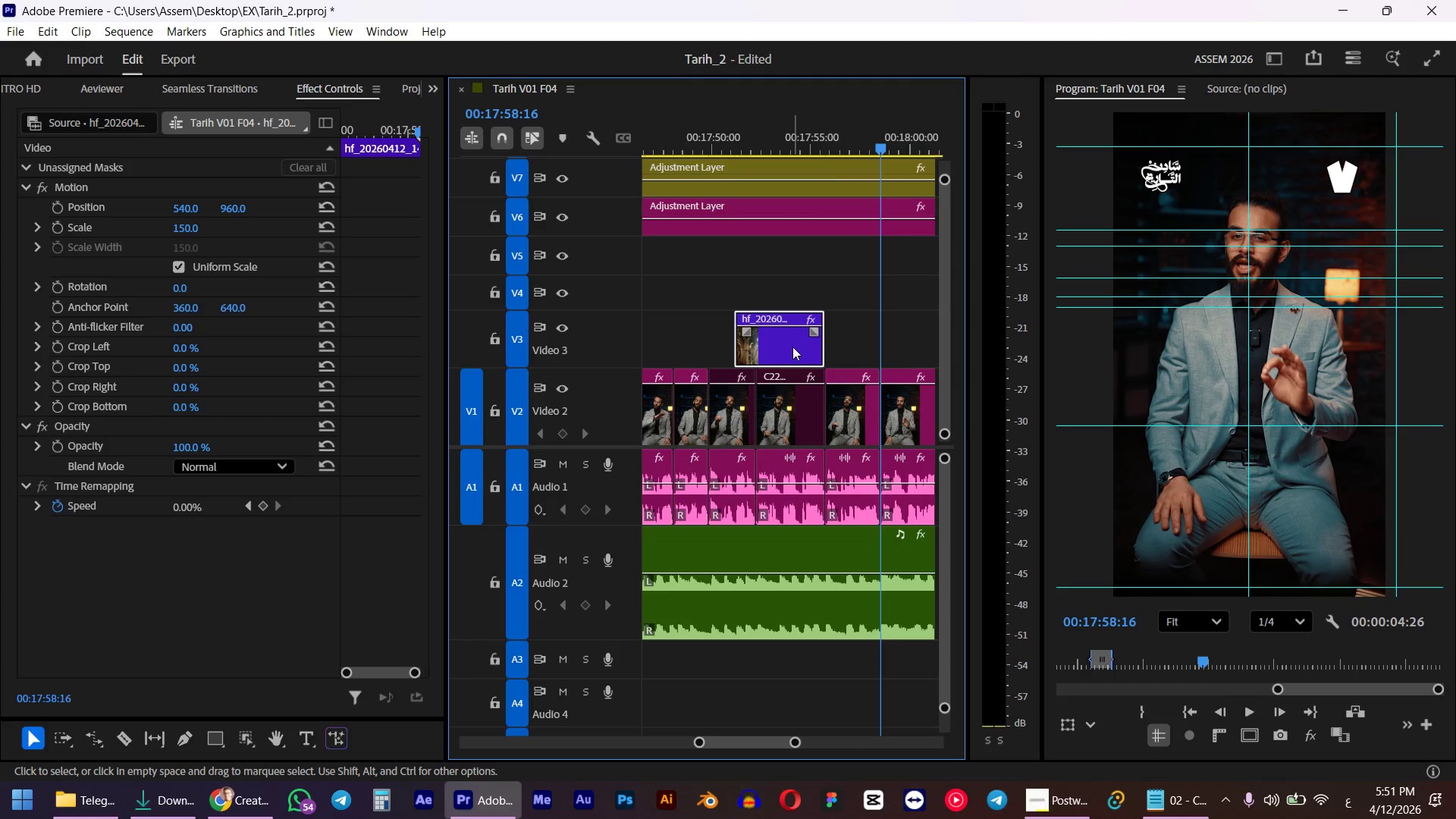 
hold_key(key=ShiftLeft, duration=0.52)
 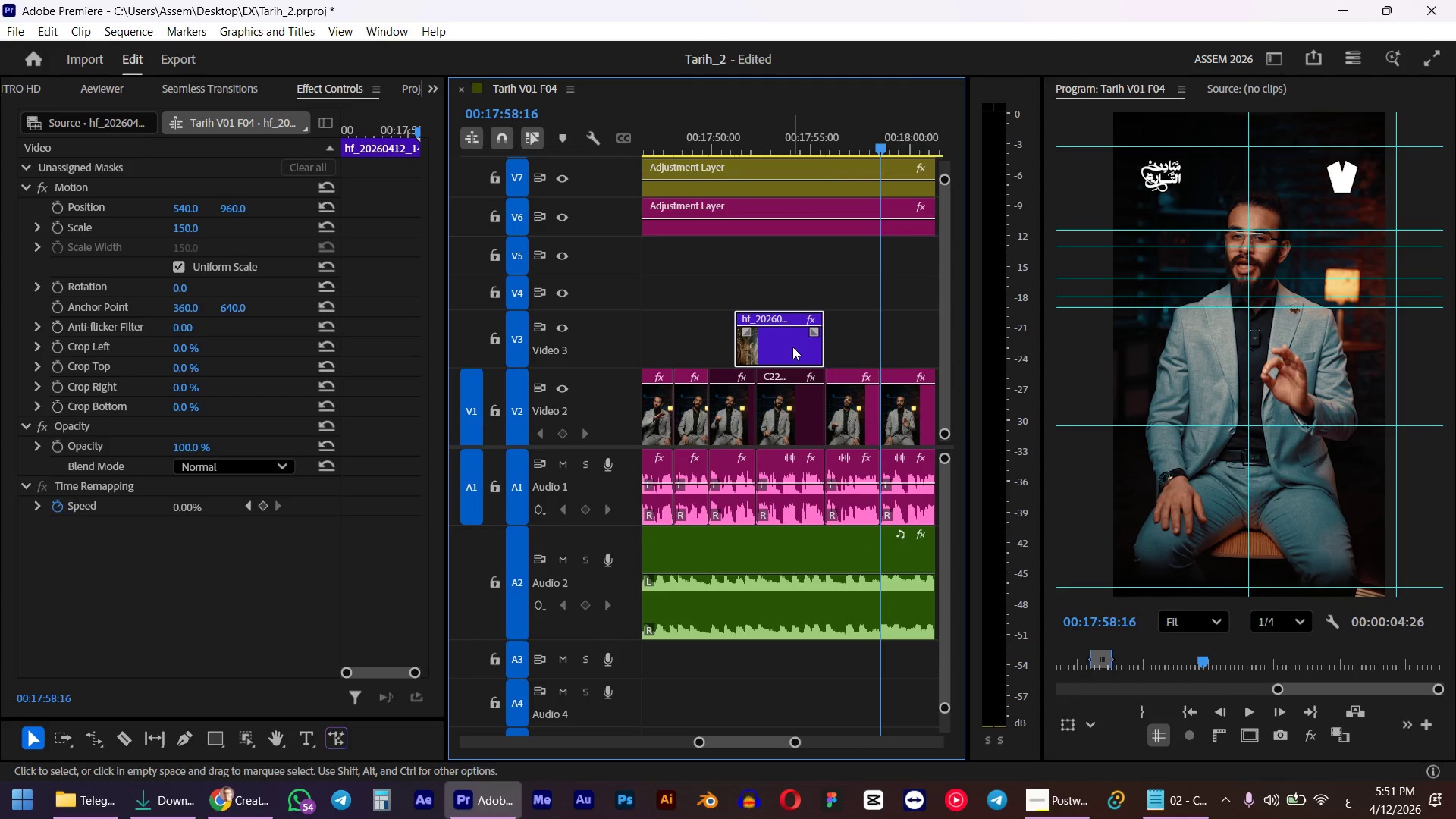 
key(Alt+AltLeft)
 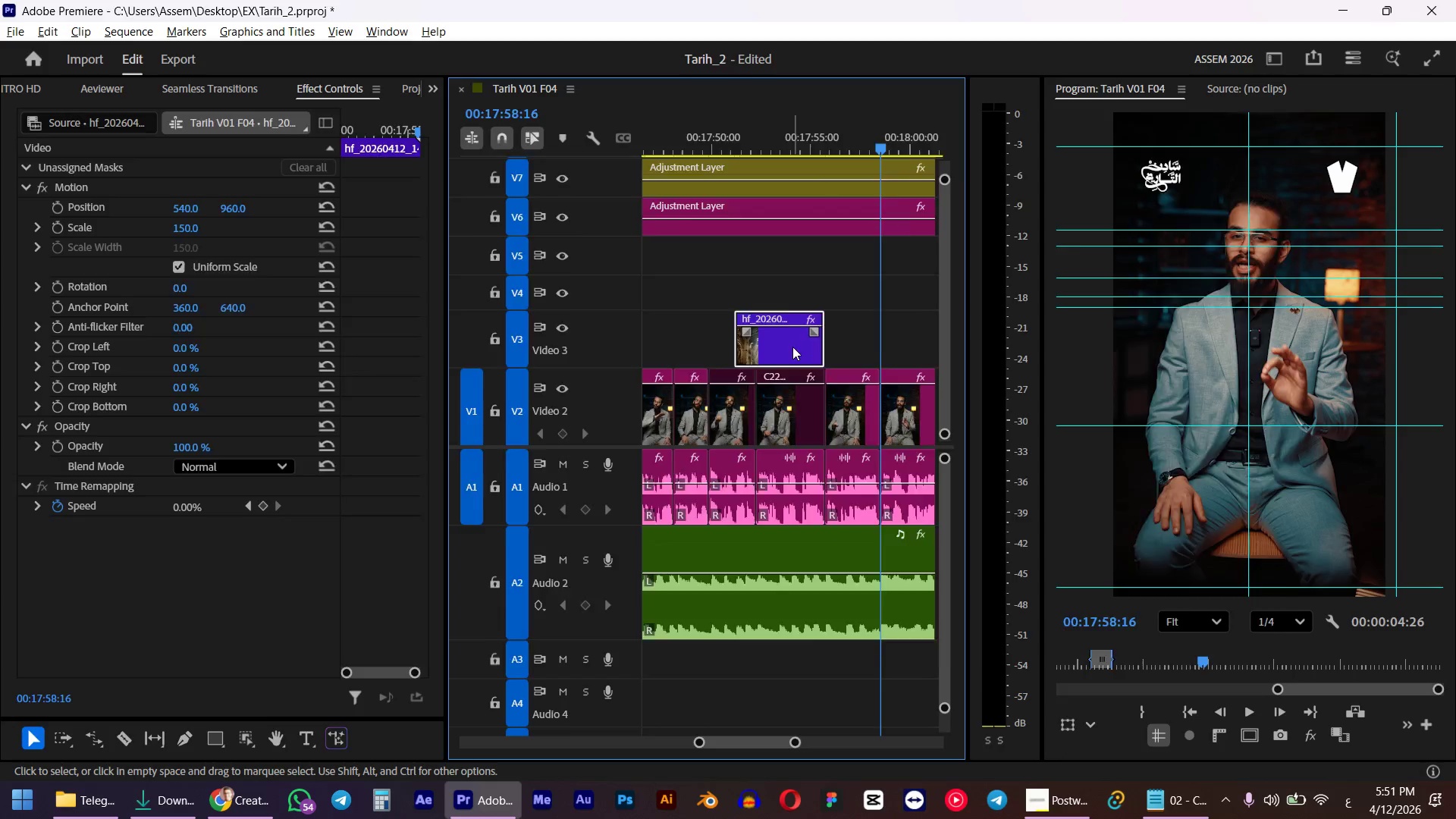 
key(Alt+Tab)
 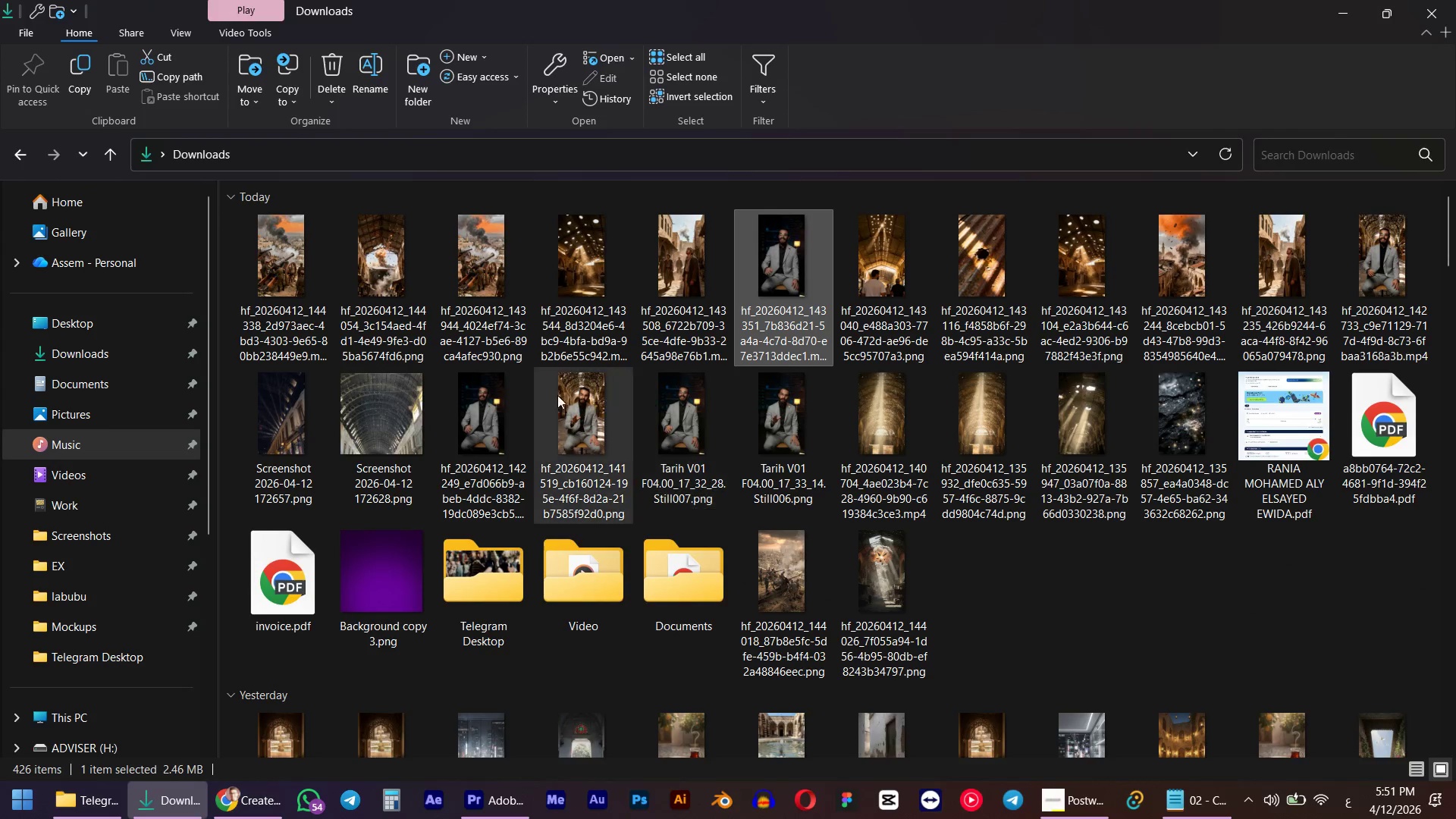 
key(Alt+Tab)
 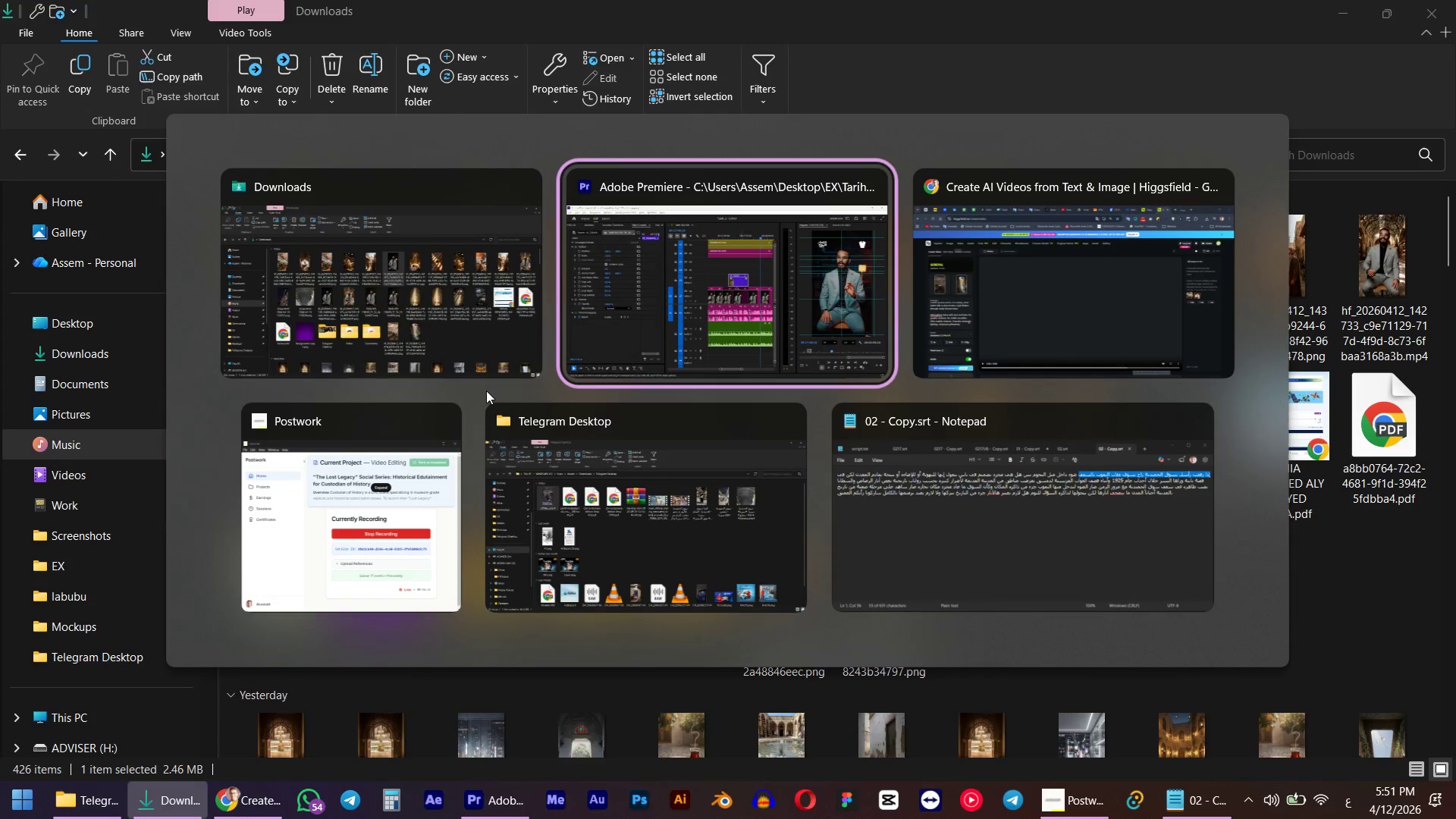 
key(Alt+Tab)
 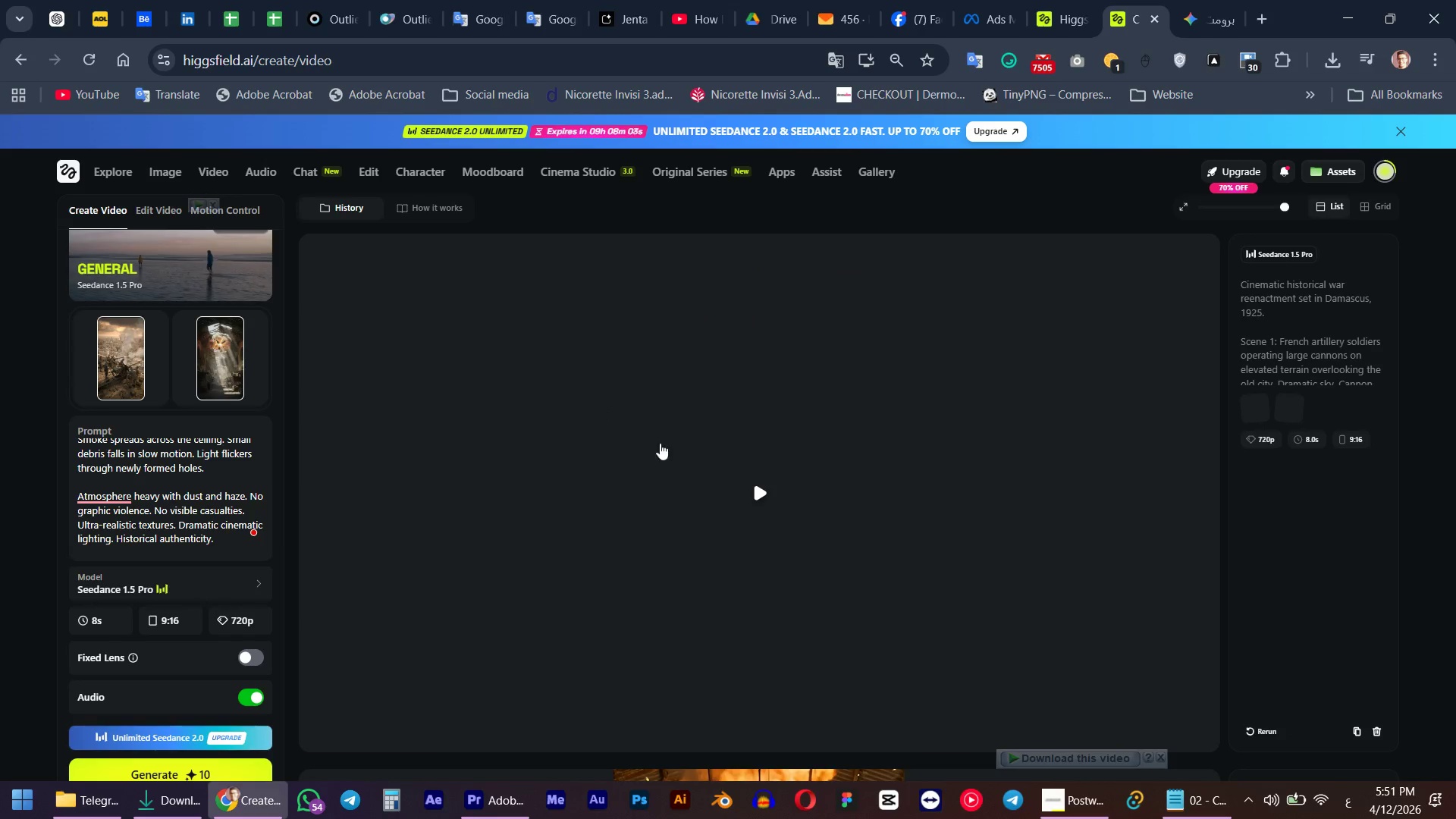 
left_click([736, 497])
 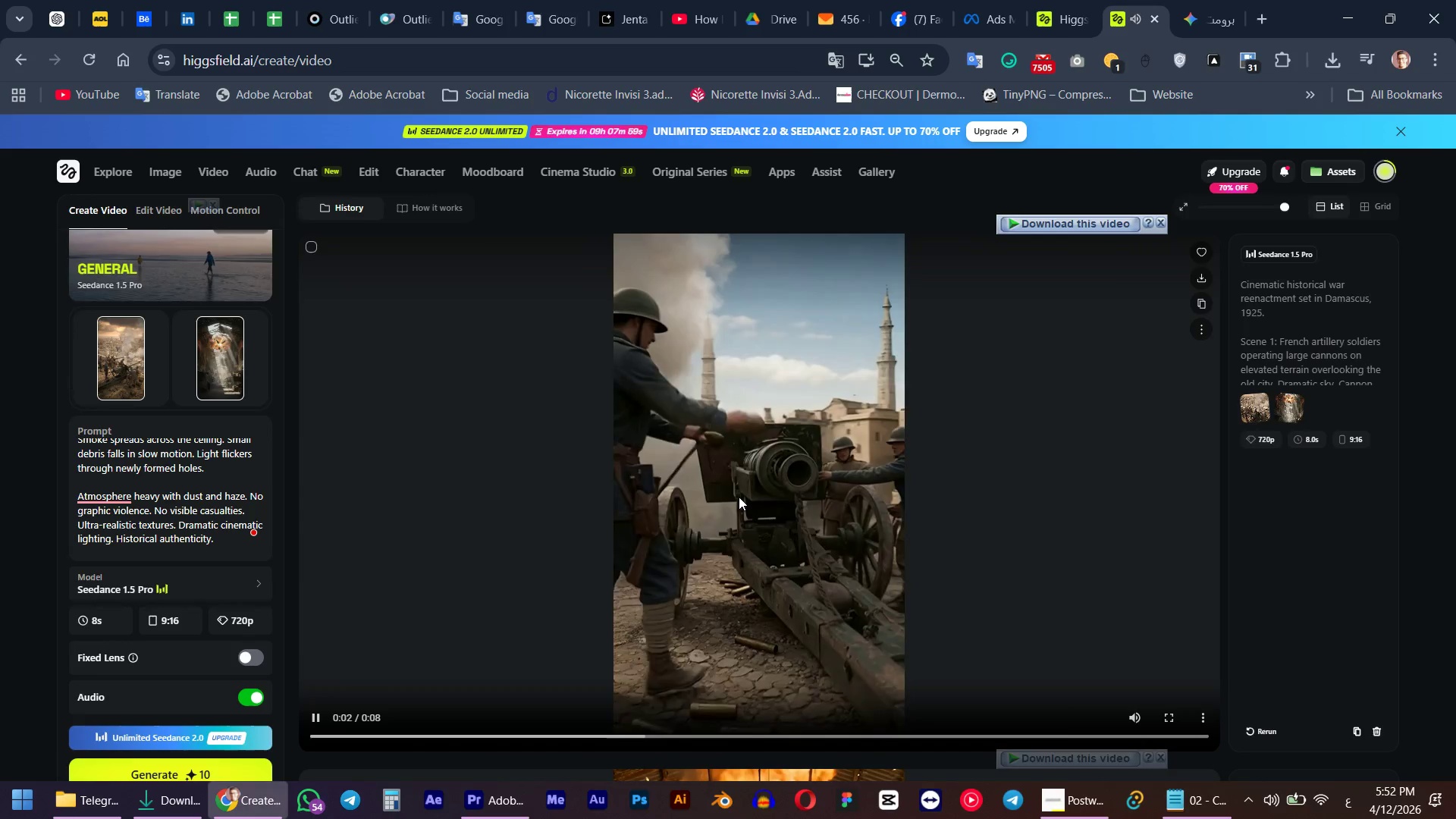 
wait(9.28)
 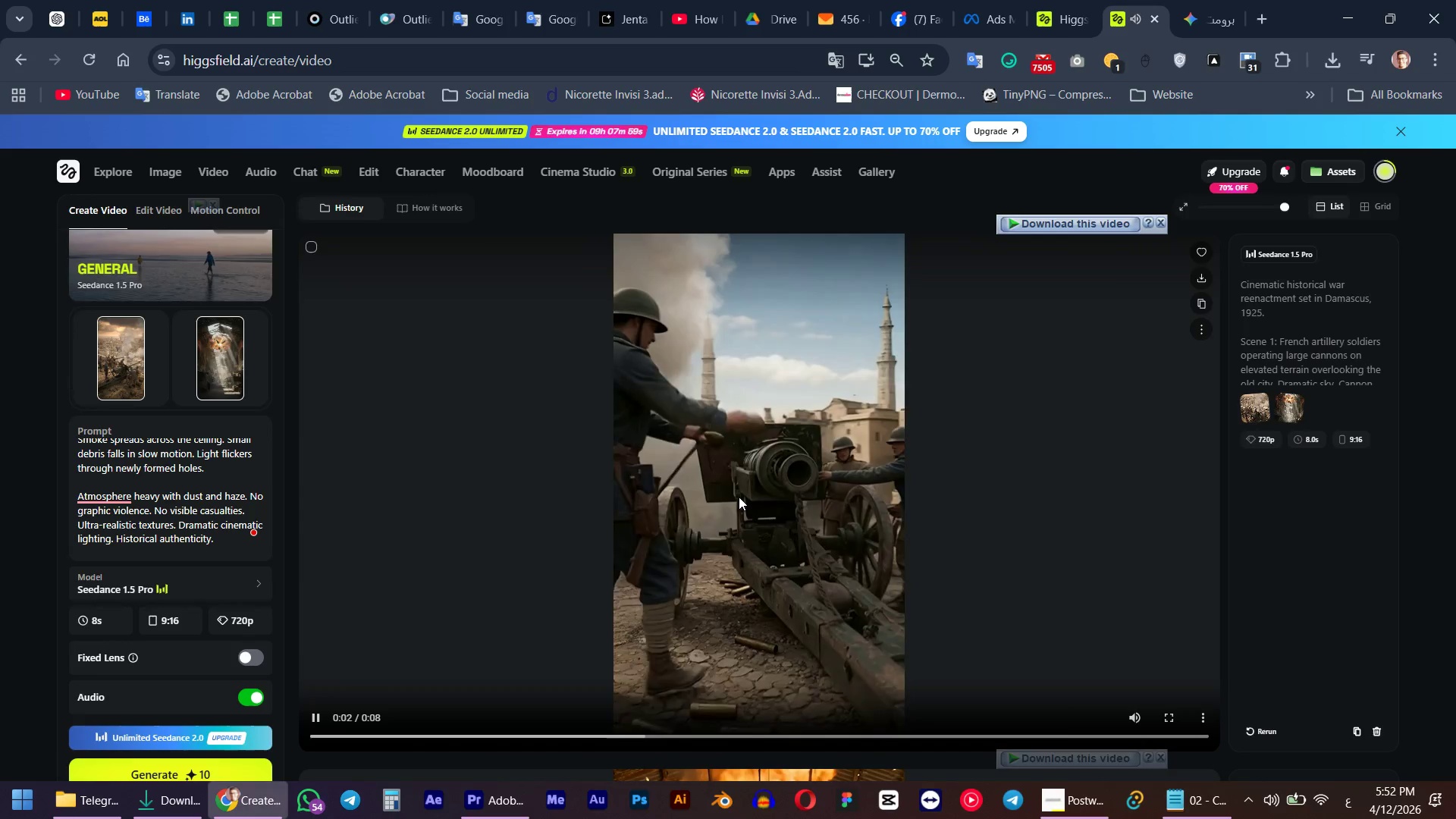 
key(Space)
 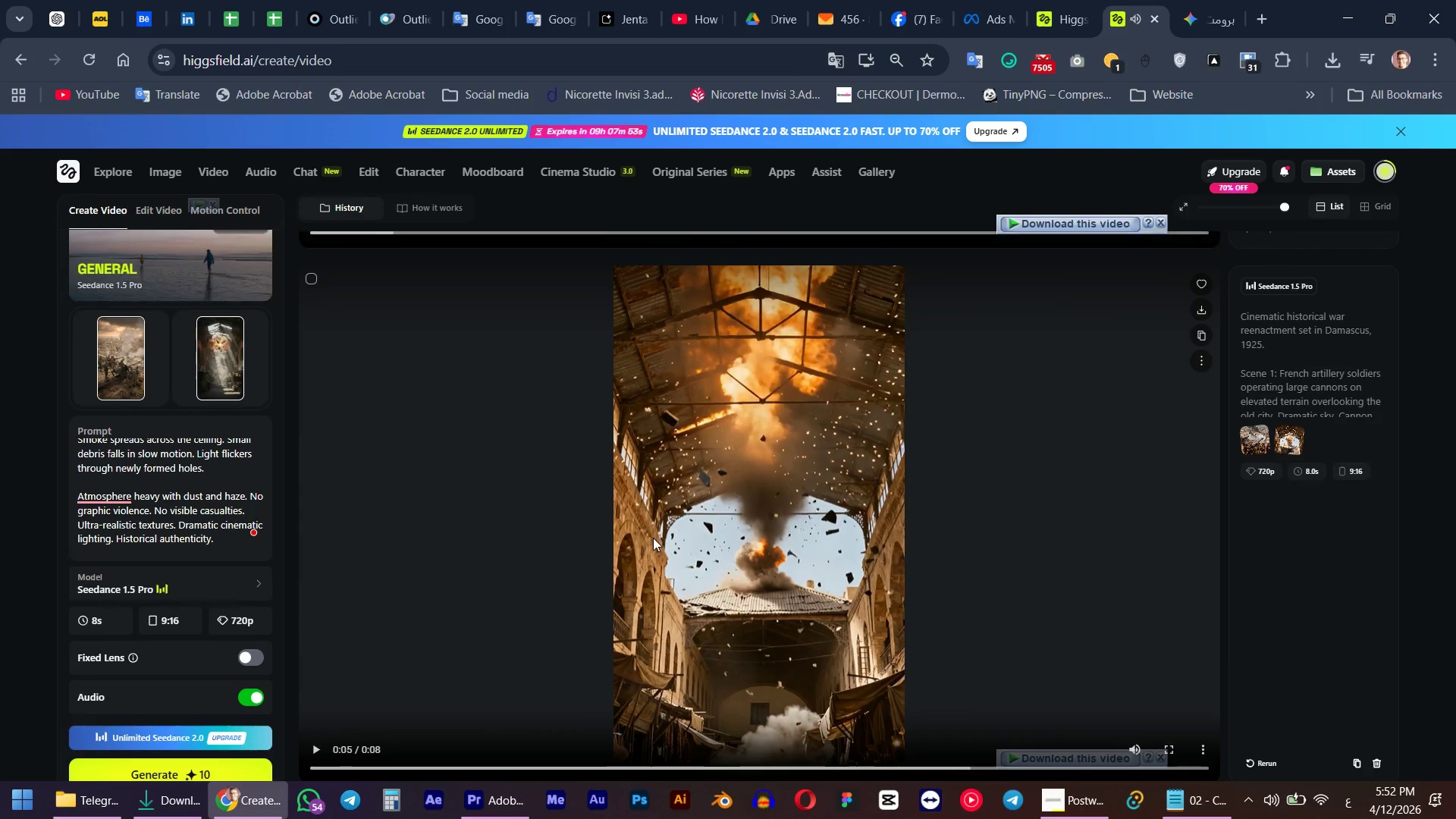 
scroll: coordinate [687, 504], scroll_direction: up, amount: 8.0
 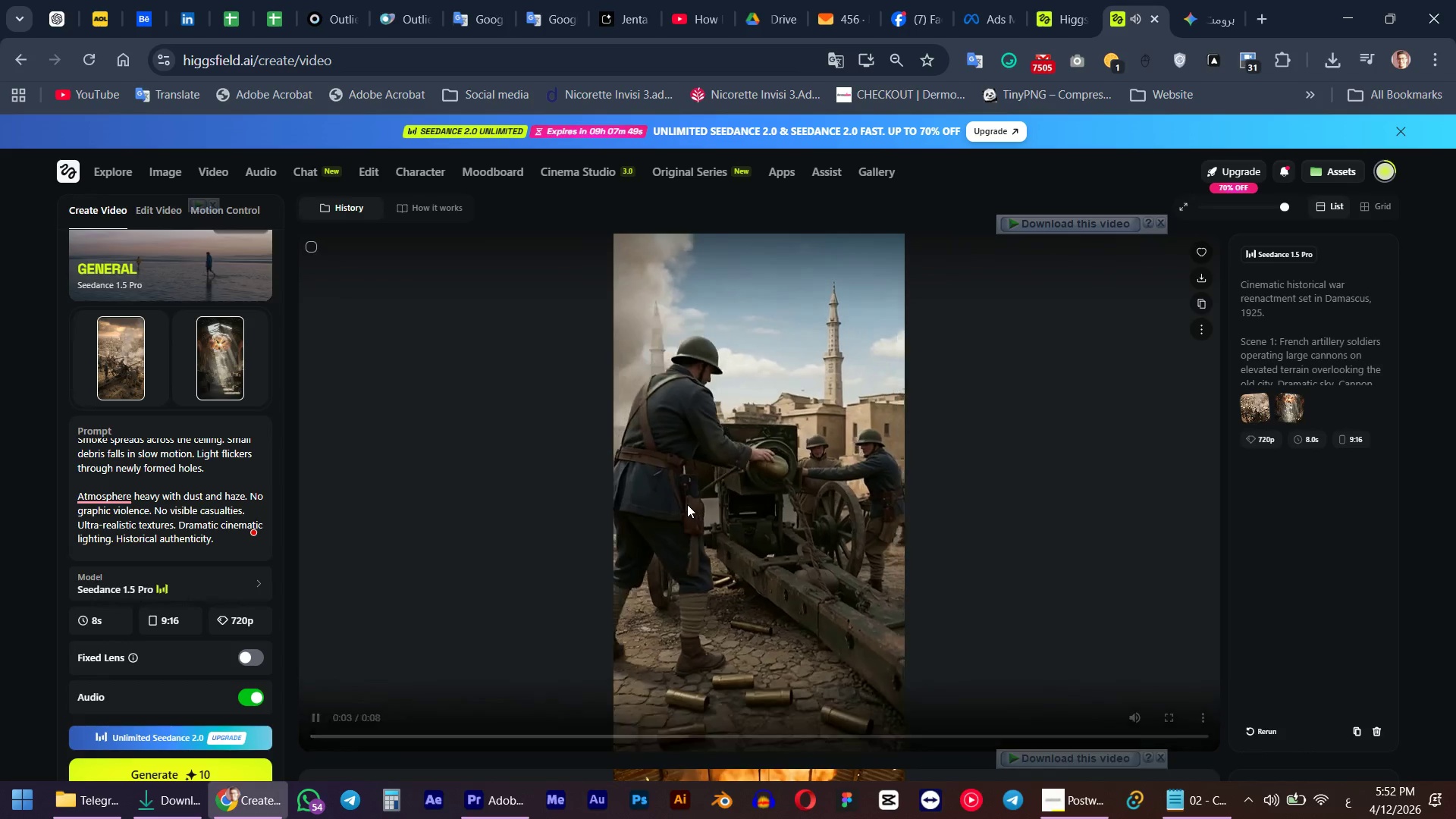 
left_click([711, 474])
 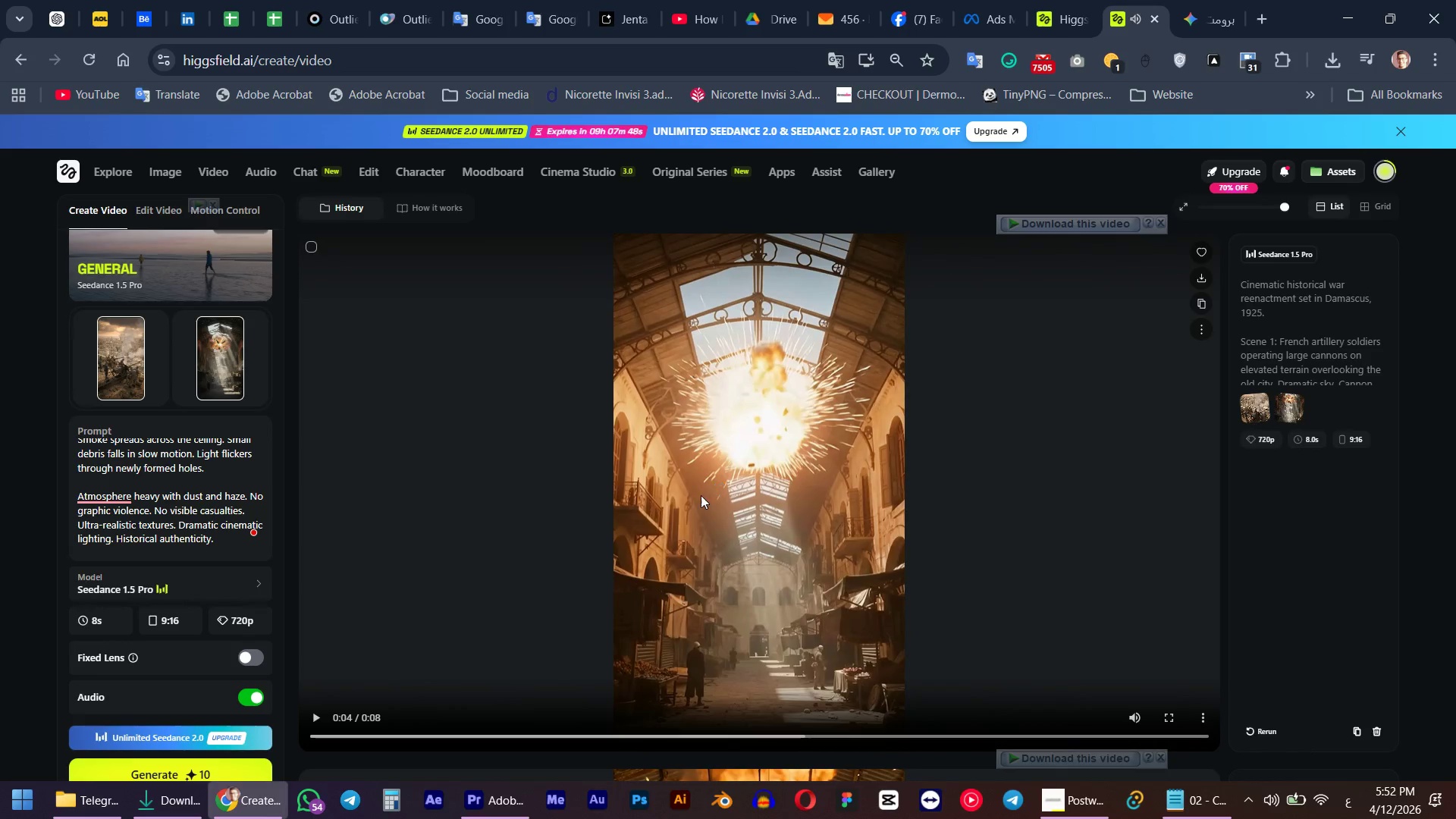 
scroll: coordinate [698, 497], scroll_direction: down, amount: 4.0
 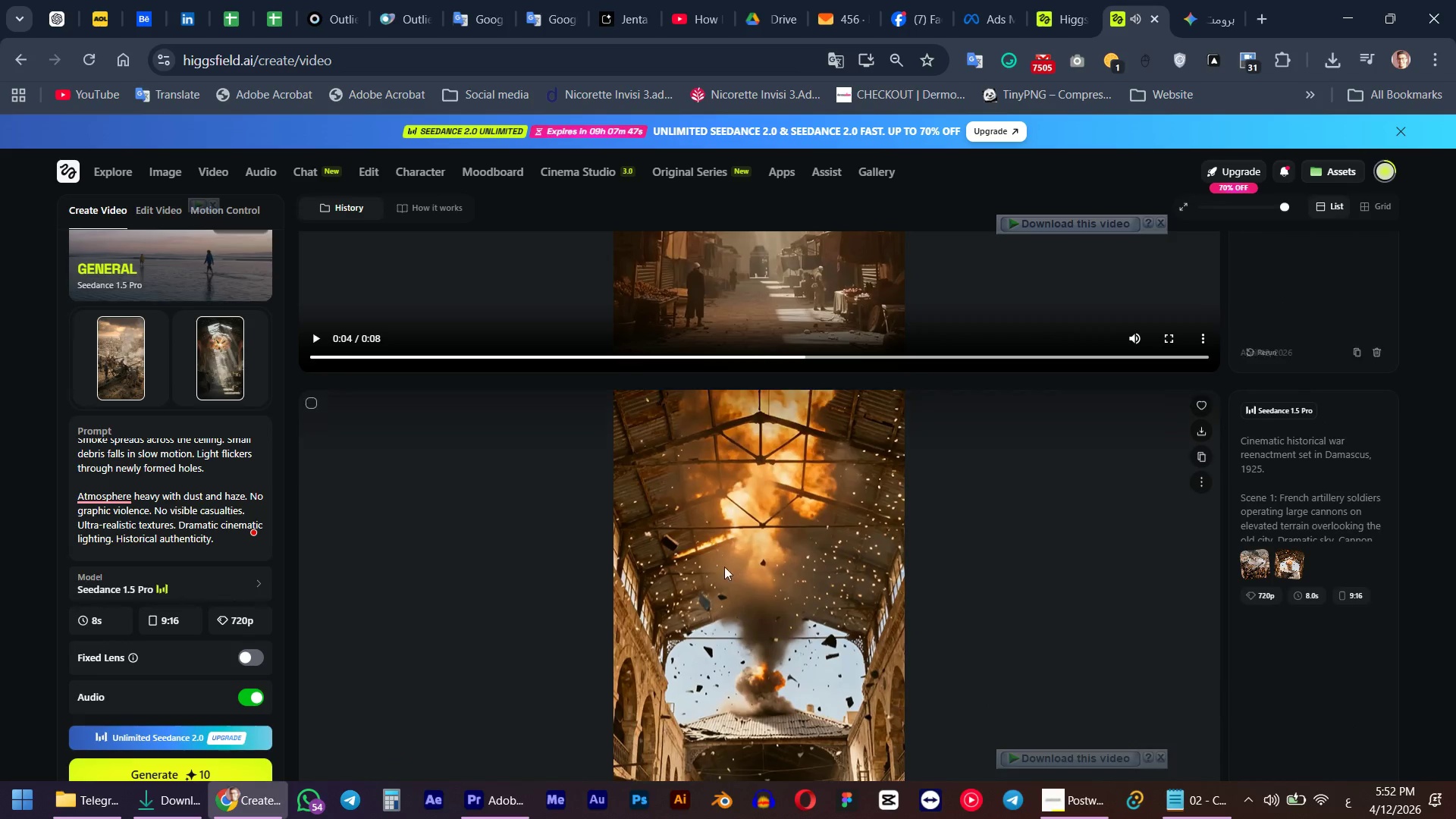 
left_click([735, 578])
 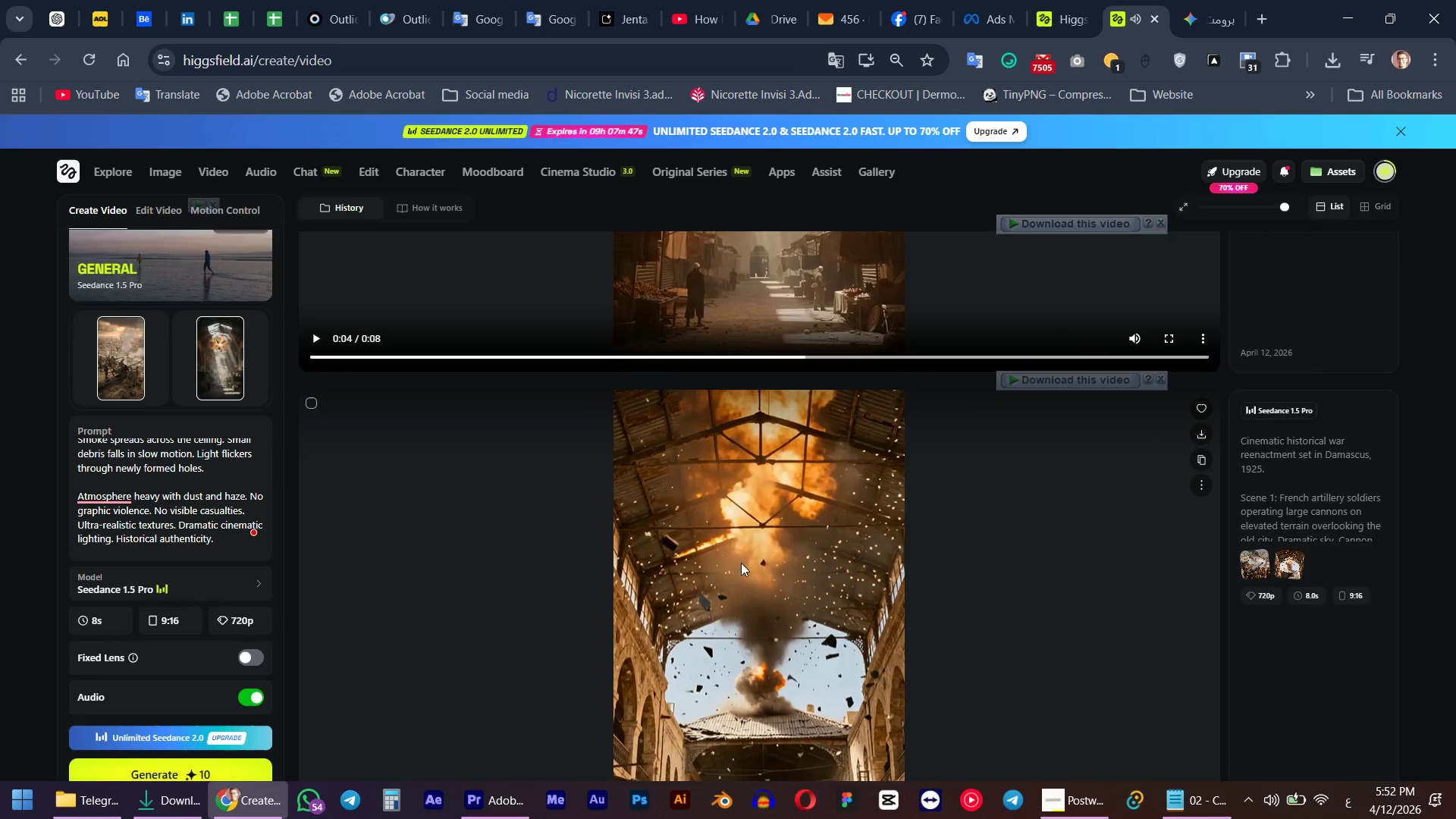 
scroll: coordinate [743, 544], scroll_direction: down, amount: 2.0
 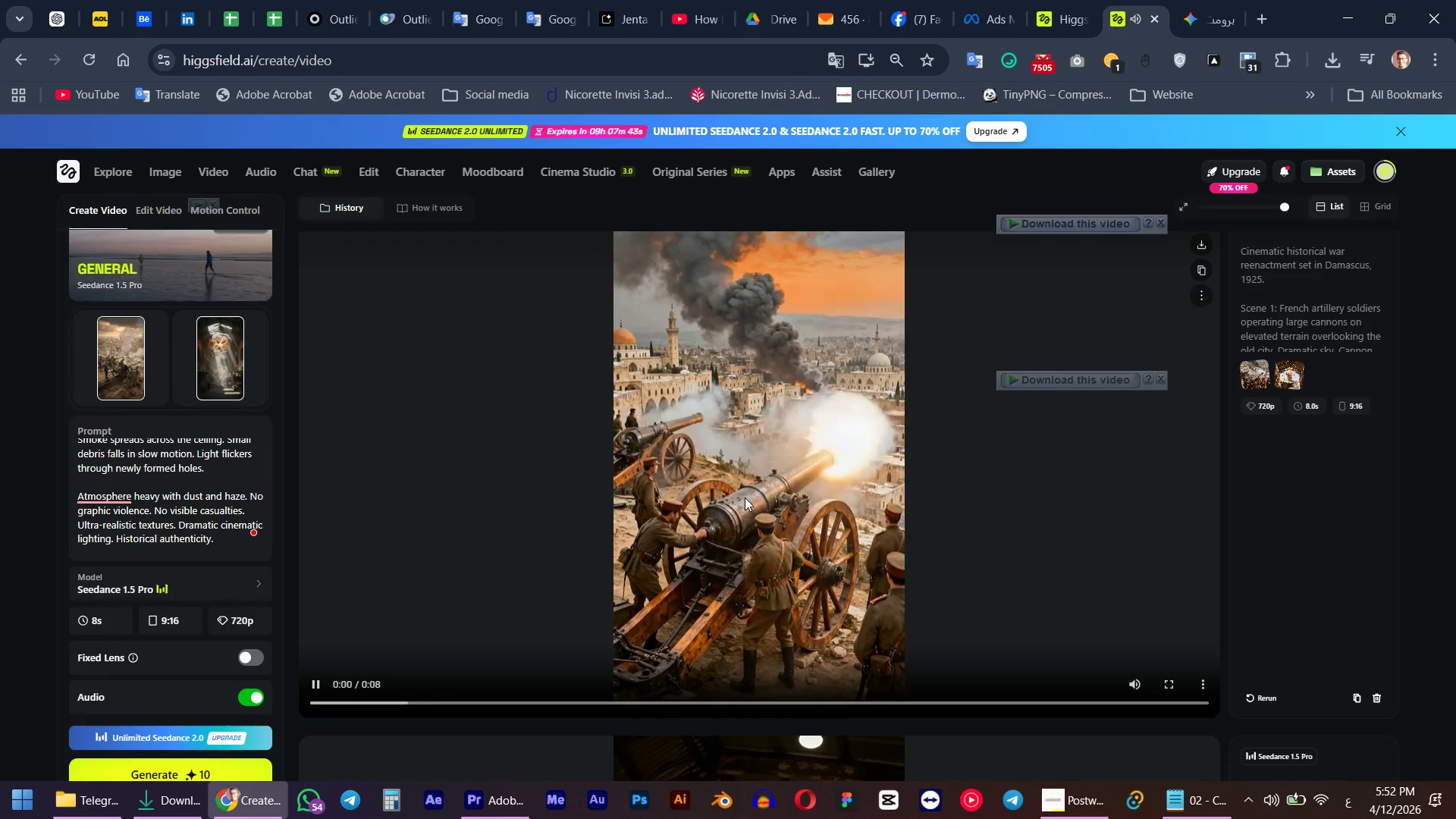 
left_click([758, 479])
 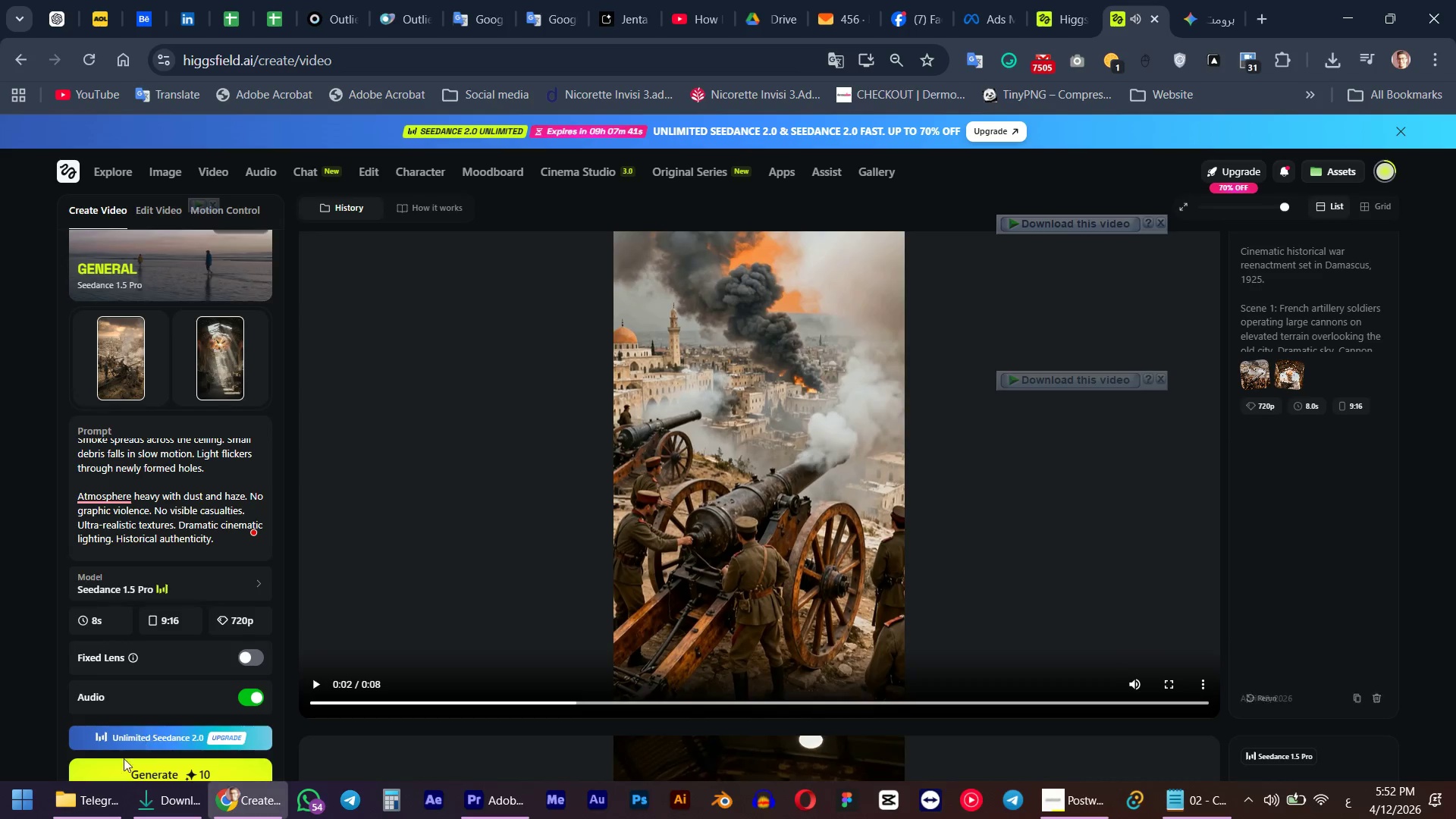 
left_click([204, 793])
 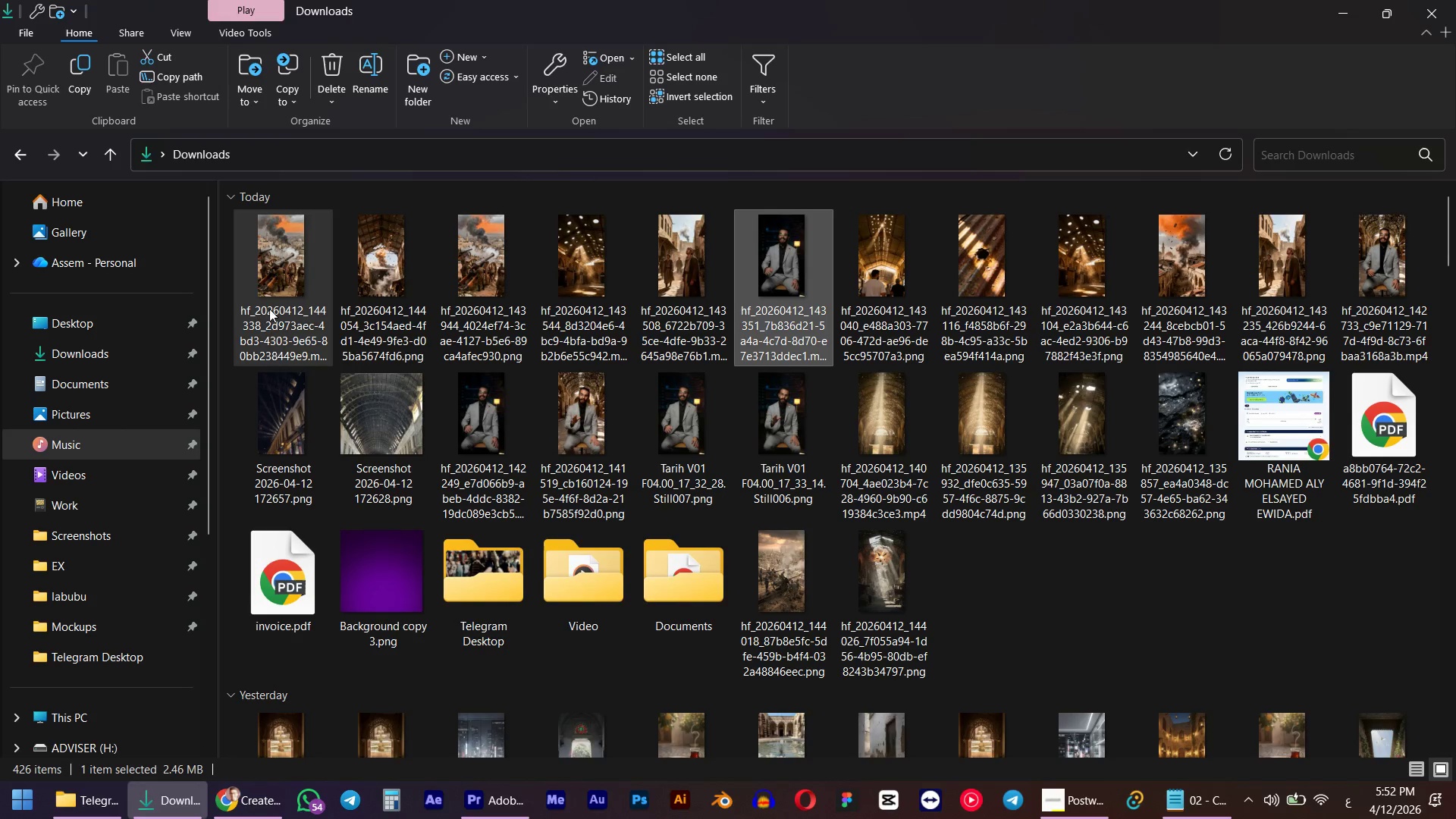 
left_click([269, 299])
 